 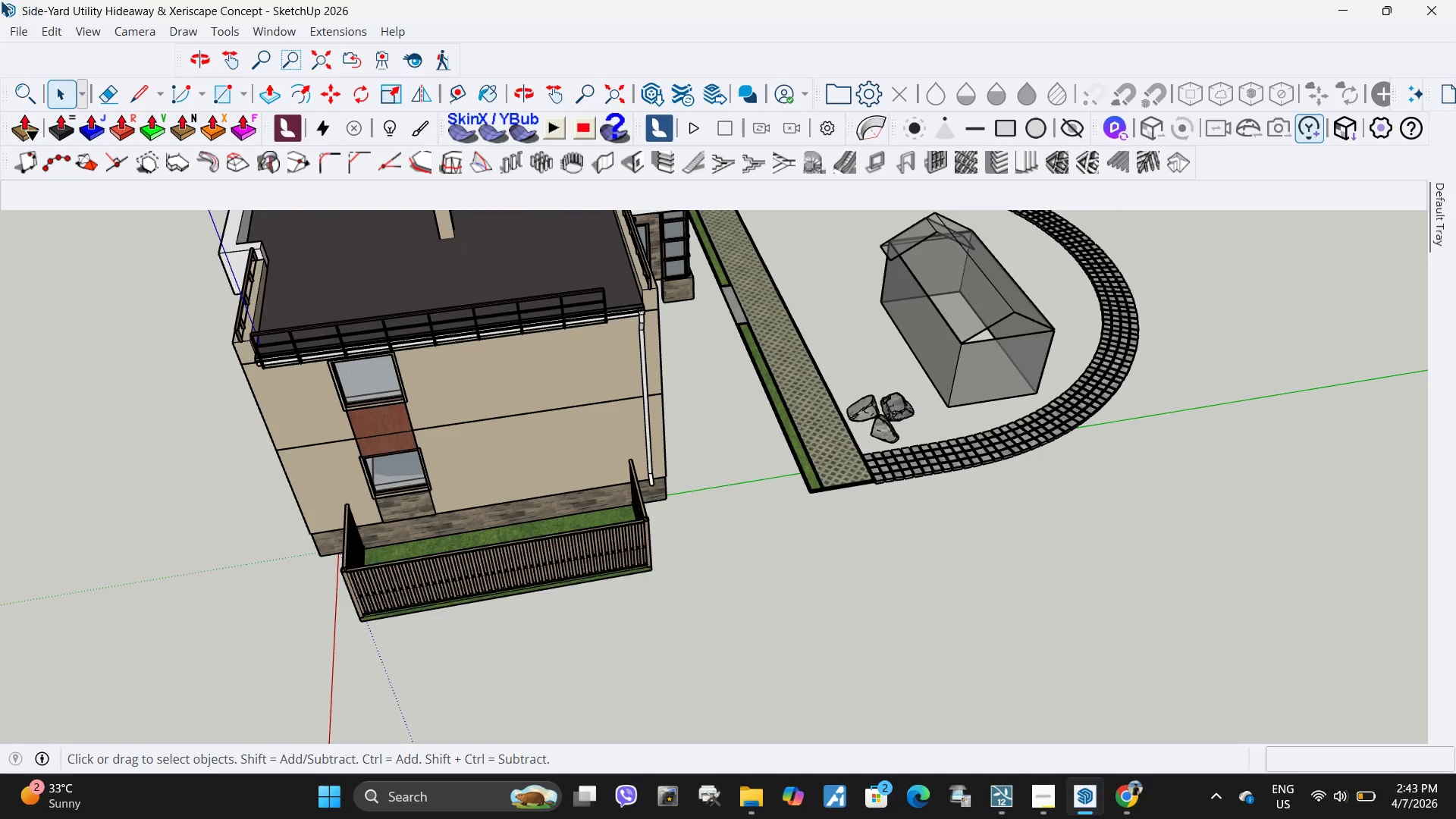 
left_click([24, 24])
 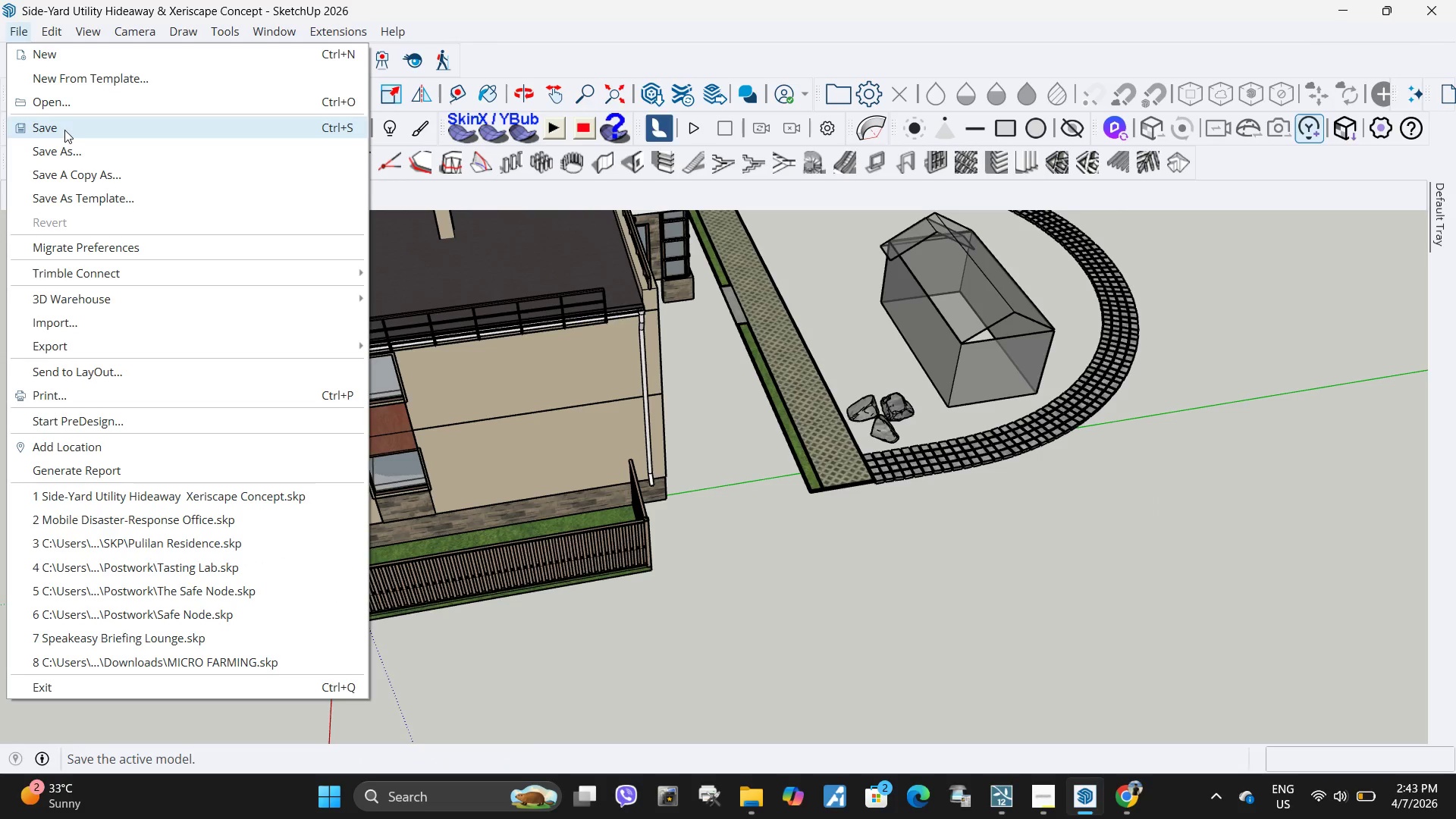 
left_click([64, 130])
 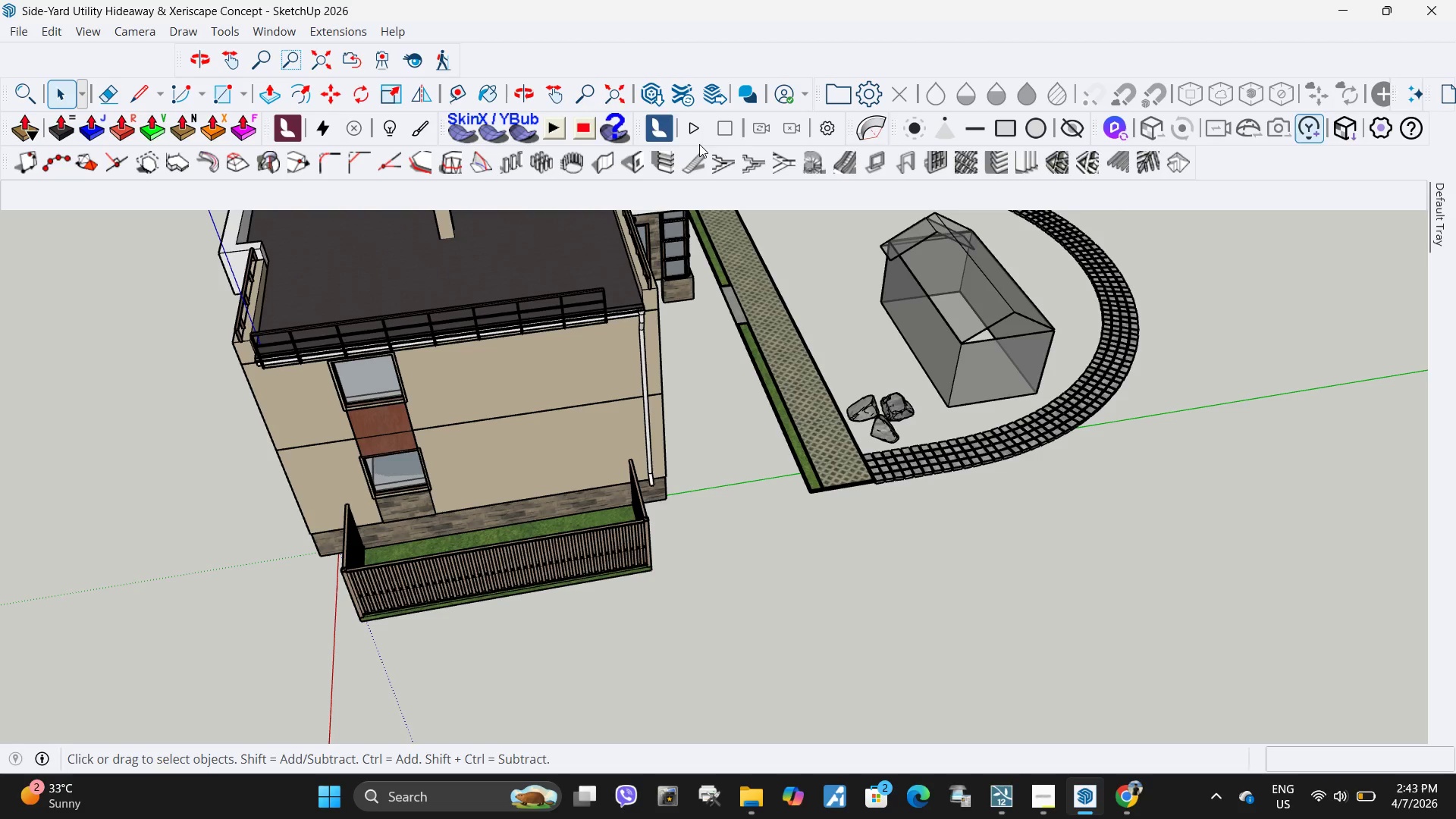 
wait(9.55)
 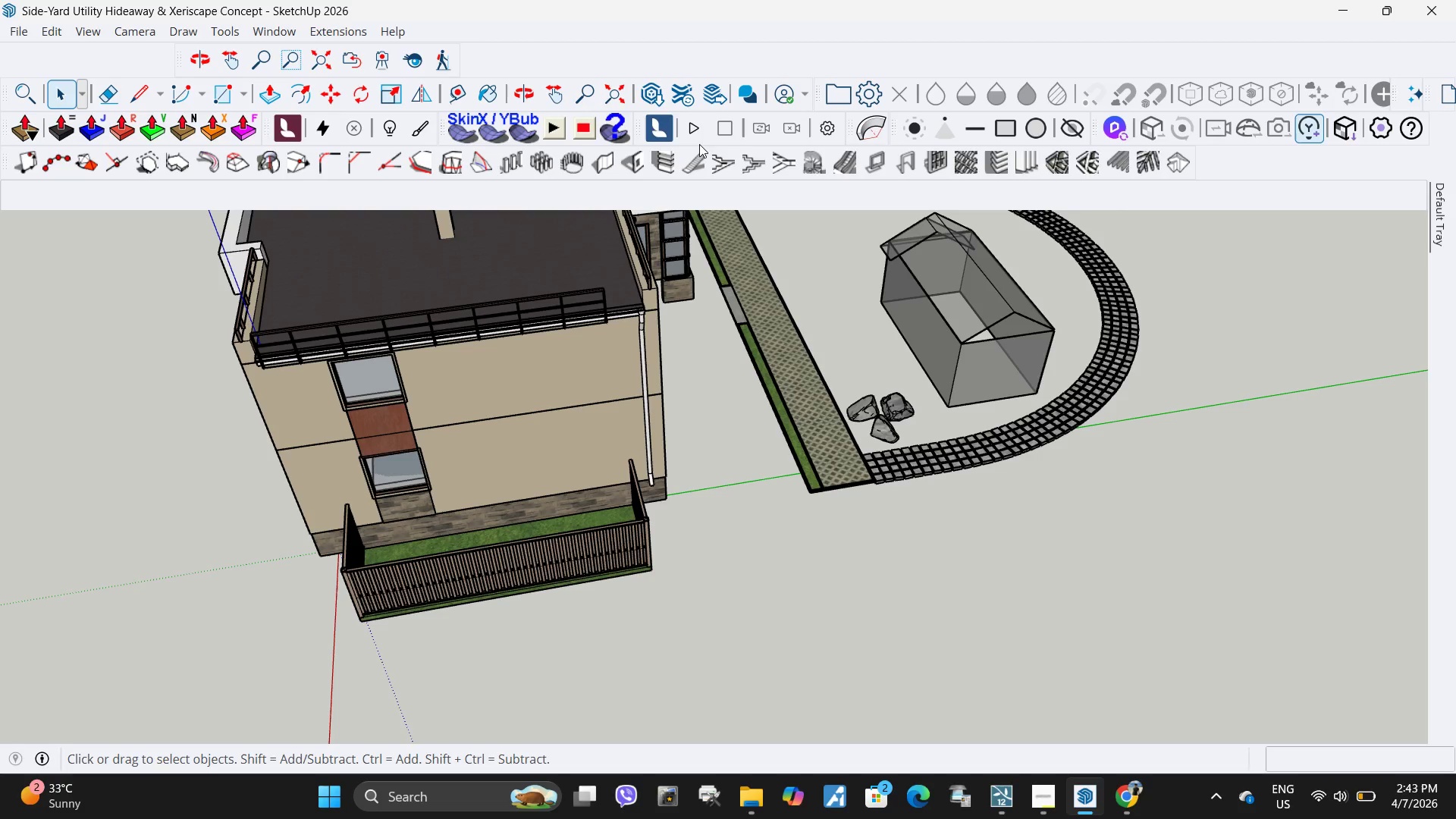 
left_click([1134, 792])
 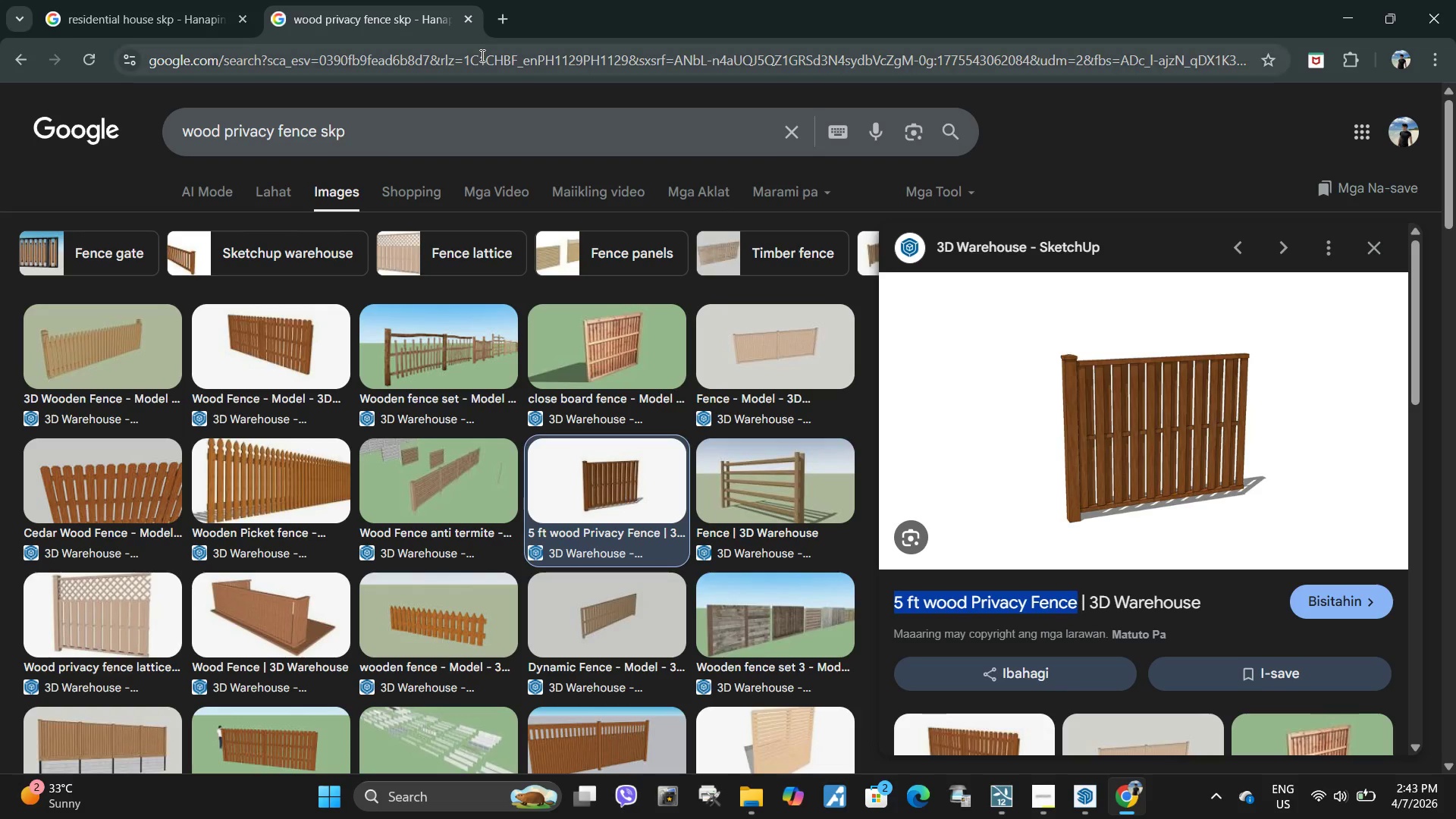 
left_click([481, 55])
 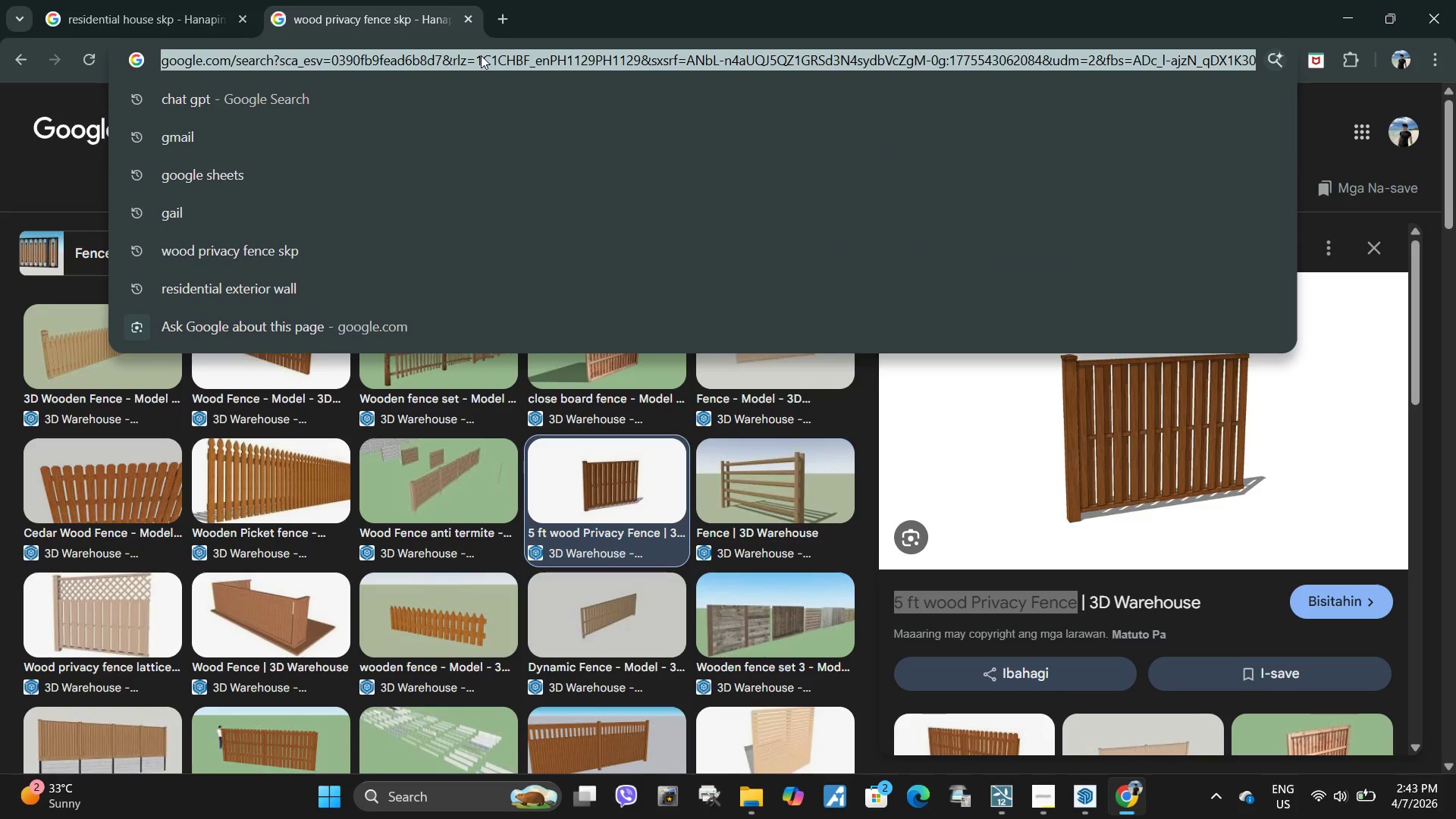 
type(slatted wod enclosure)
 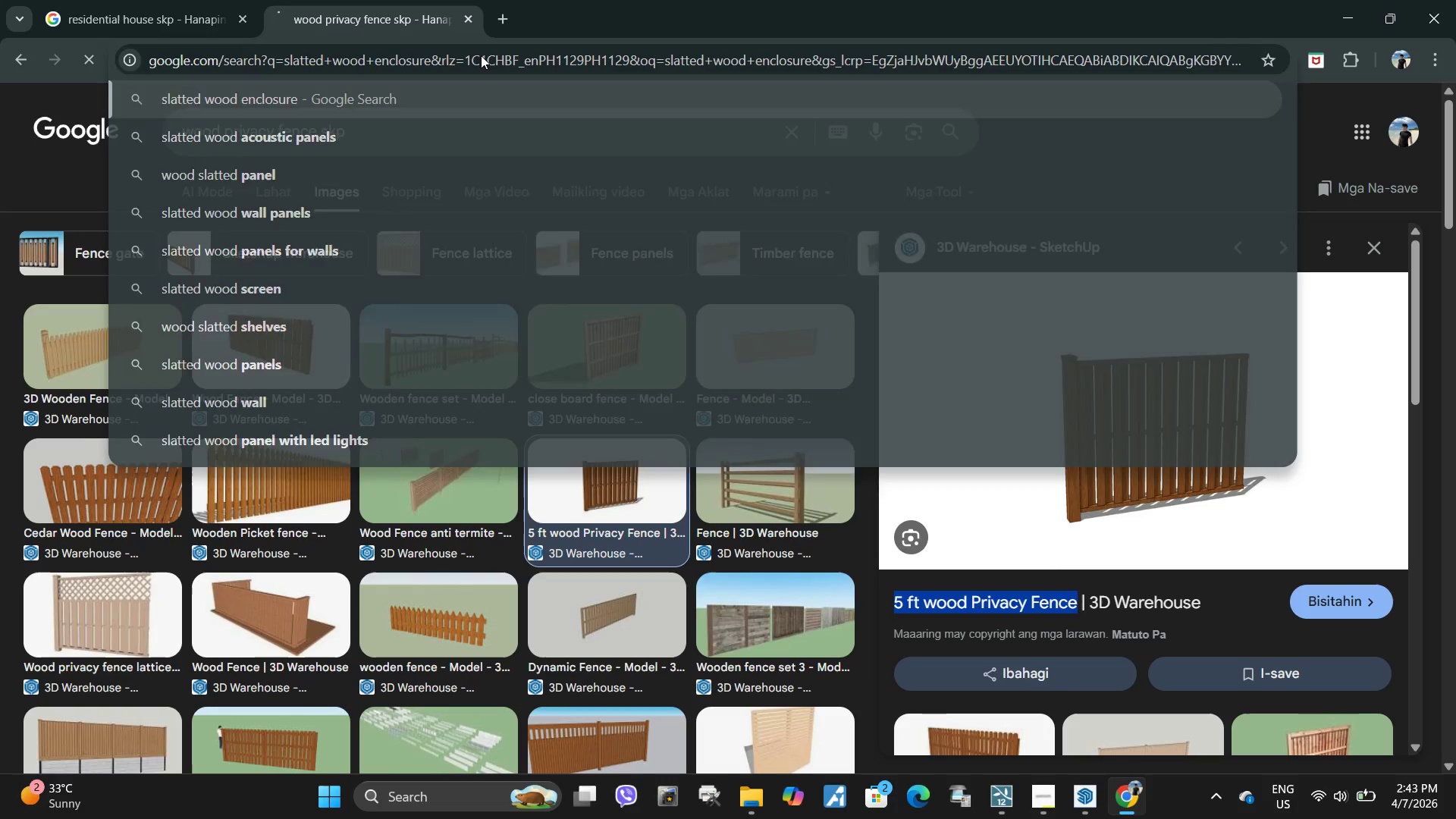 
key(Enter)
 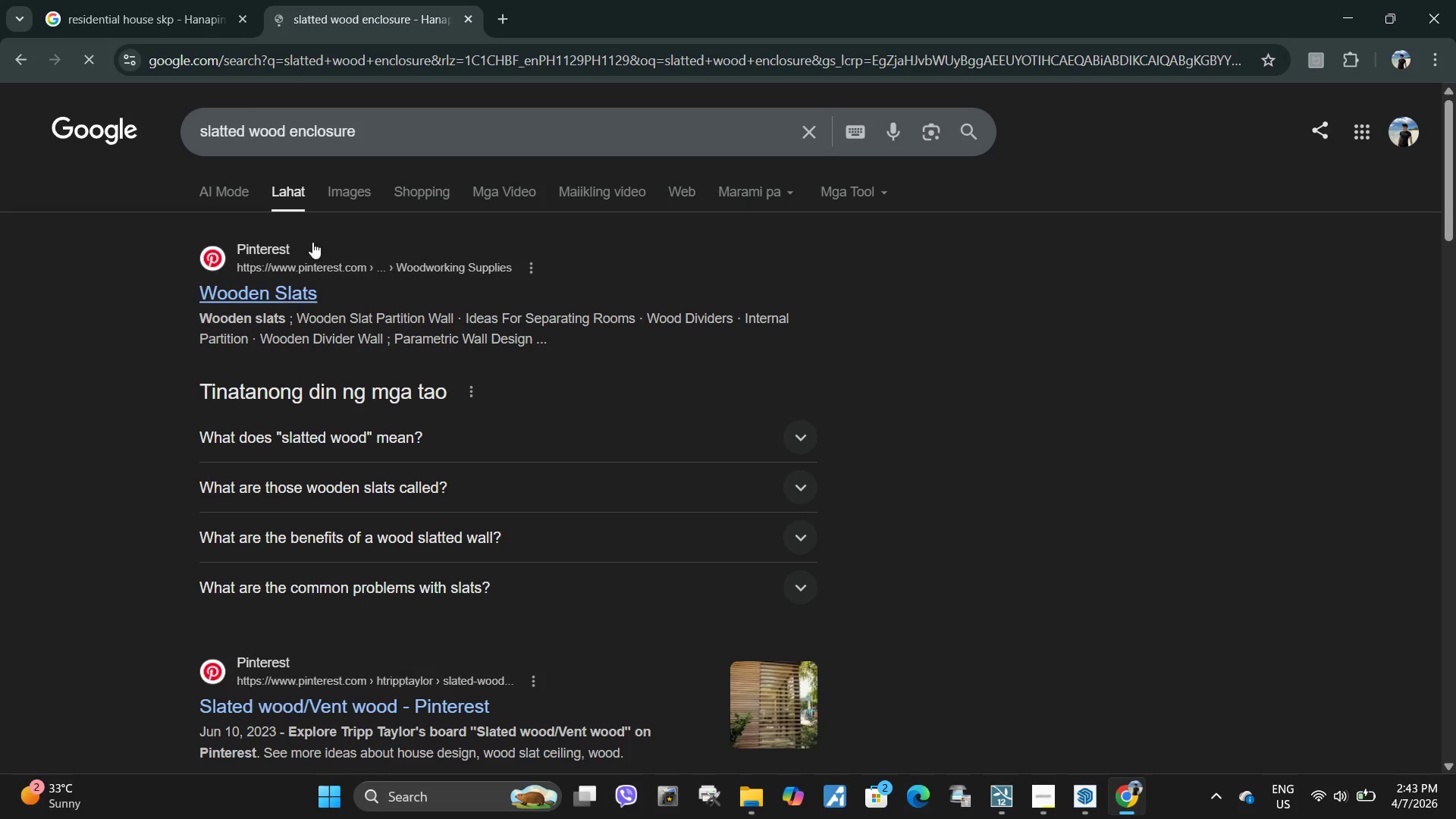 
left_click([367, 130])
 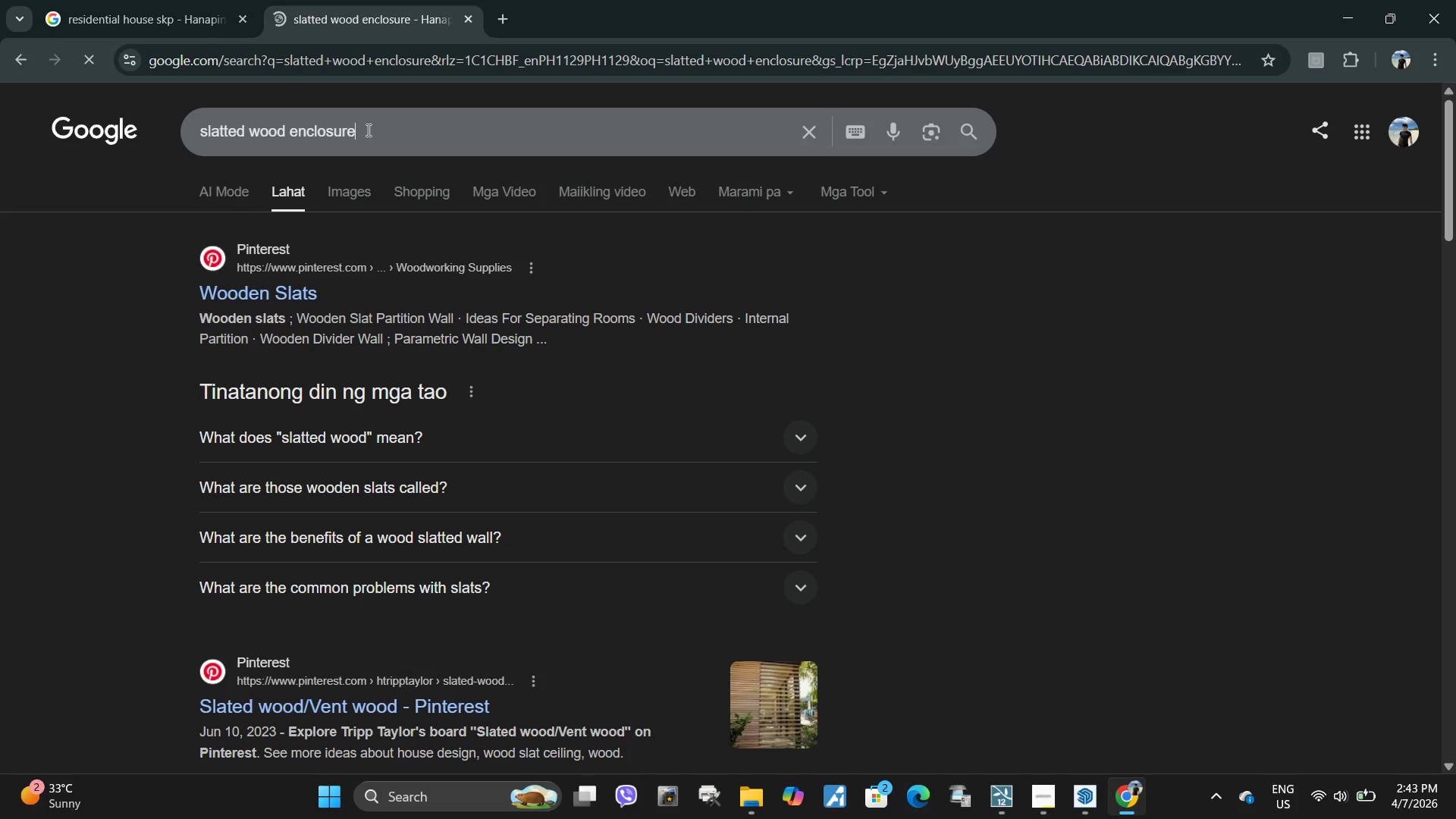 
type( skp)
 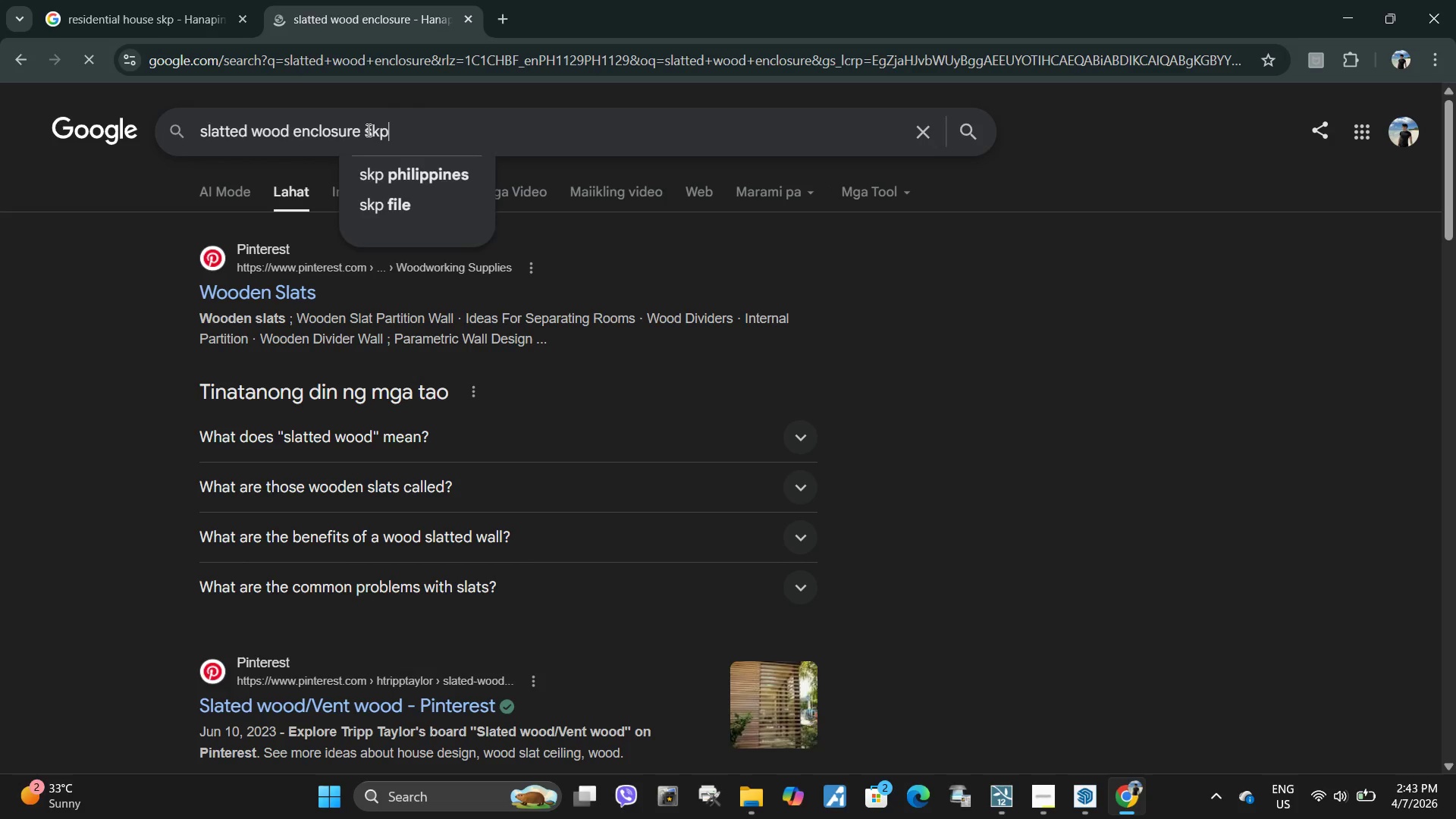 
key(Enter)
 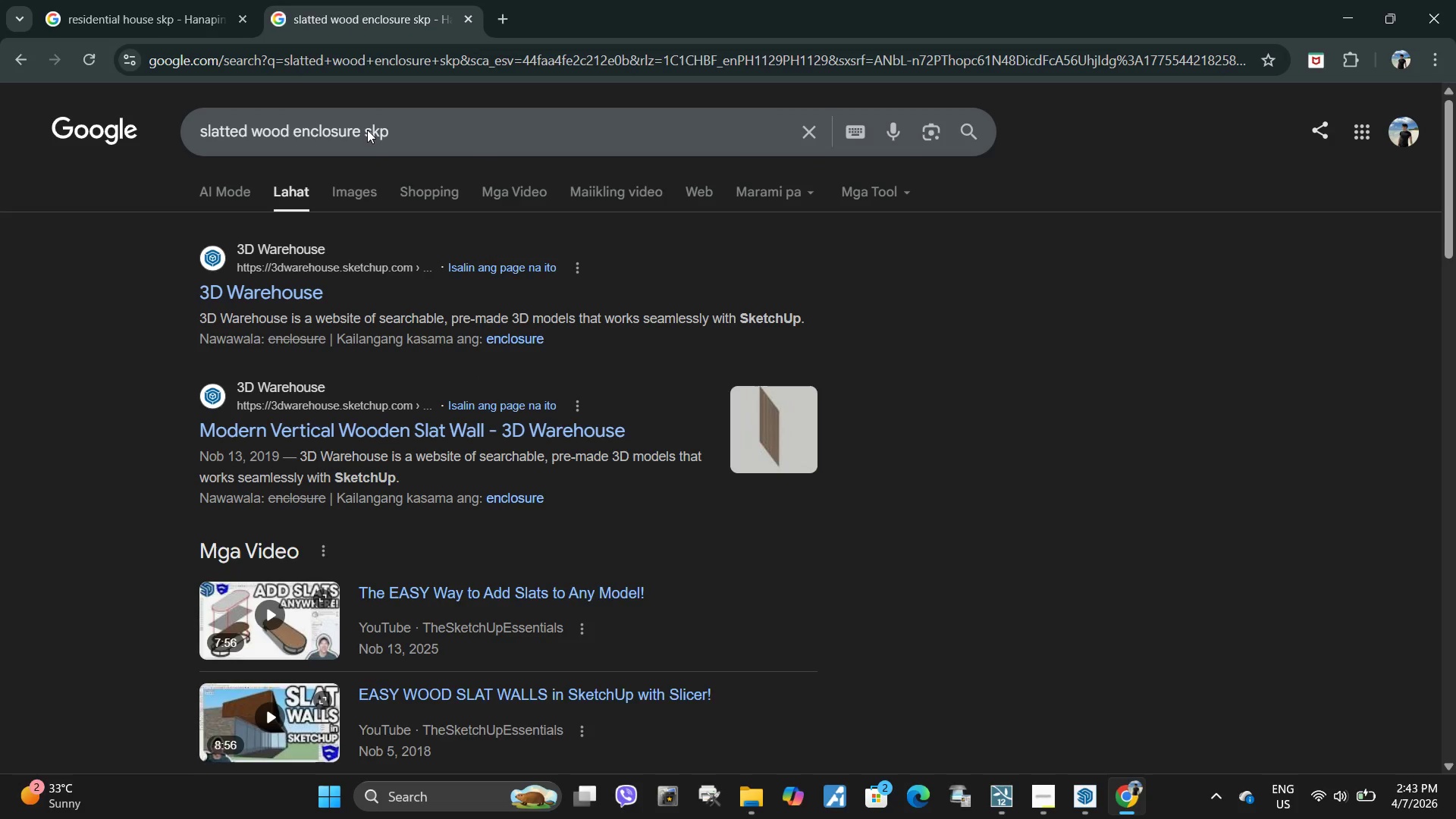 
wait(6.03)
 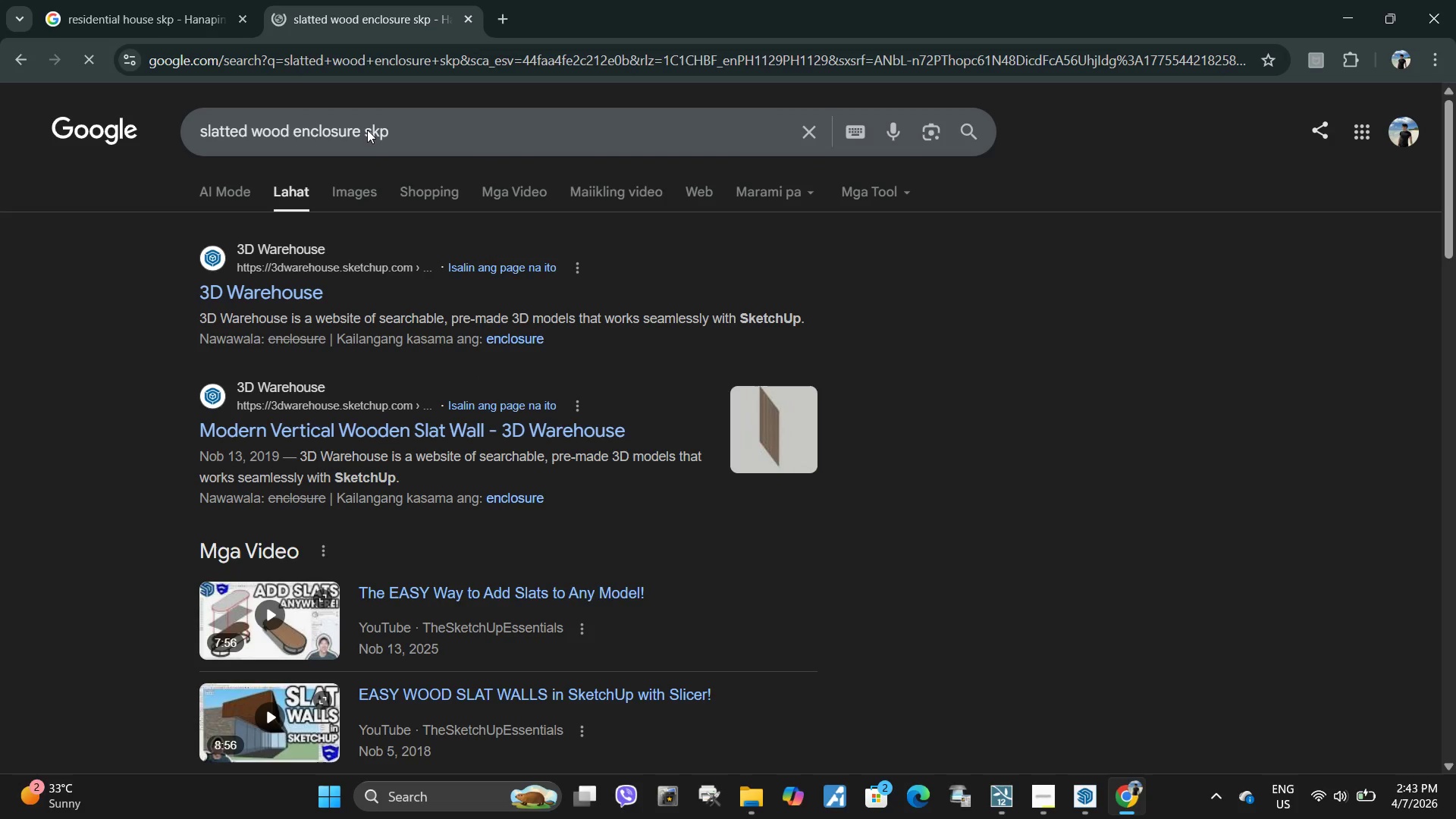 
left_click([332, 190])
 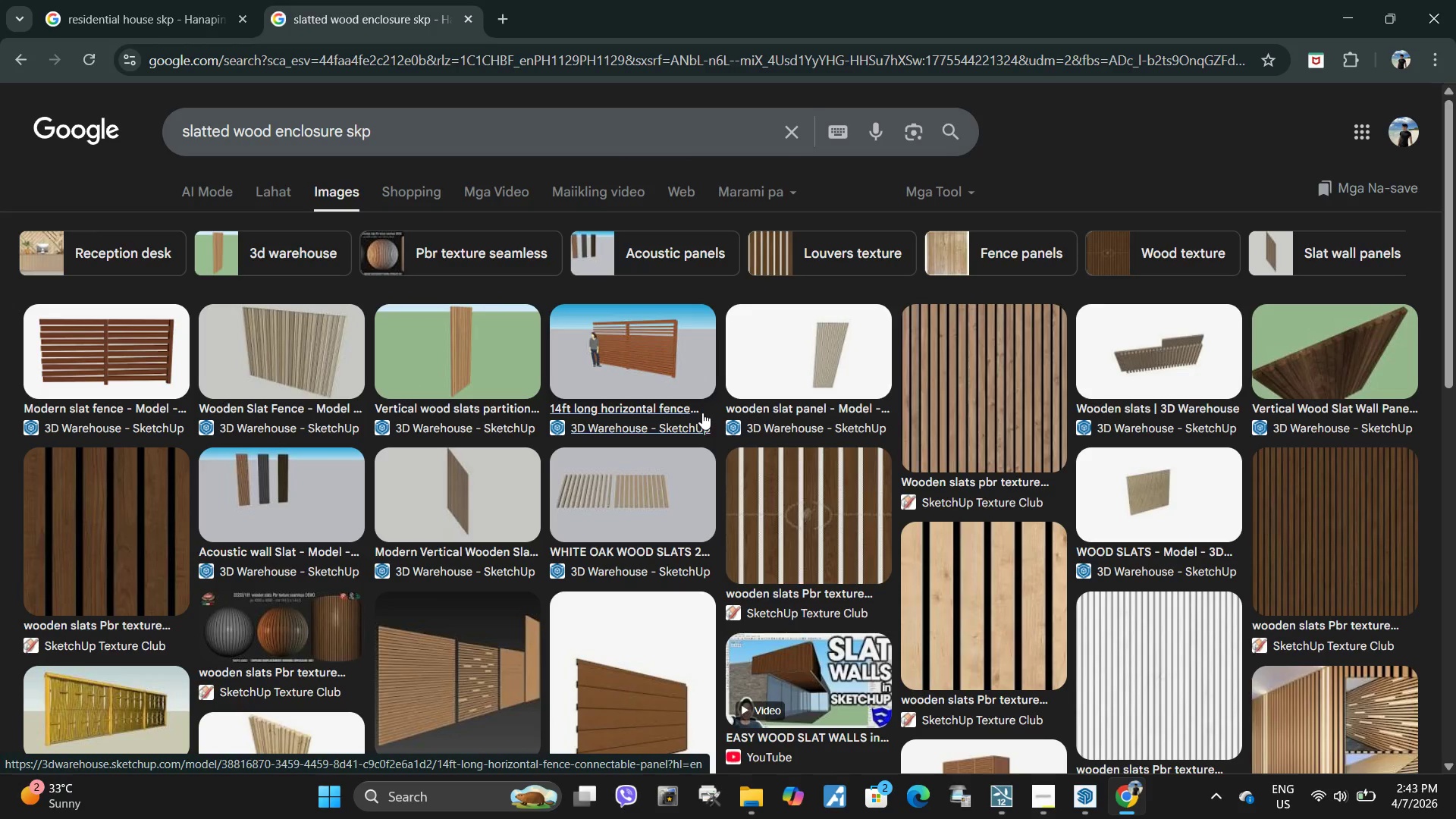 
wait(13.41)
 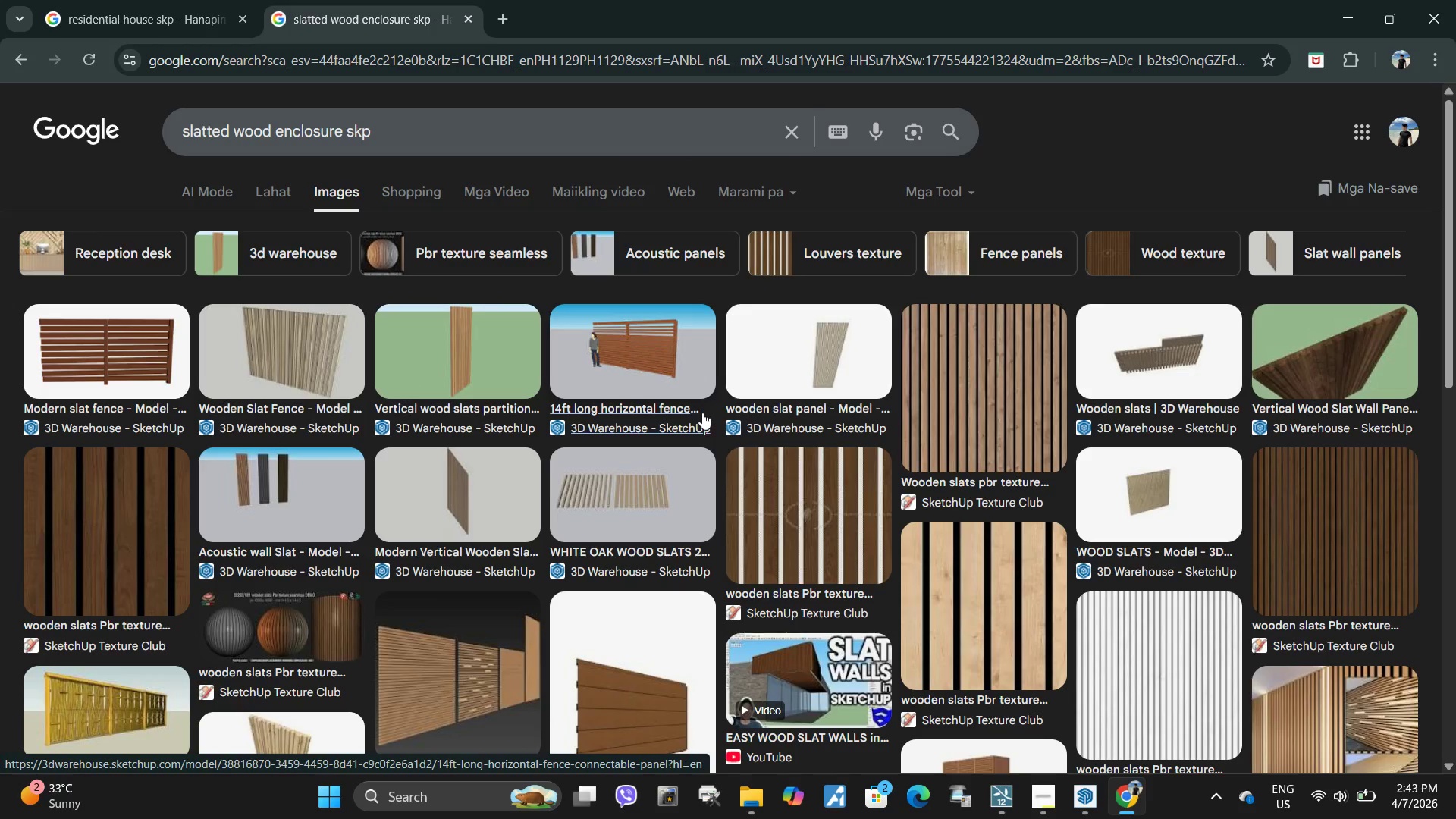 
left_click([1158, 367])
 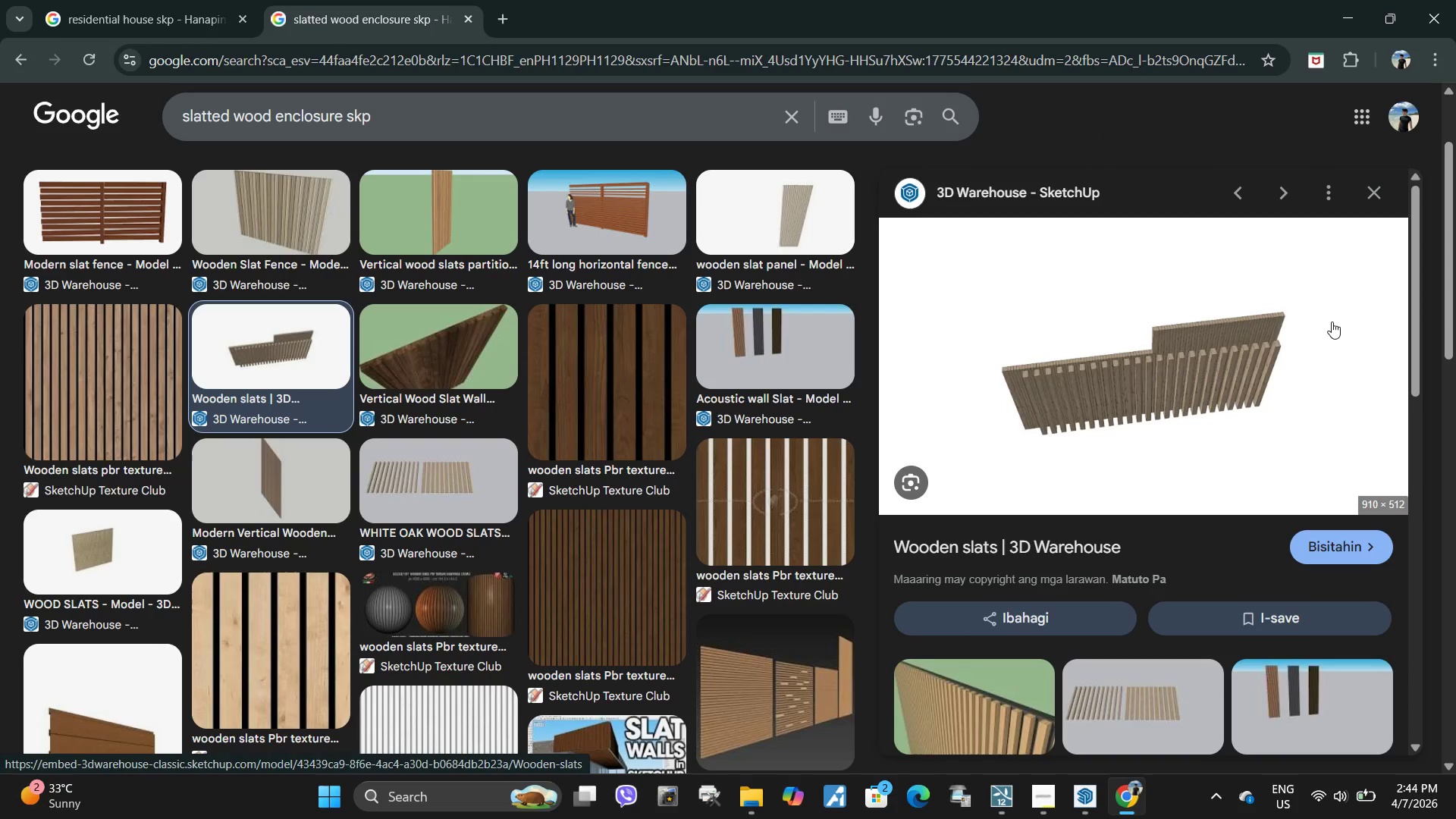 
scroll: coordinate [1192, 384], scroll_direction: down, amount: 5.0
 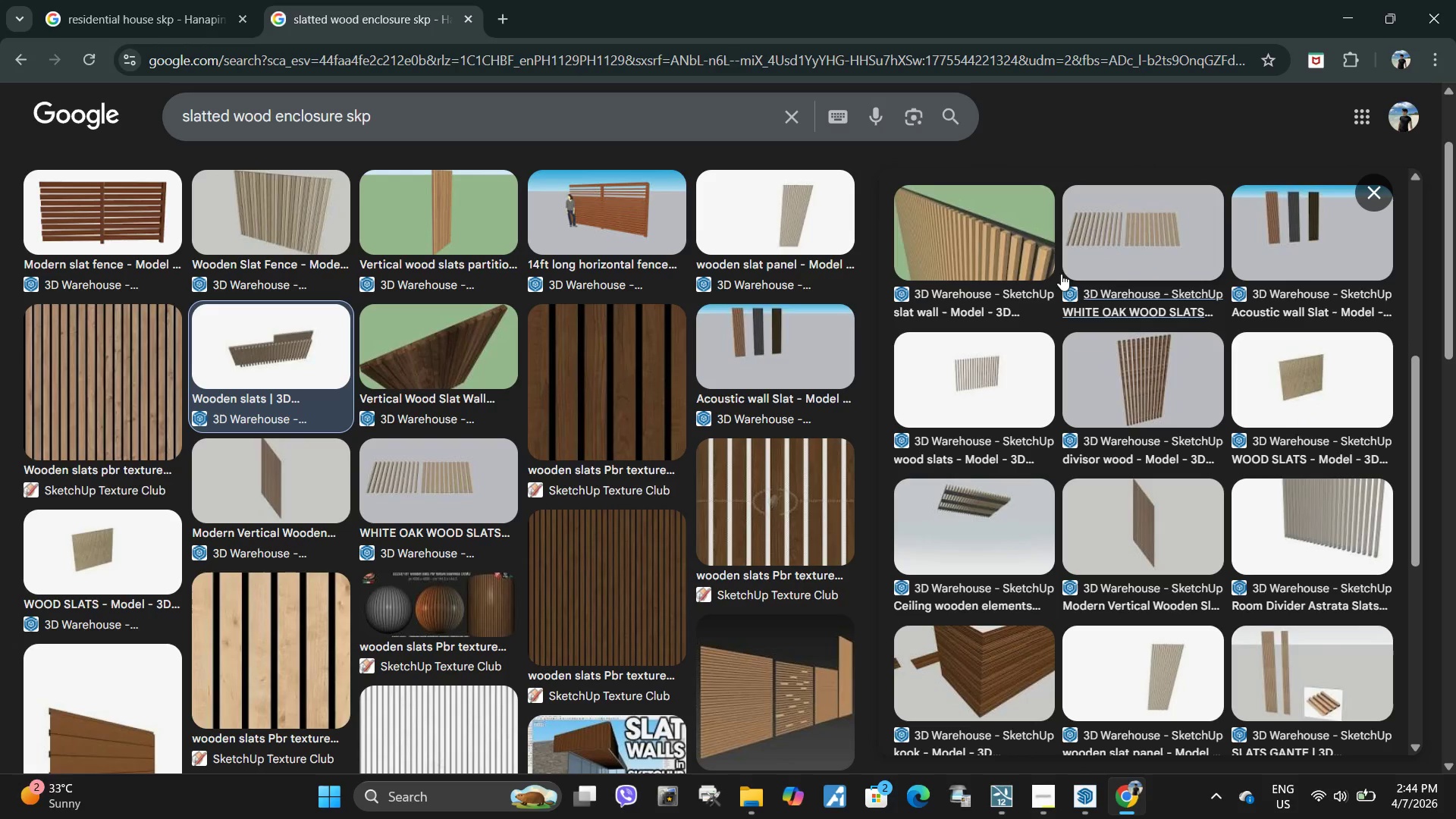 
left_click([994, 221])
 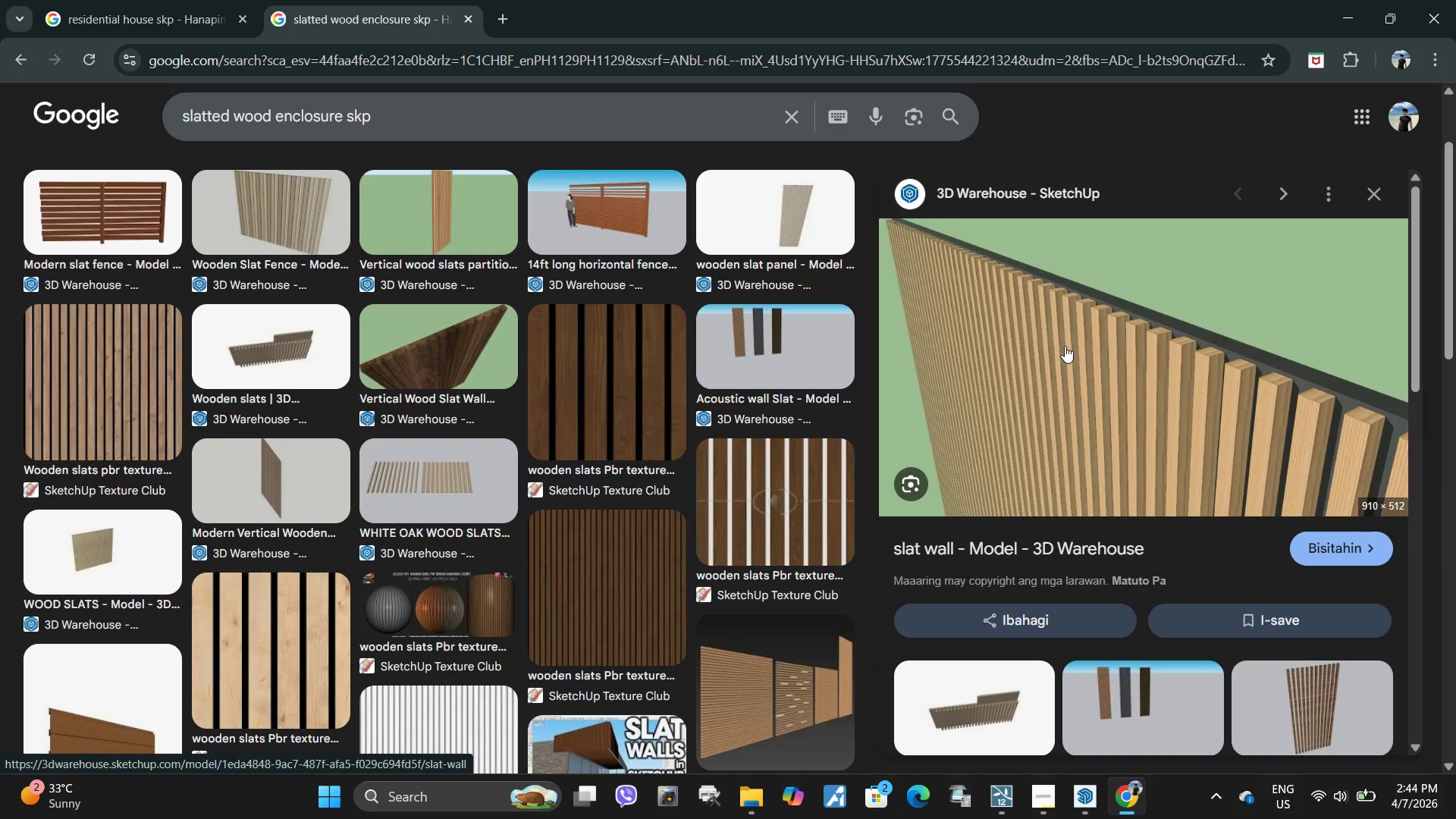 
scroll: coordinate [1065, 346], scroll_direction: down, amount: 3.0
 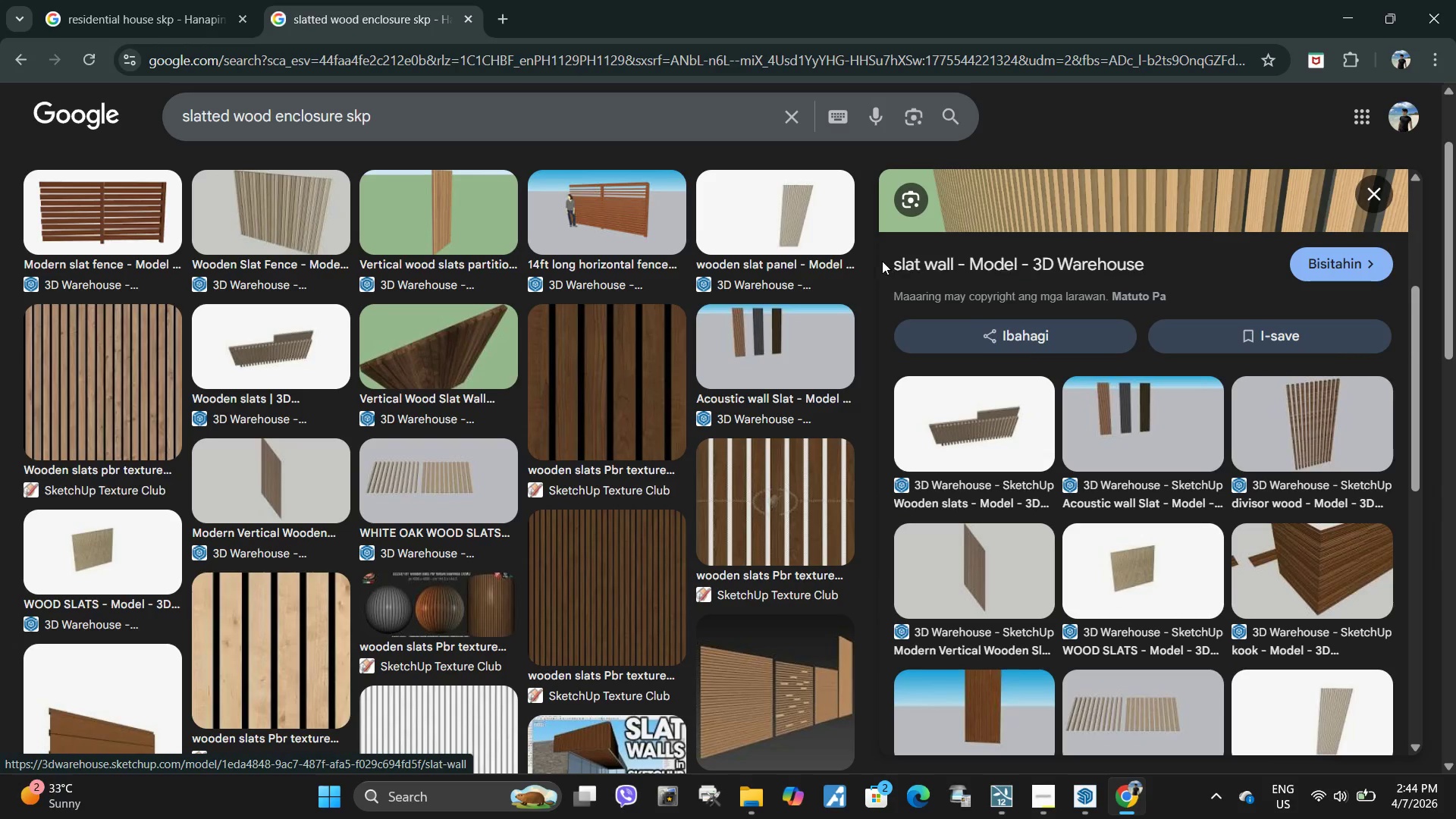 
left_click_drag(start_coordinate=[886, 259], to_coordinate=[953, 259])
 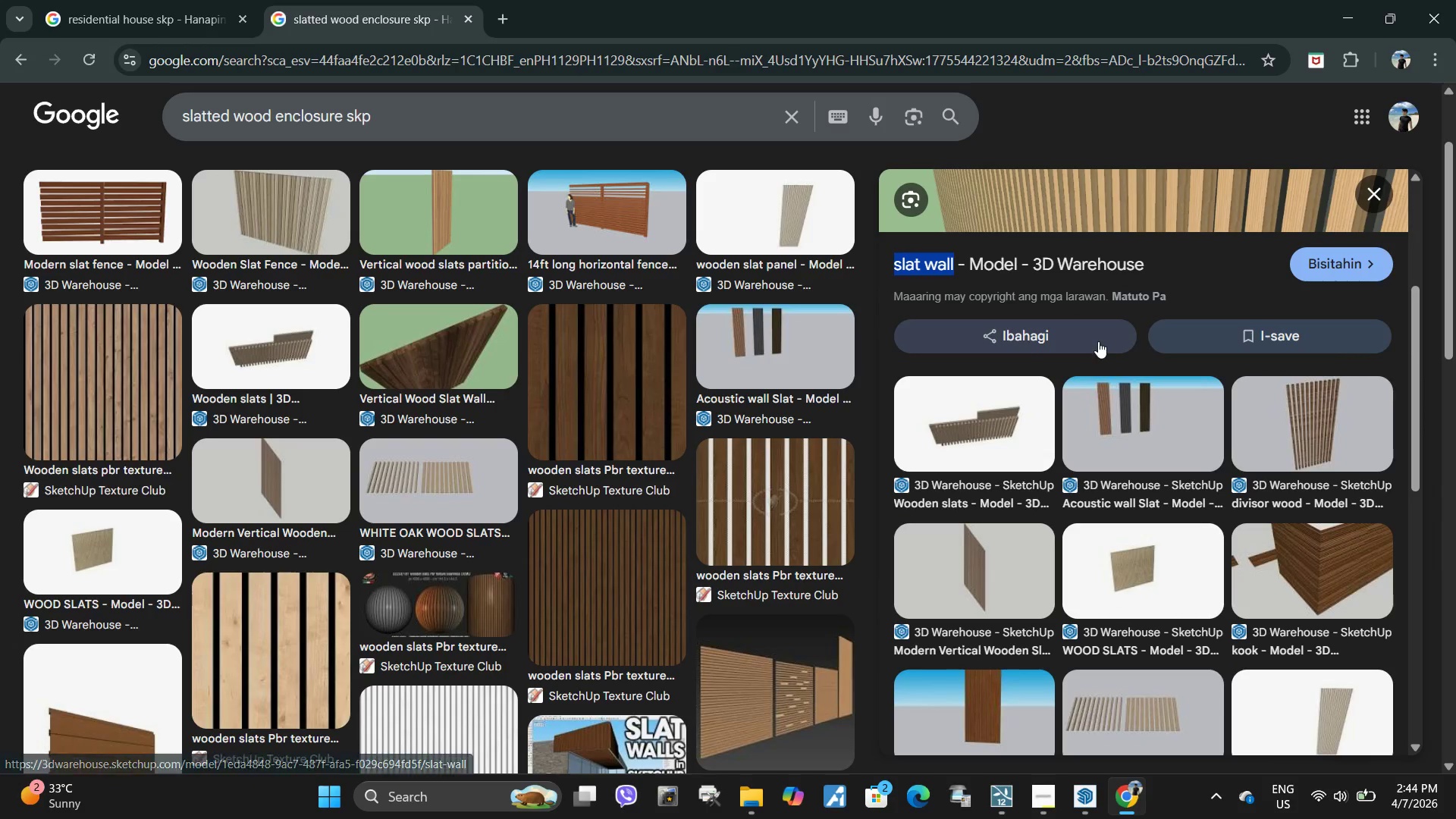 
key(Control+ControlLeft)
 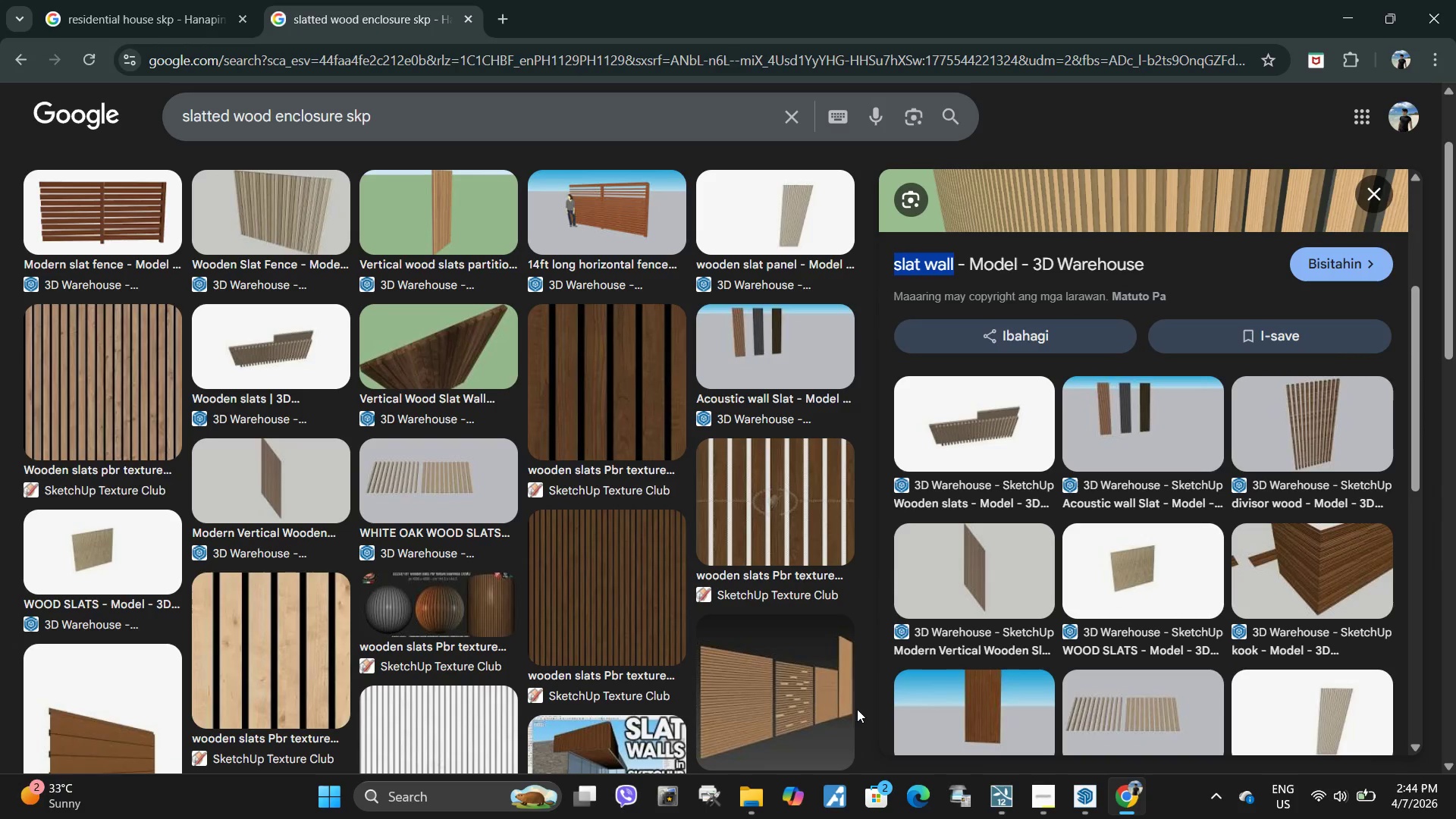 
key(Control+C)
 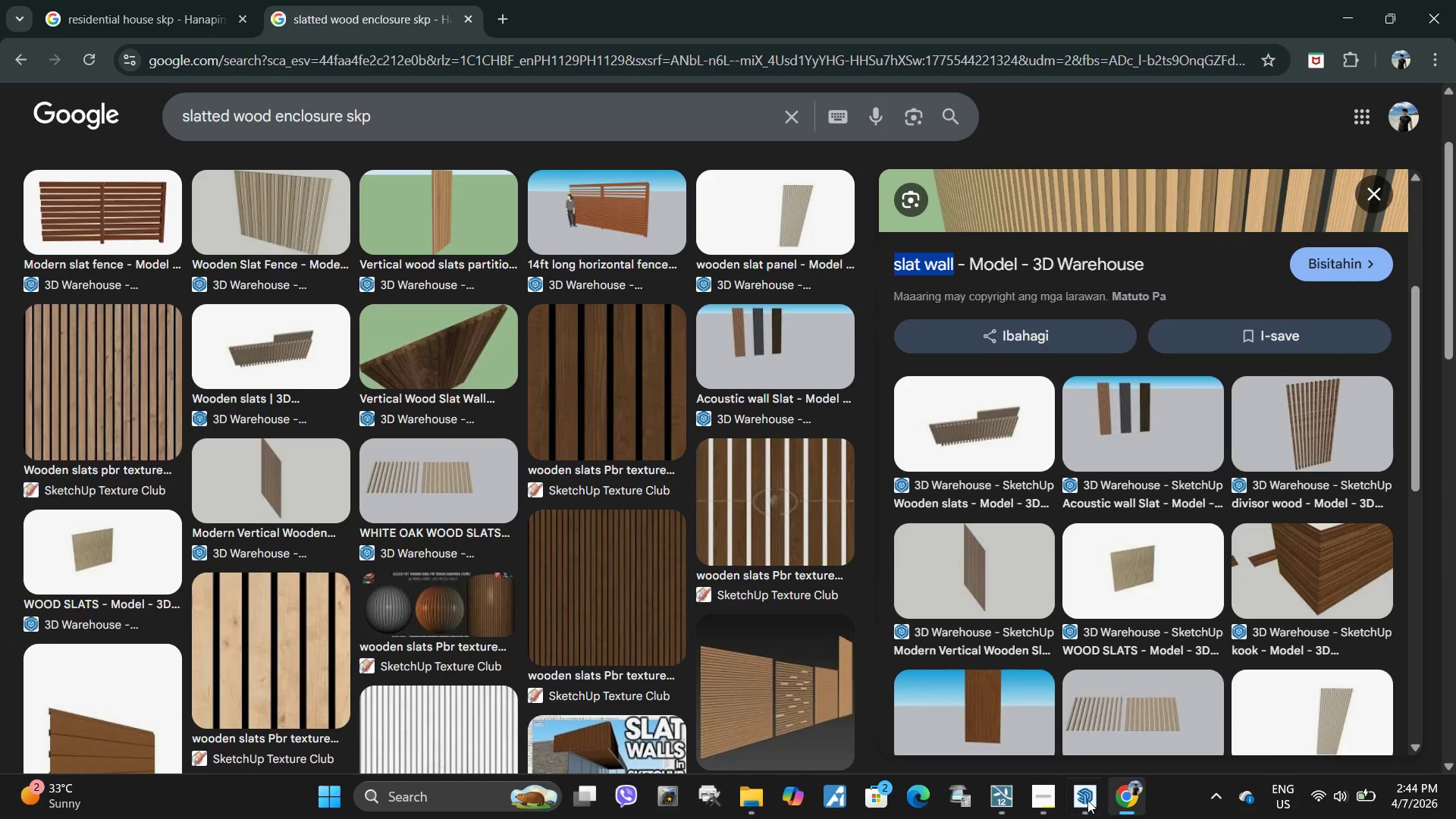 
left_click([1078, 802])
 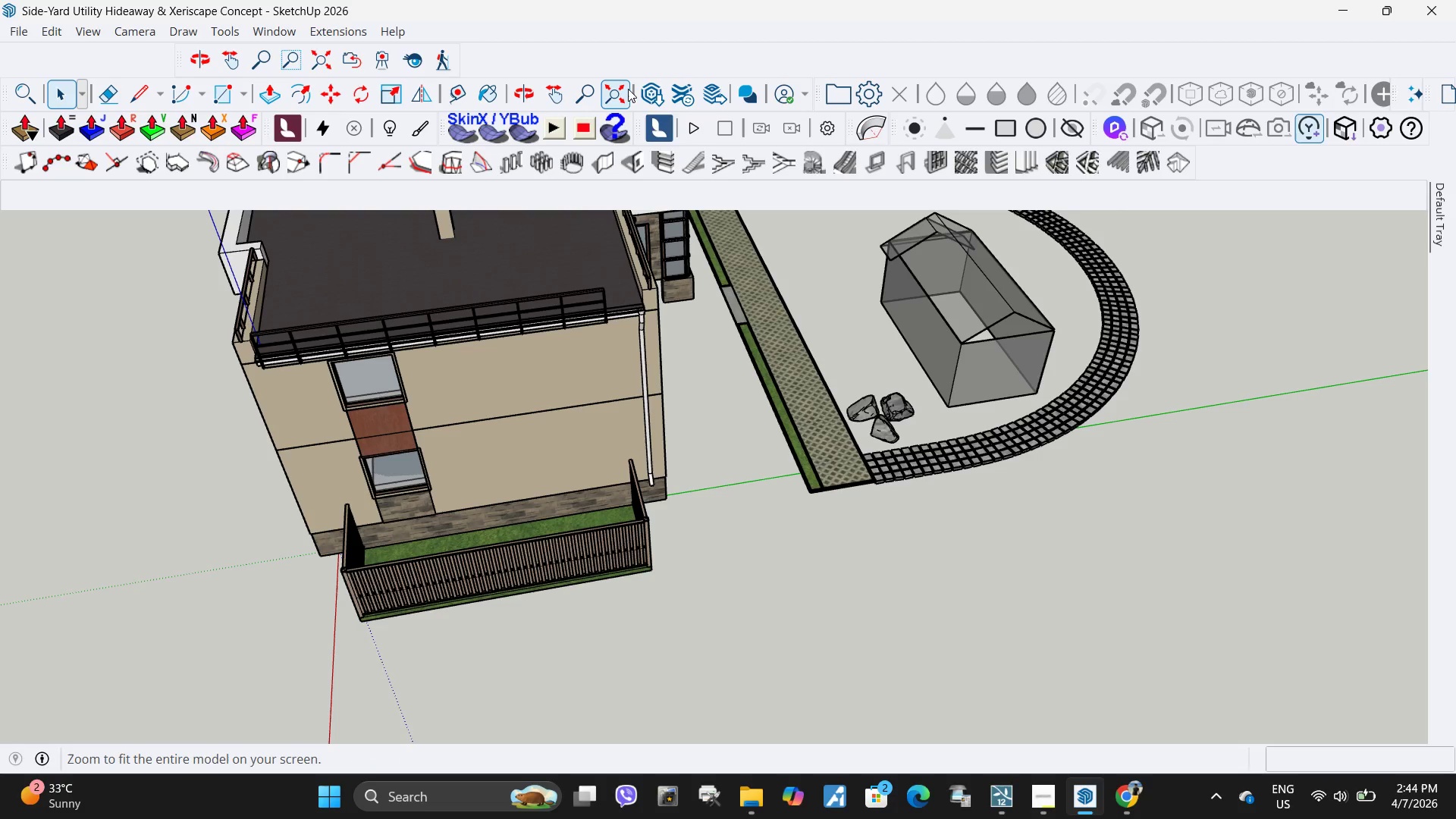 
left_click([656, 92])
 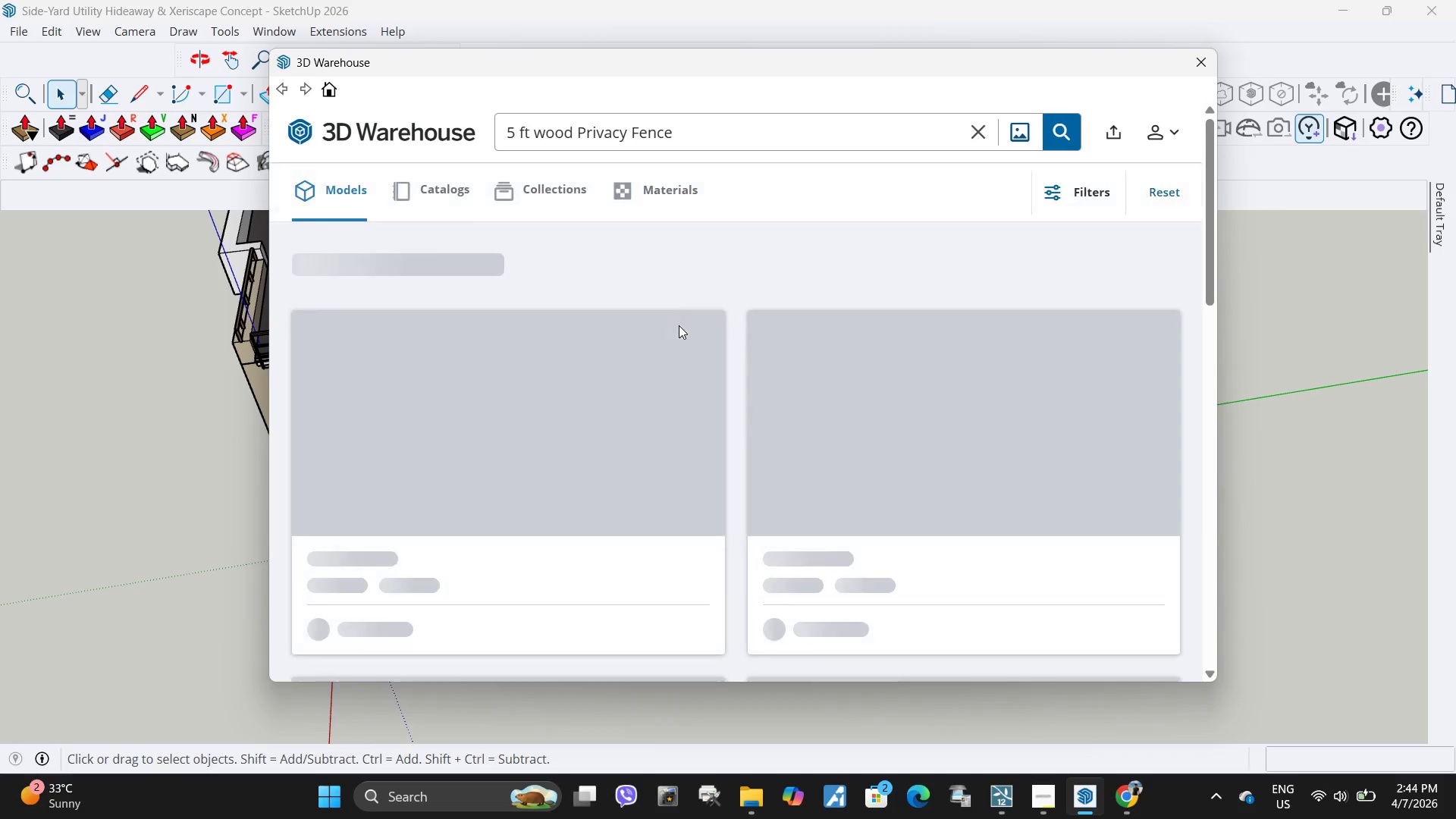 
left_click_drag(start_coordinate=[723, 131], to_coordinate=[447, 124])
 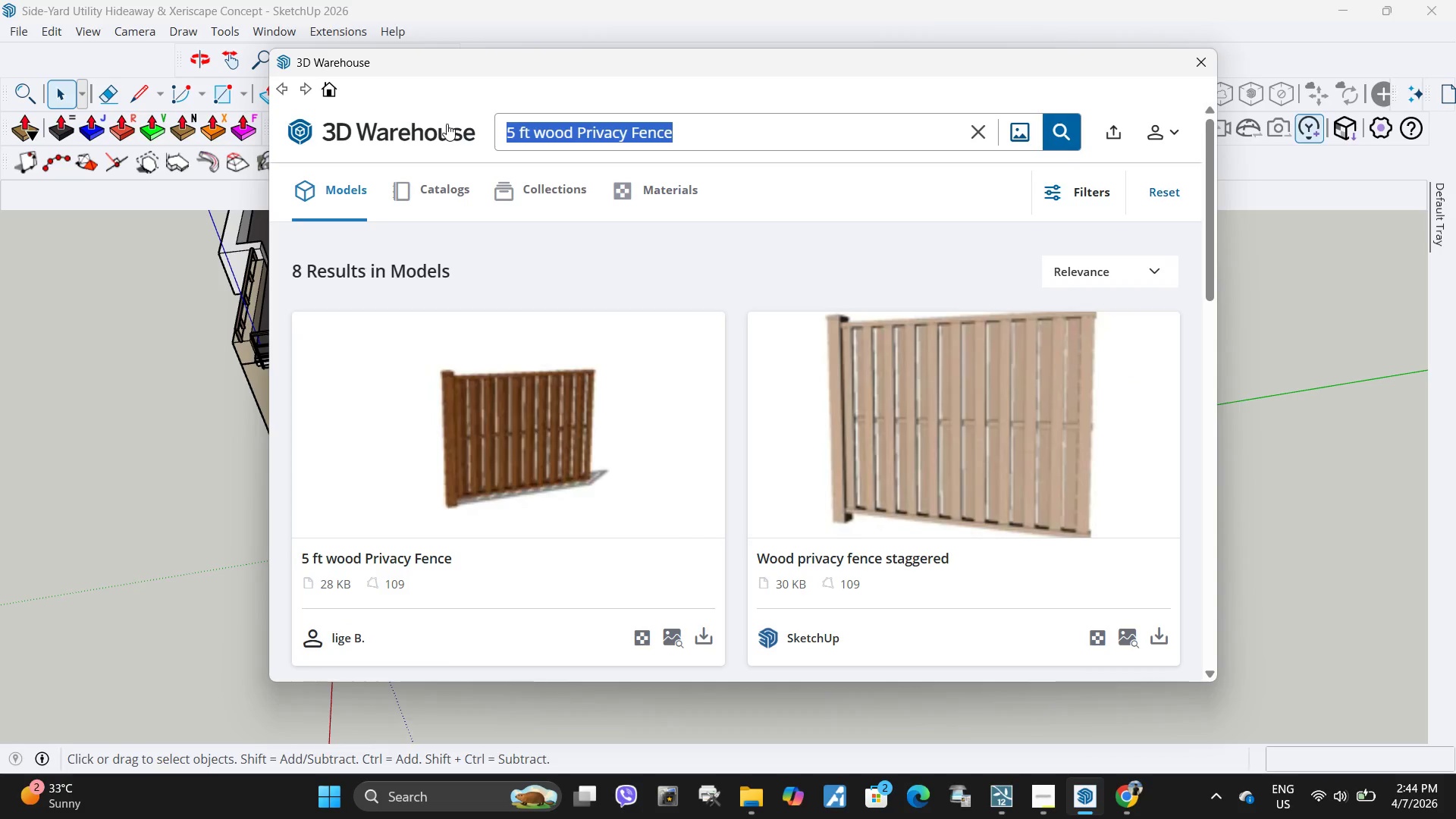 
key(Control+V)
 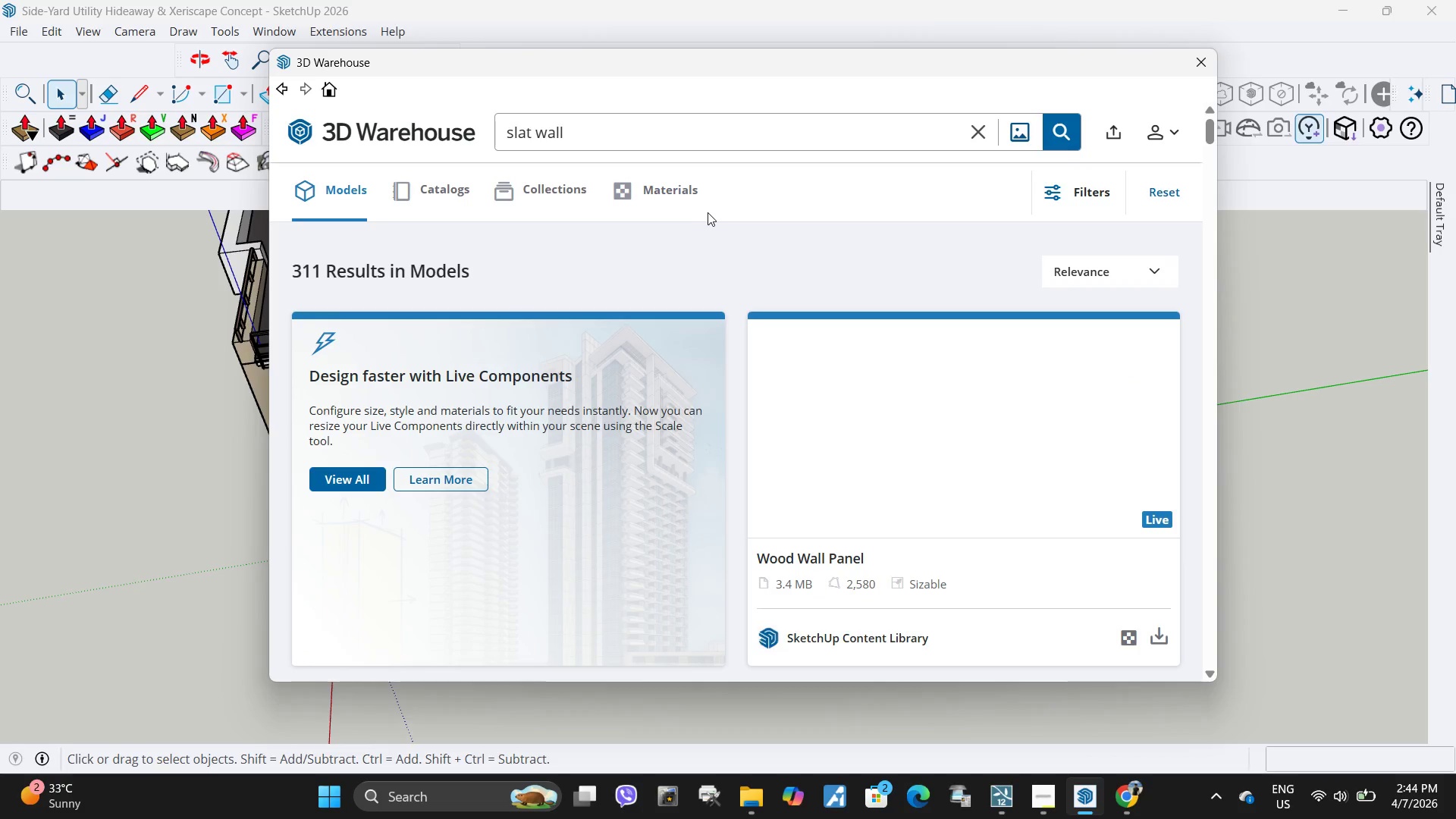 
scroll: coordinate [450, 368], scroll_direction: down, amount: 5.0
 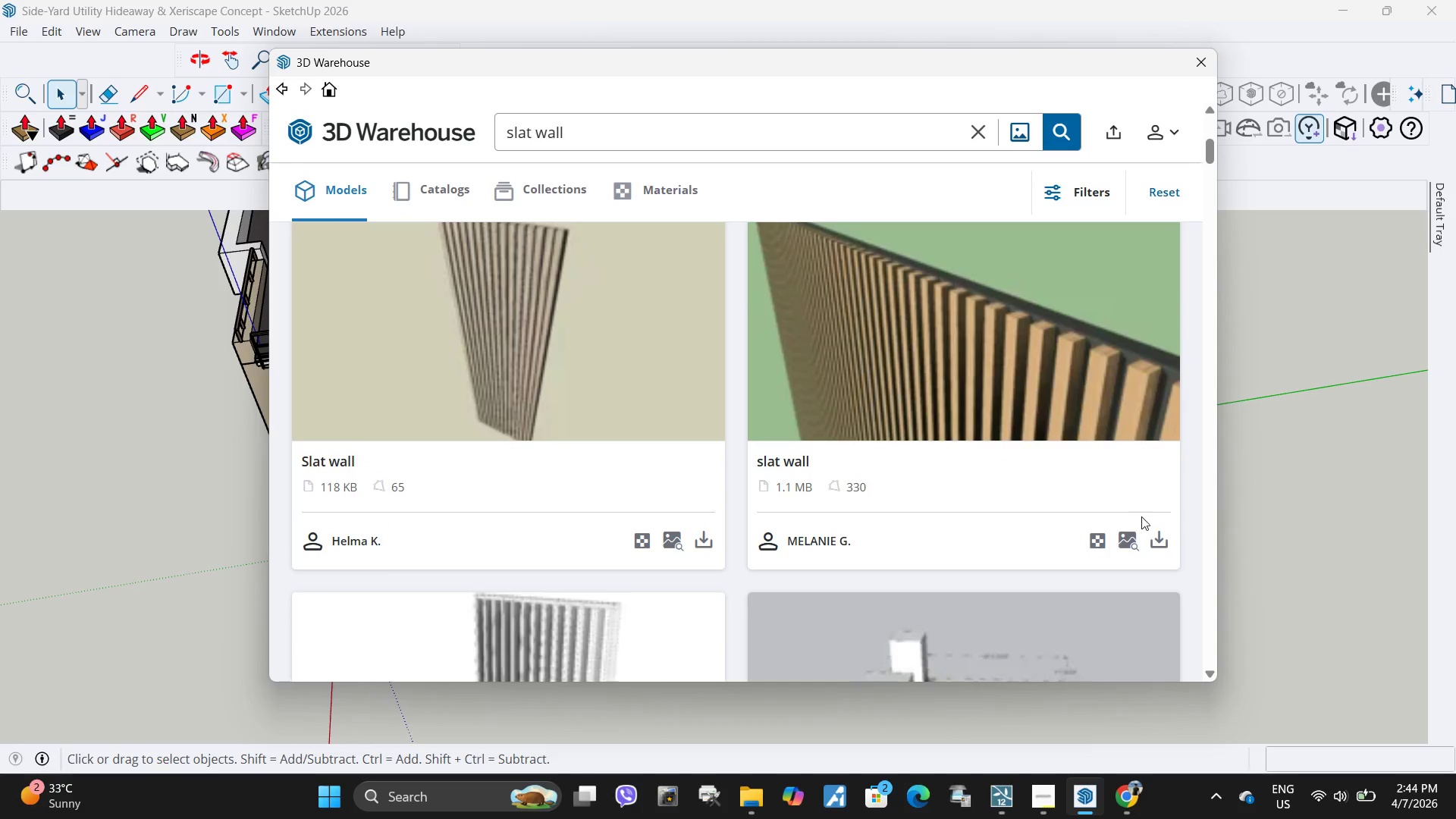 
left_click([1169, 550])
 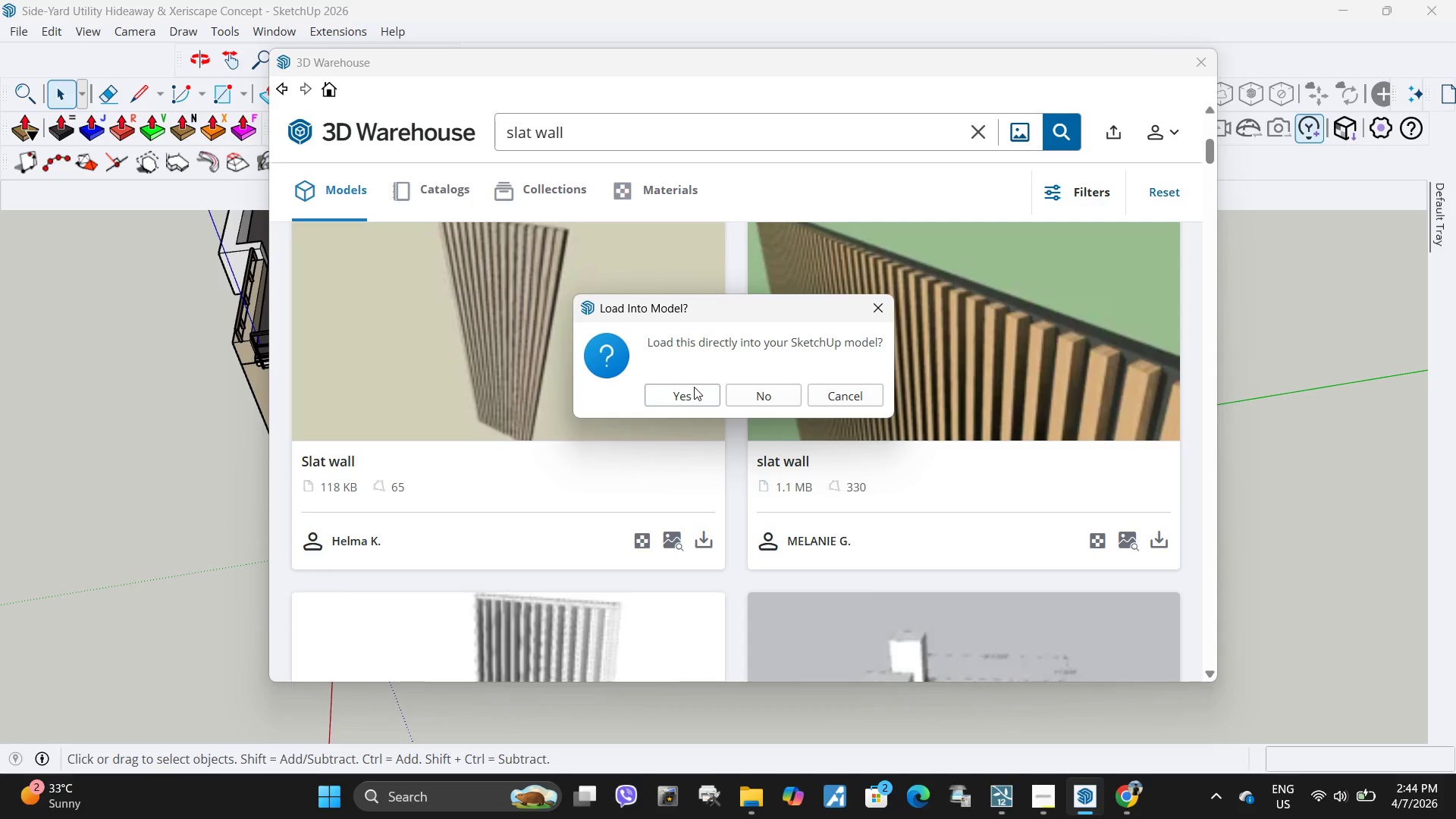 
left_click([686, 397])
 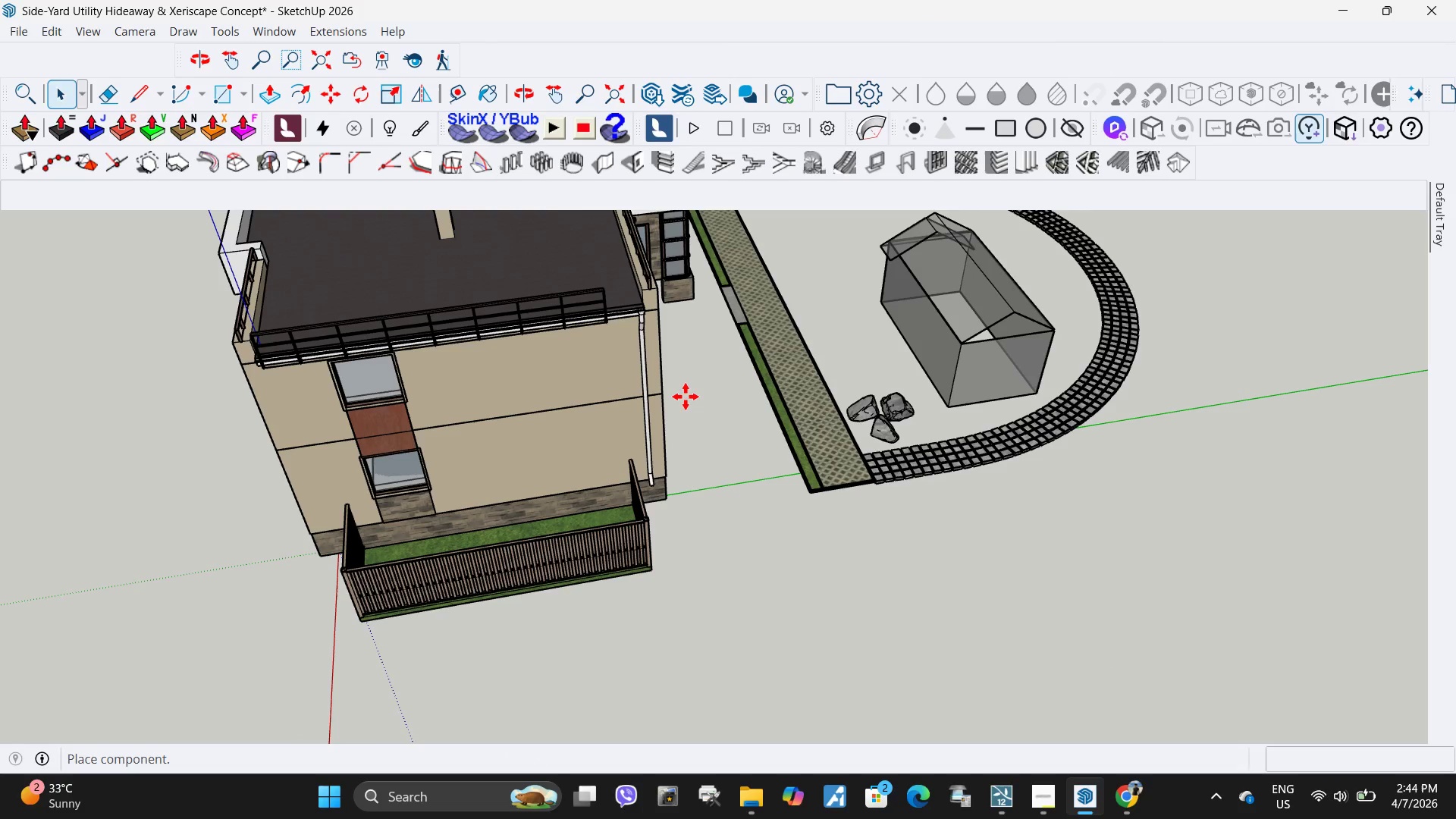 
wait(6.34)
 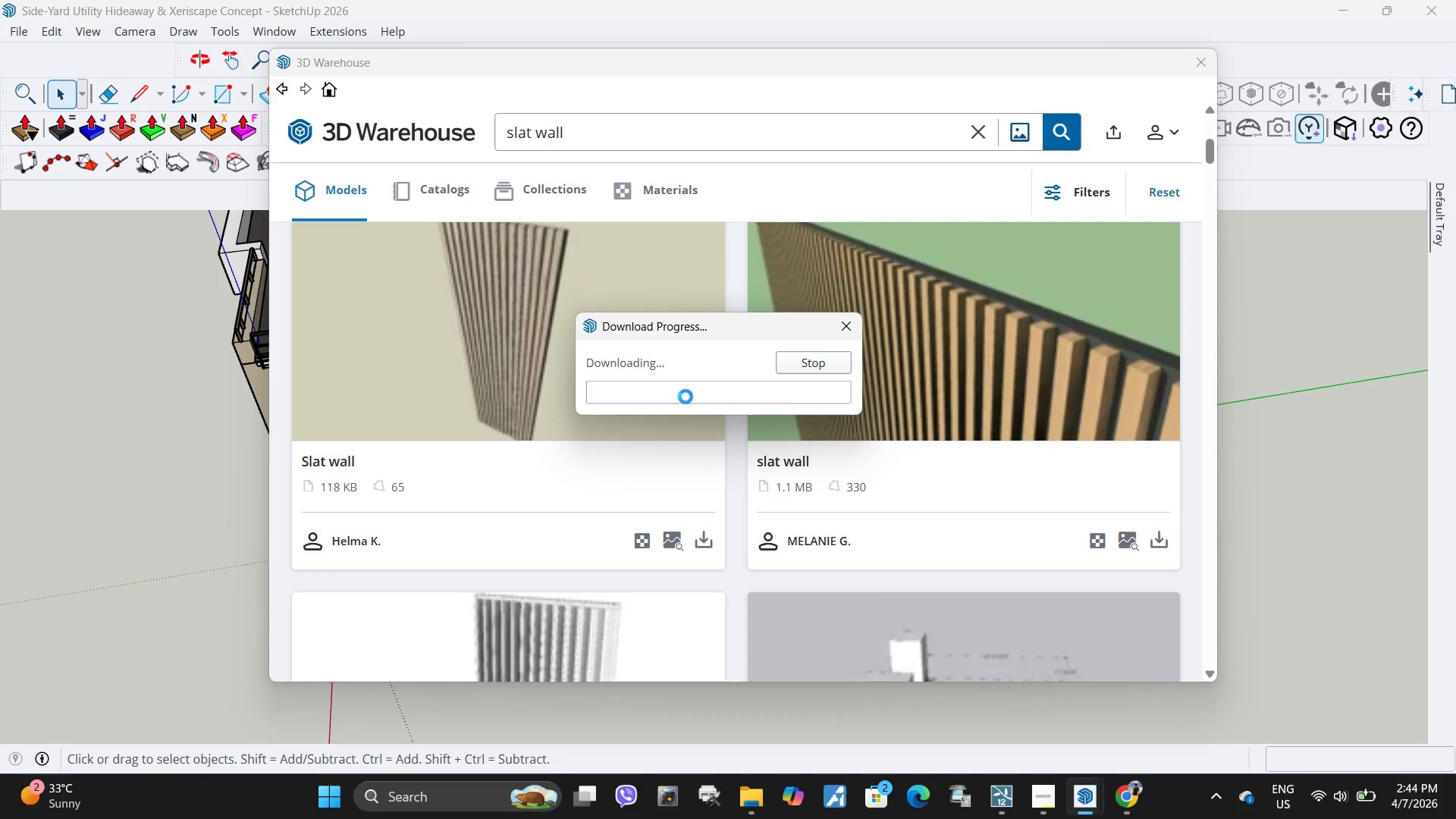 
scroll: coordinate [723, 555], scroll_direction: down, amount: 4.0
 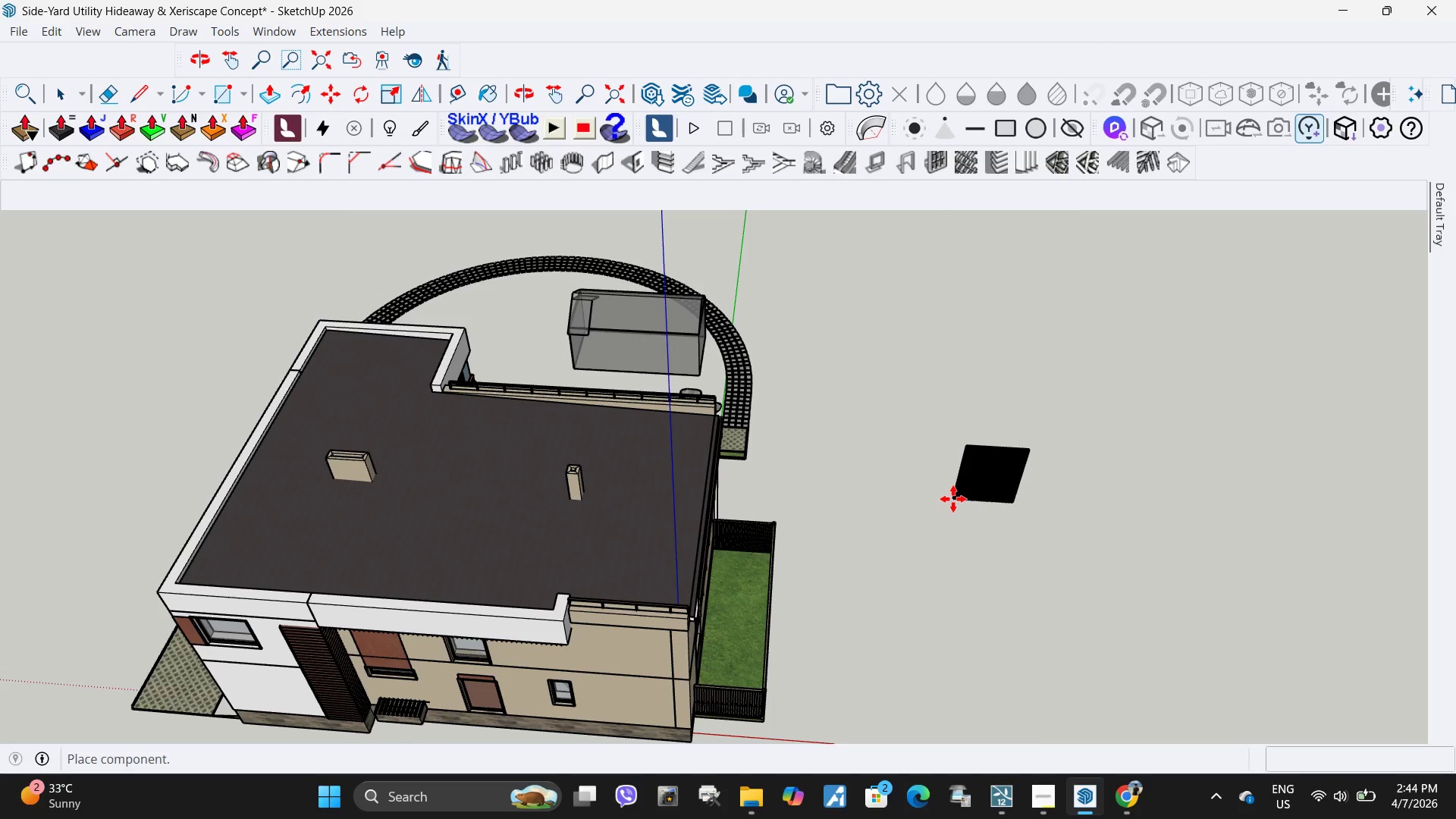 
scroll: coordinate [755, 574], scroll_direction: up, amount: 10.0
 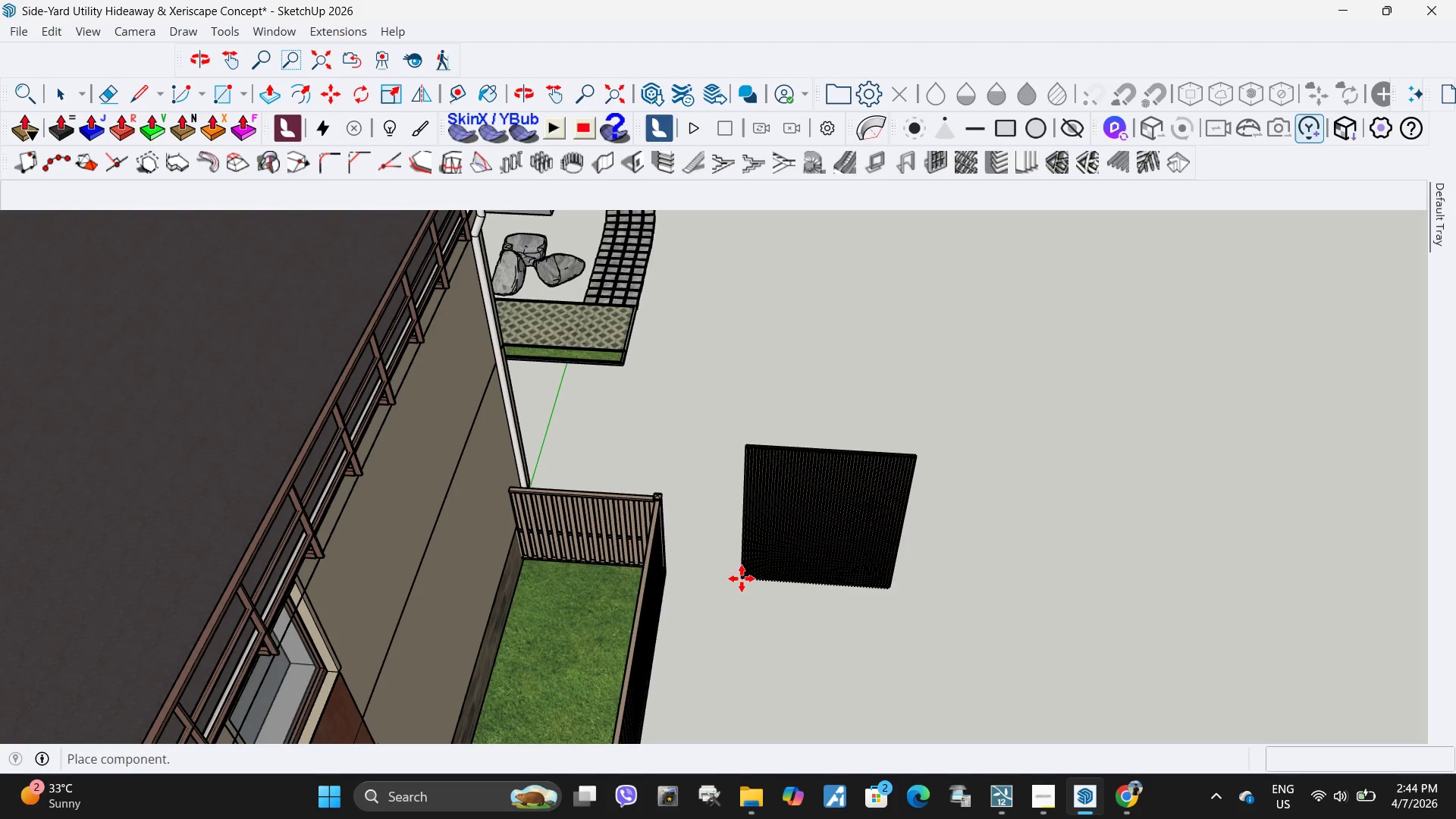 
left_click([742, 579])
 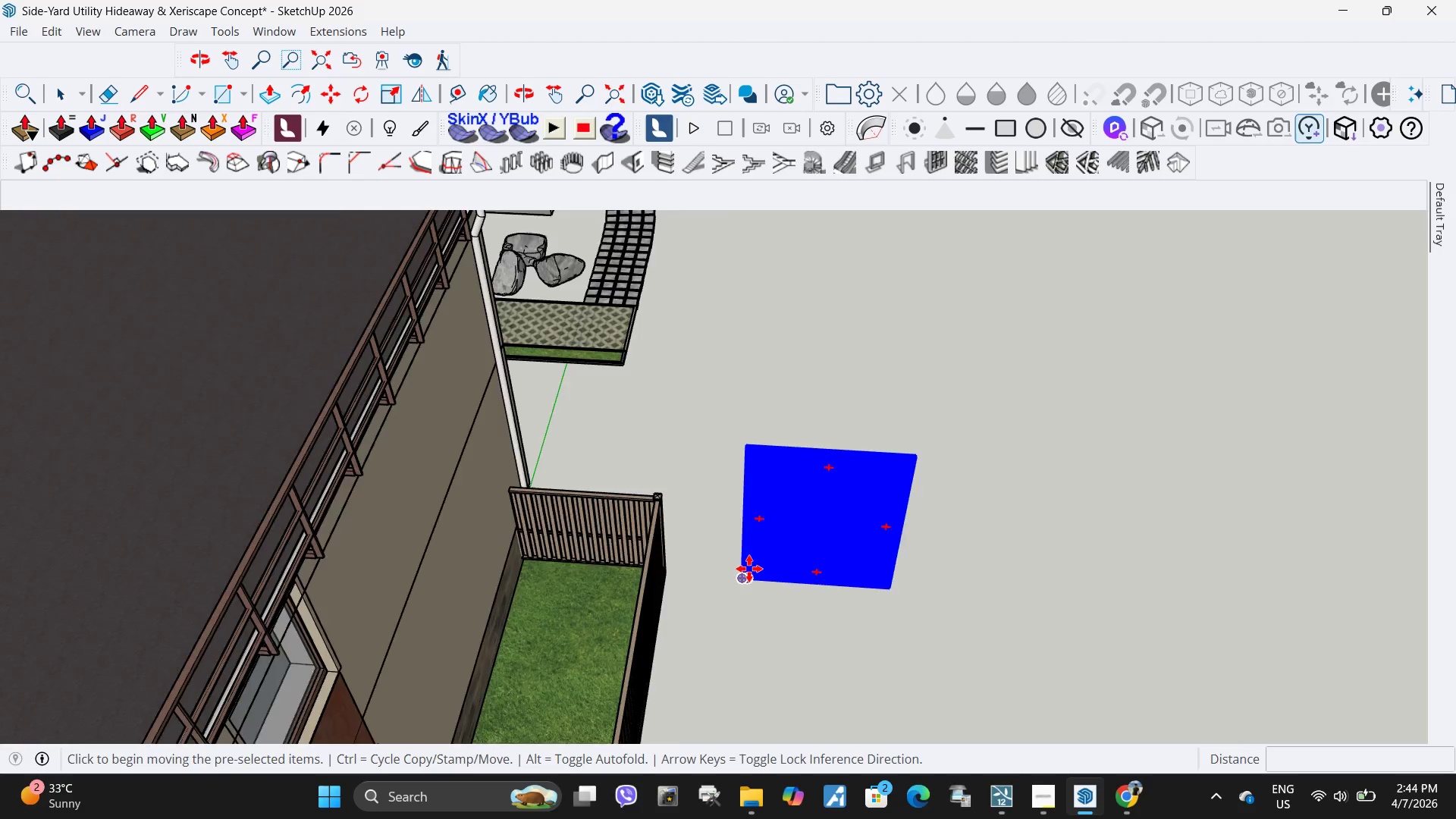 
scroll: coordinate [793, 397], scroll_direction: up, amount: 6.0
 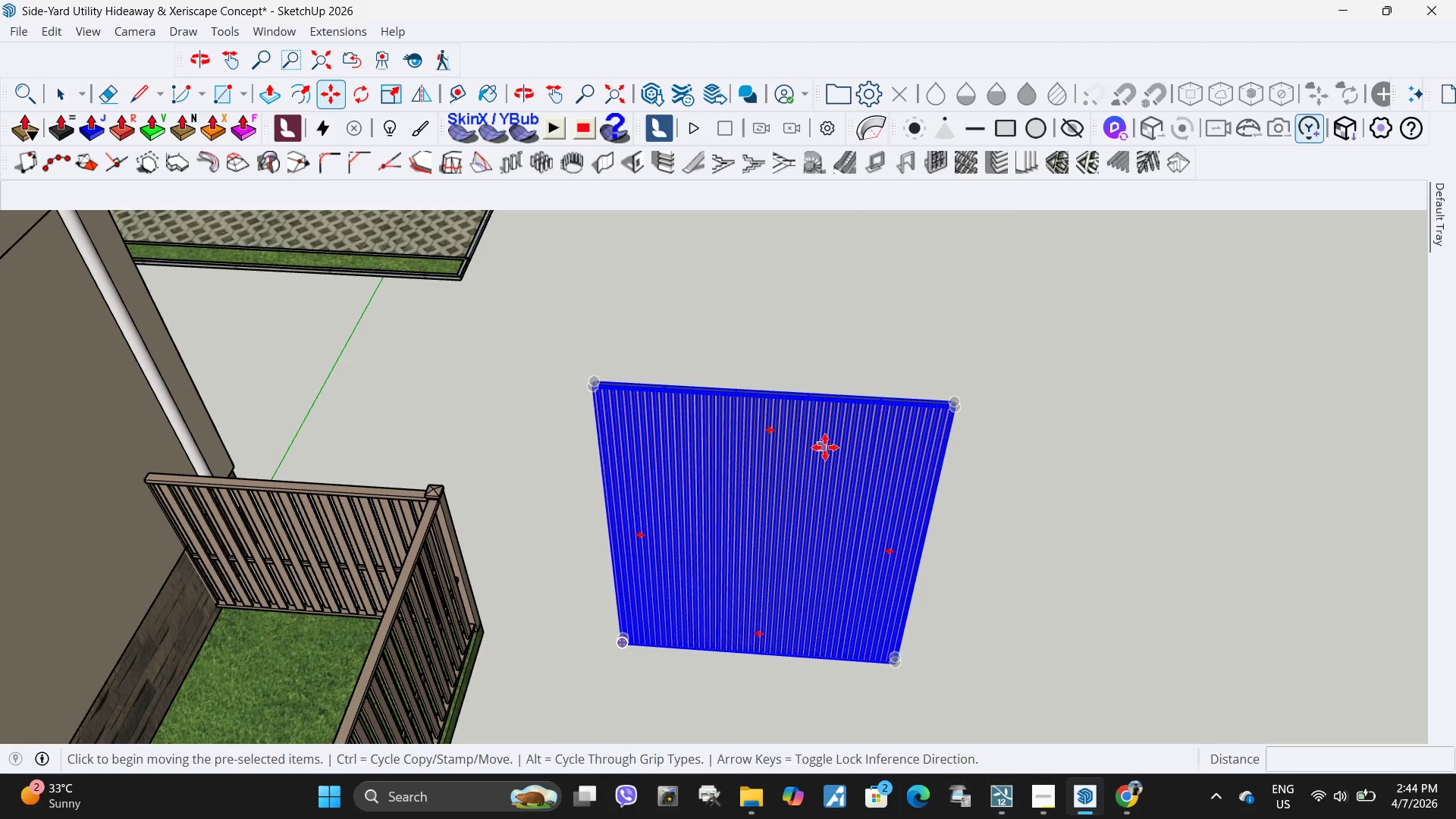 
scroll: coordinate [761, 416], scroll_direction: down, amount: 7.0
 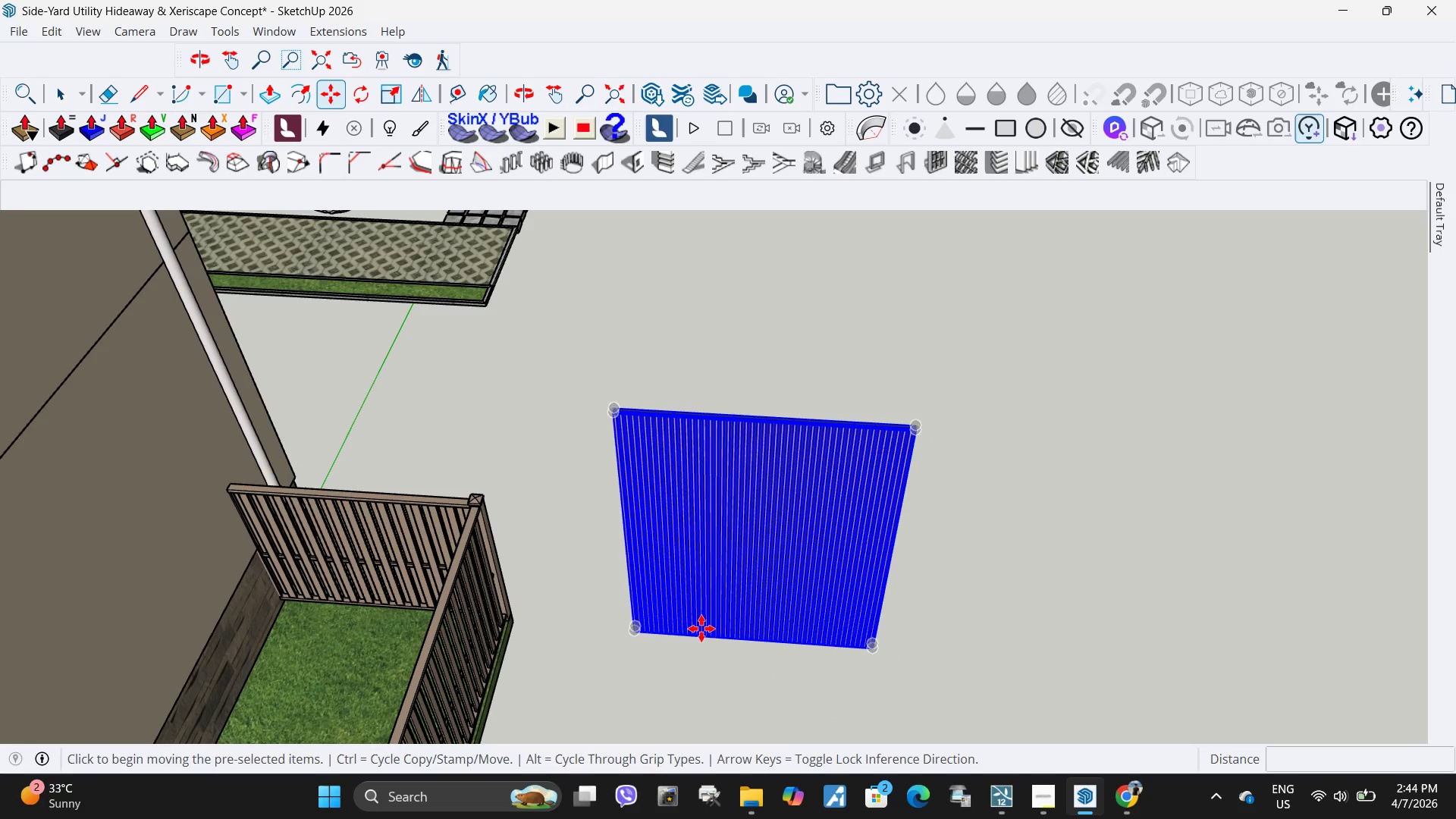 
key(Space)
 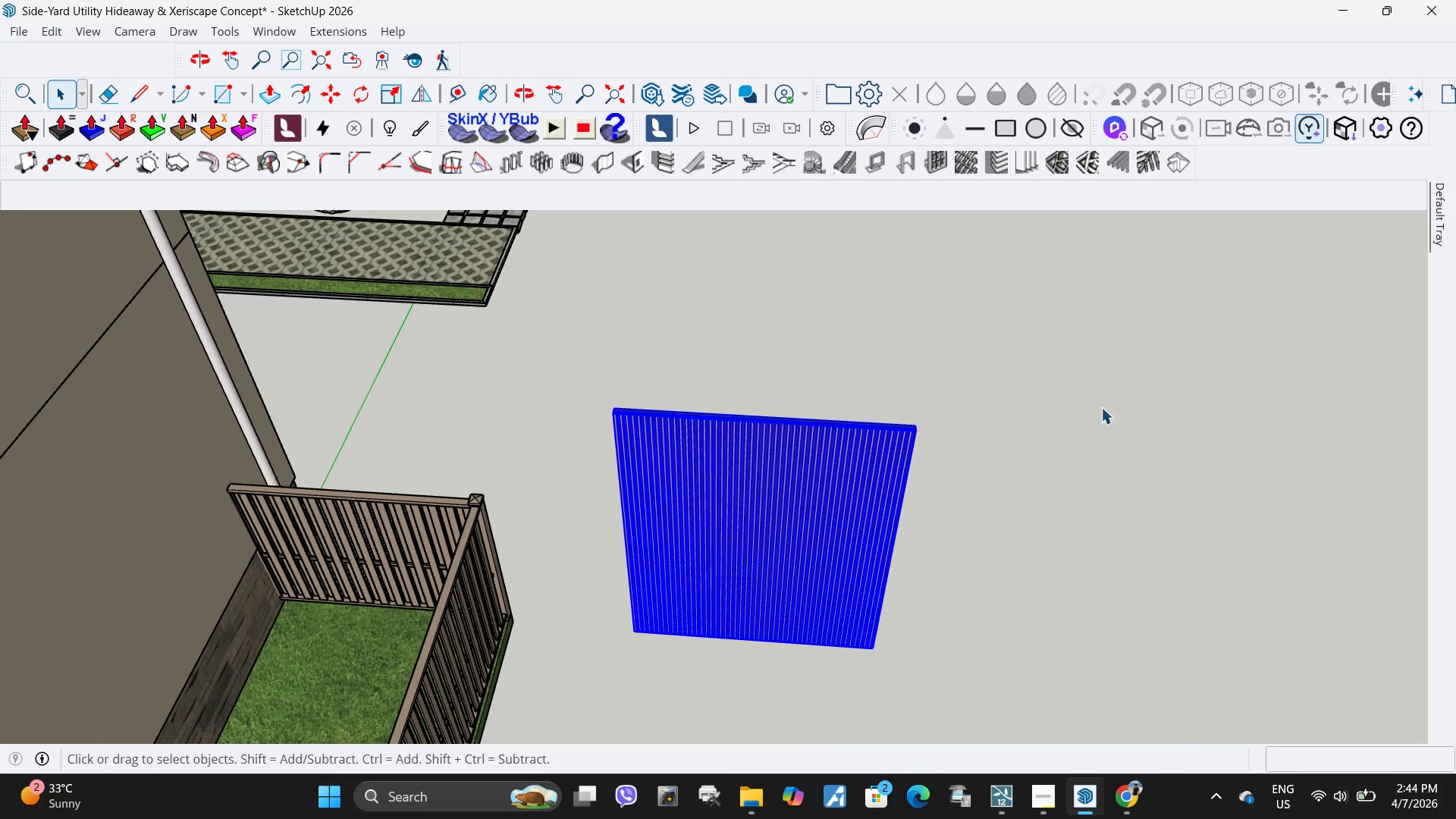 
left_click([1109, 403])
 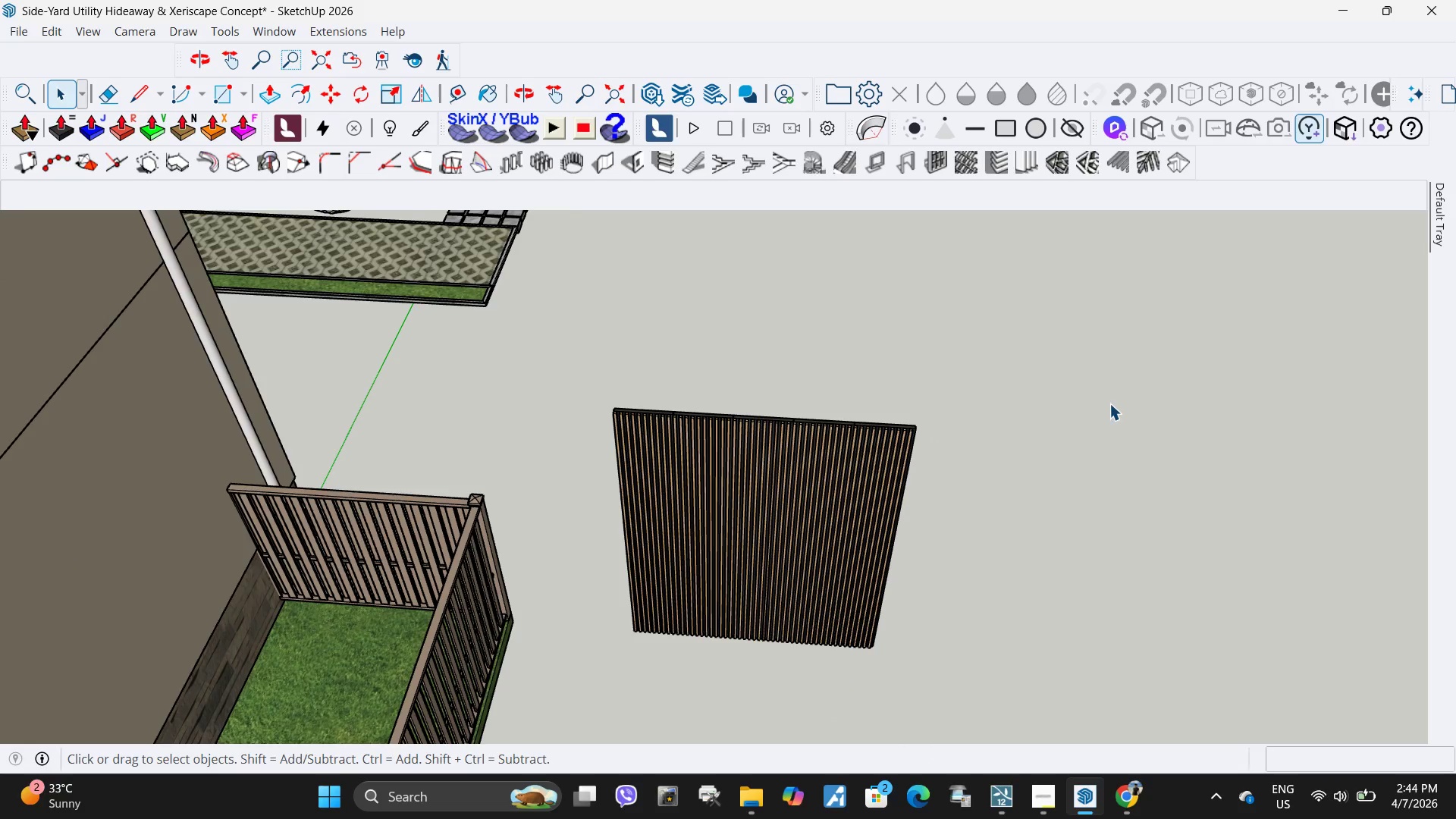 
scroll: coordinate [1109, 403], scroll_direction: down, amount: 6.0
 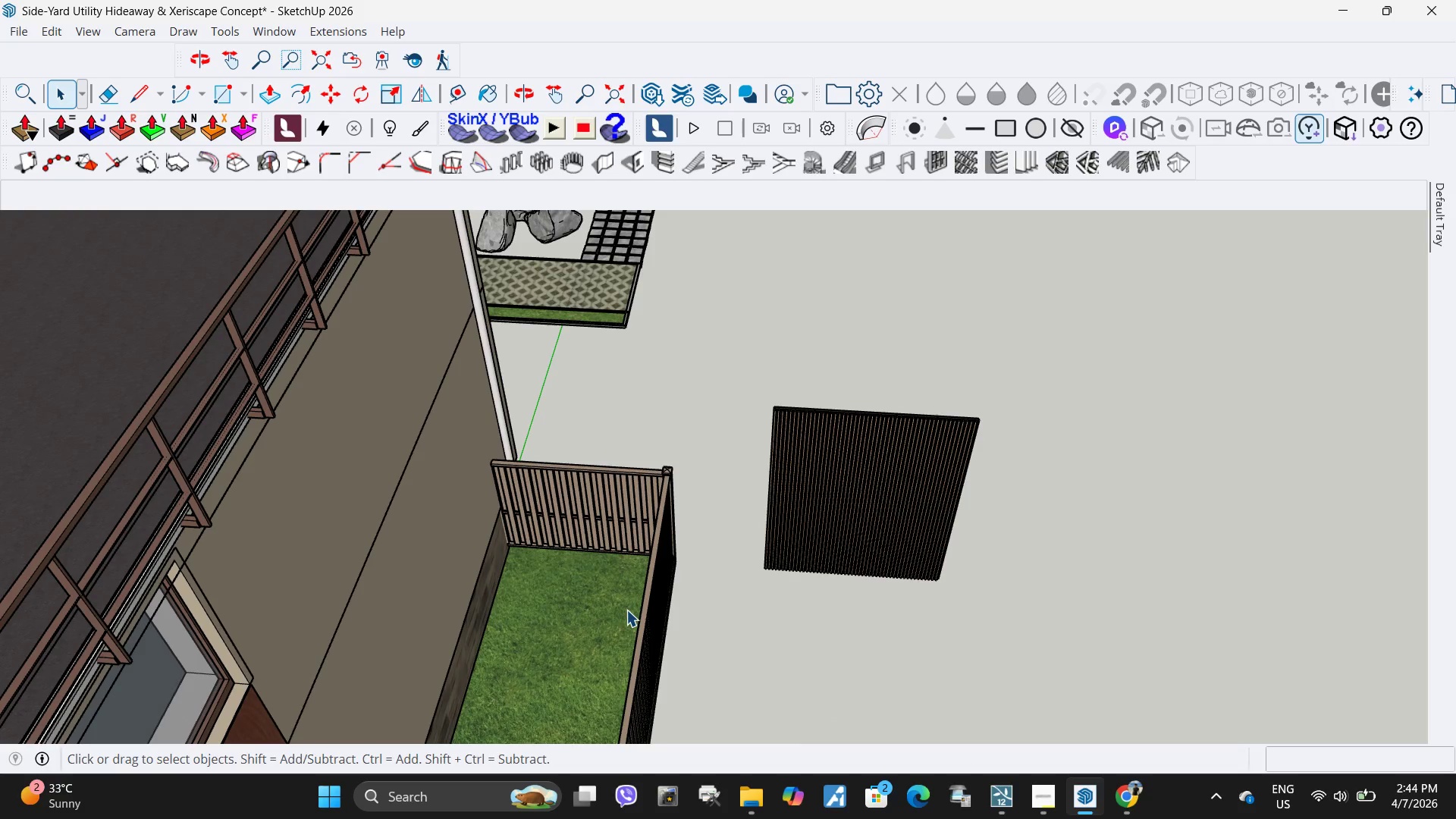 
double_click([626, 610])
 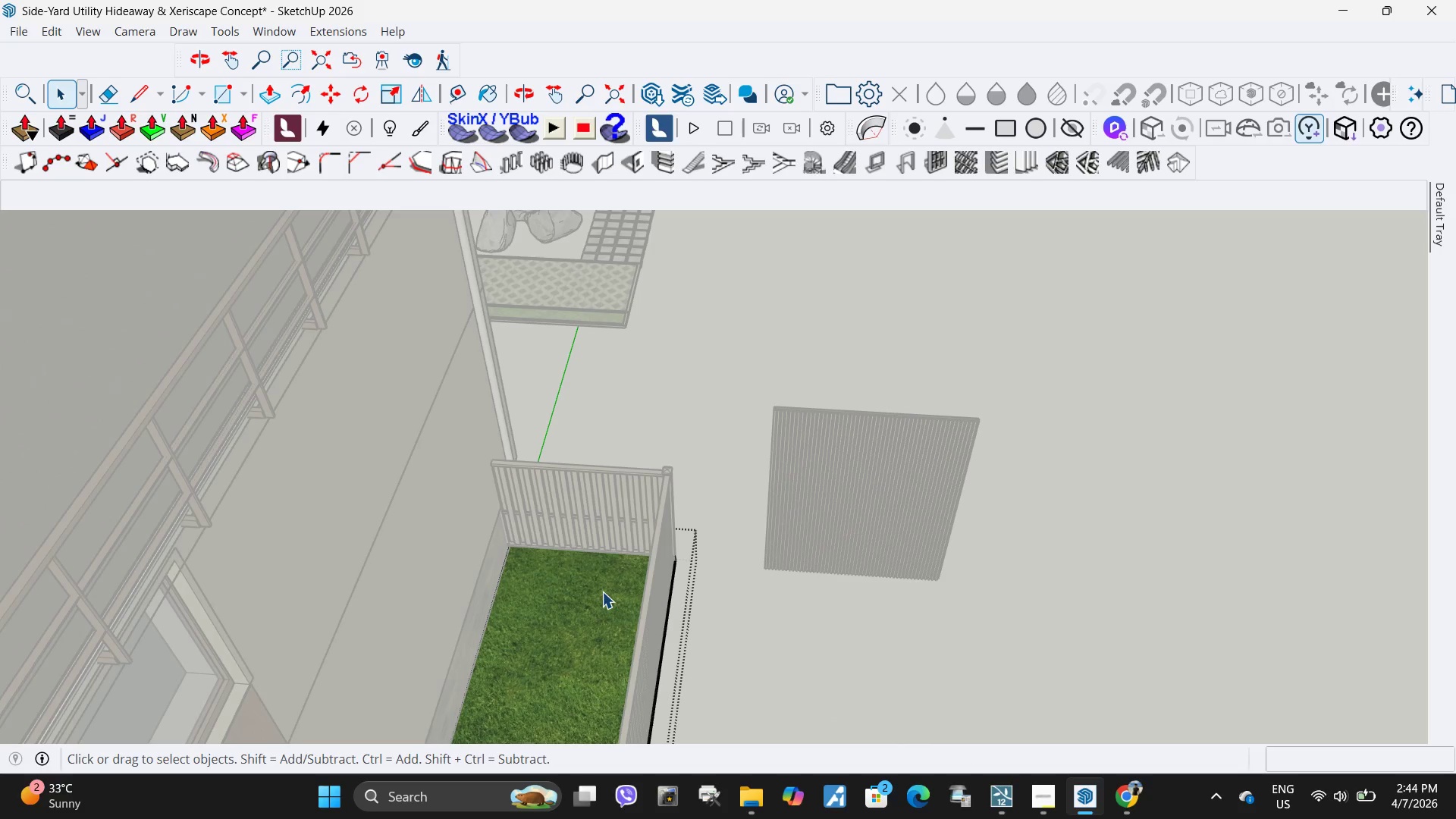 
key(Escape)
 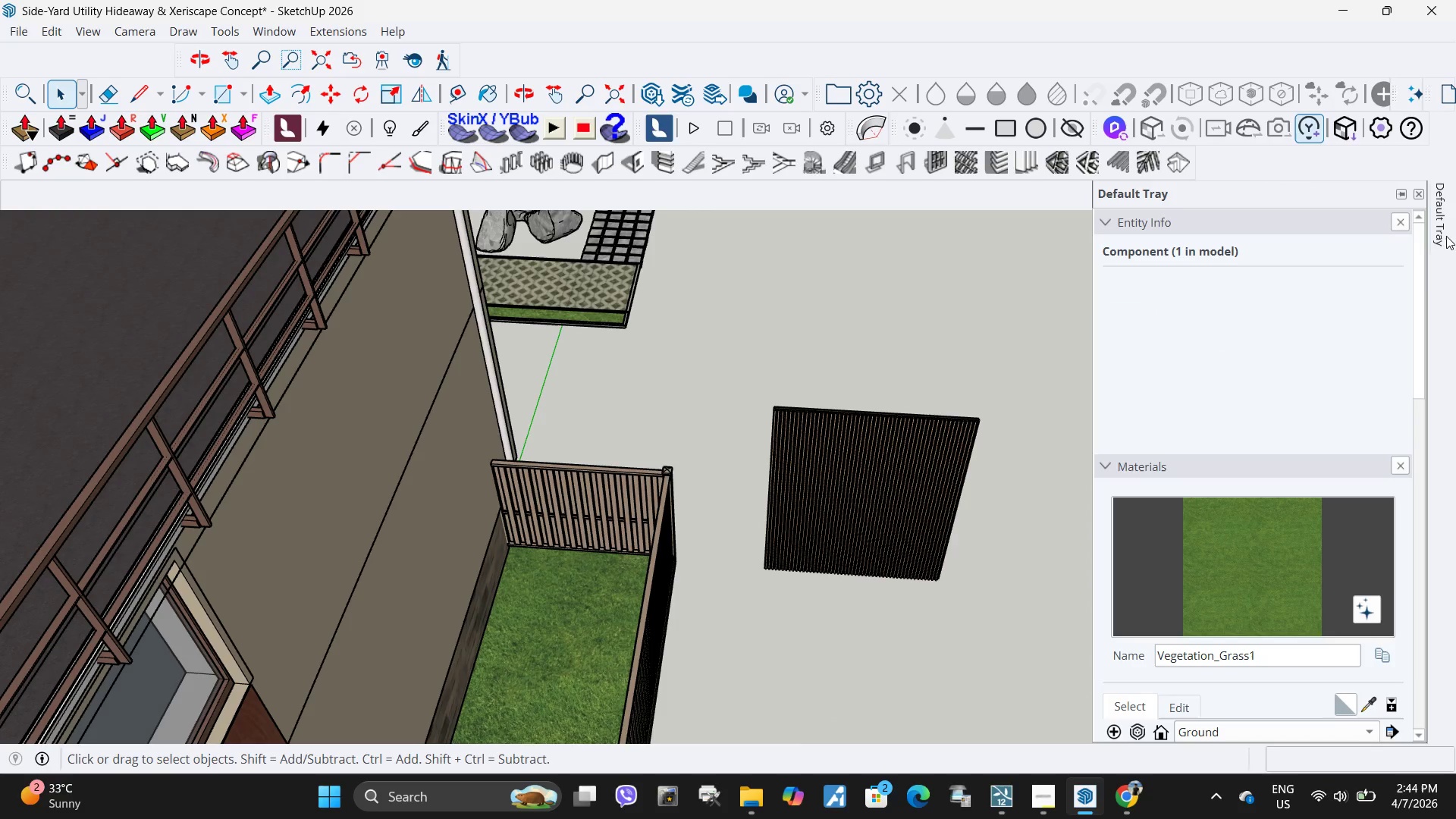 
scroll: coordinate [1222, 689], scroll_direction: down, amount: 12.0
 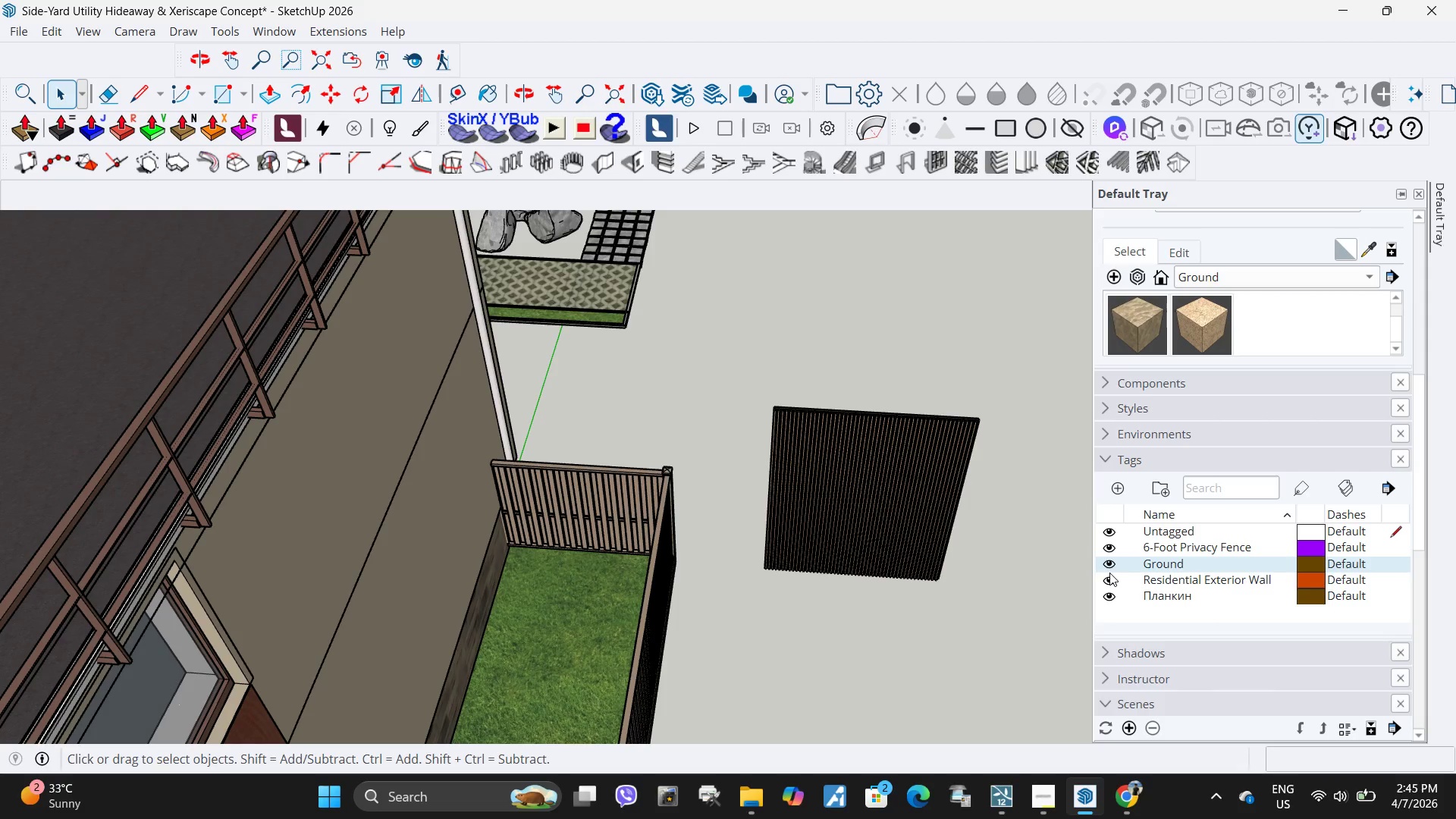 
left_click([1108, 580])
 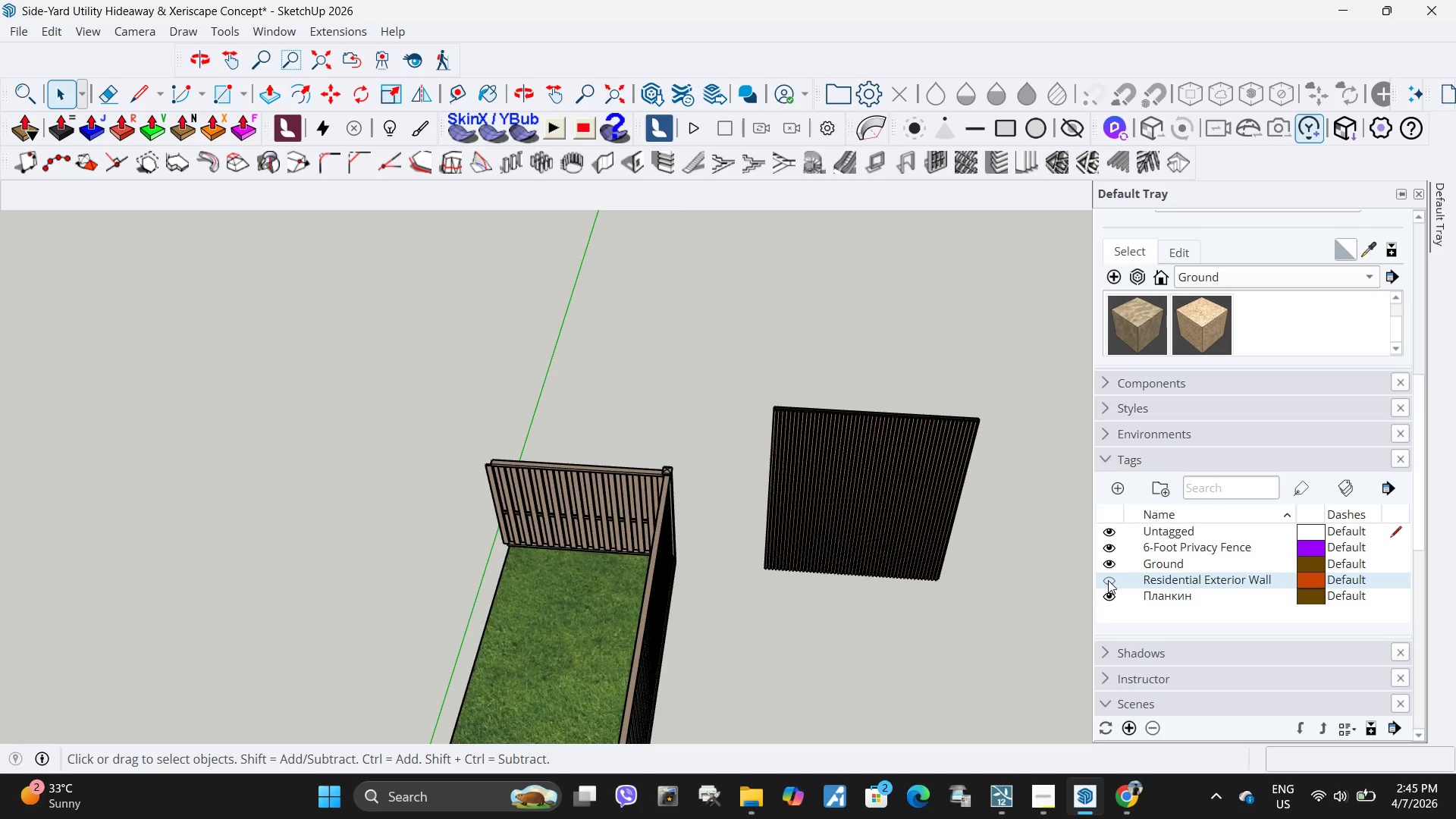 
double_click([1109, 580])
 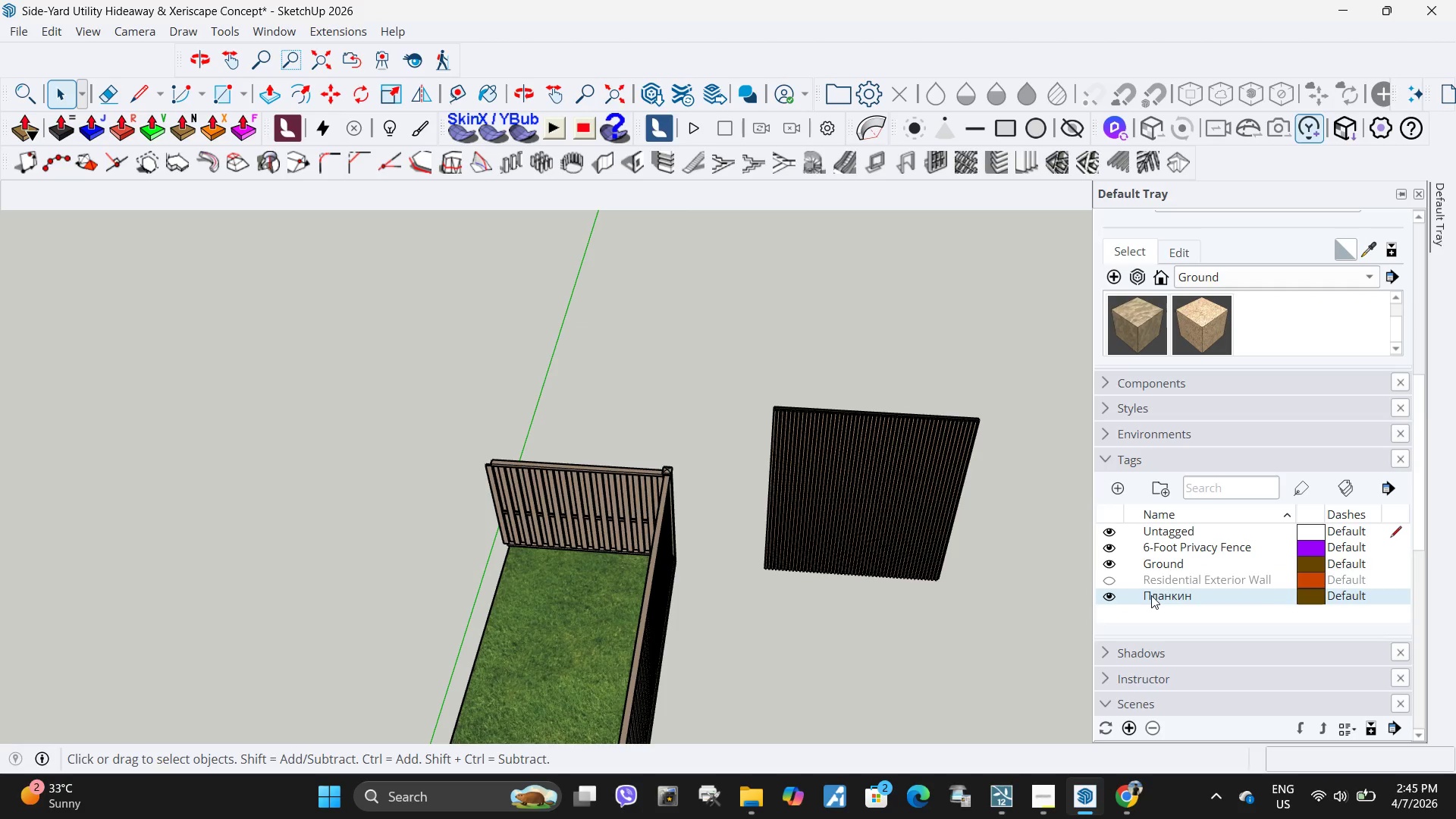 
right_click([1151, 595])
 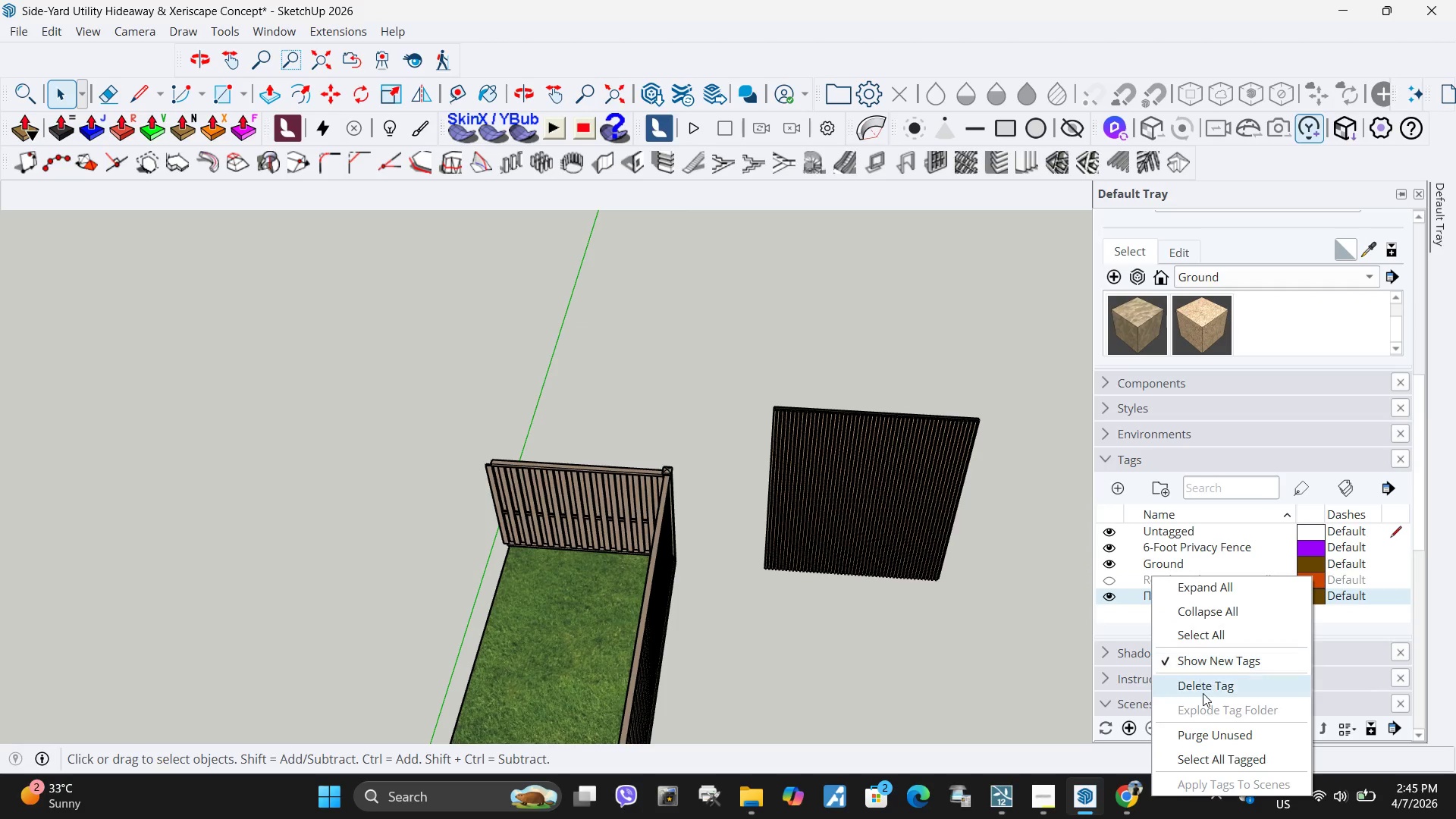 
left_click([1203, 690])
 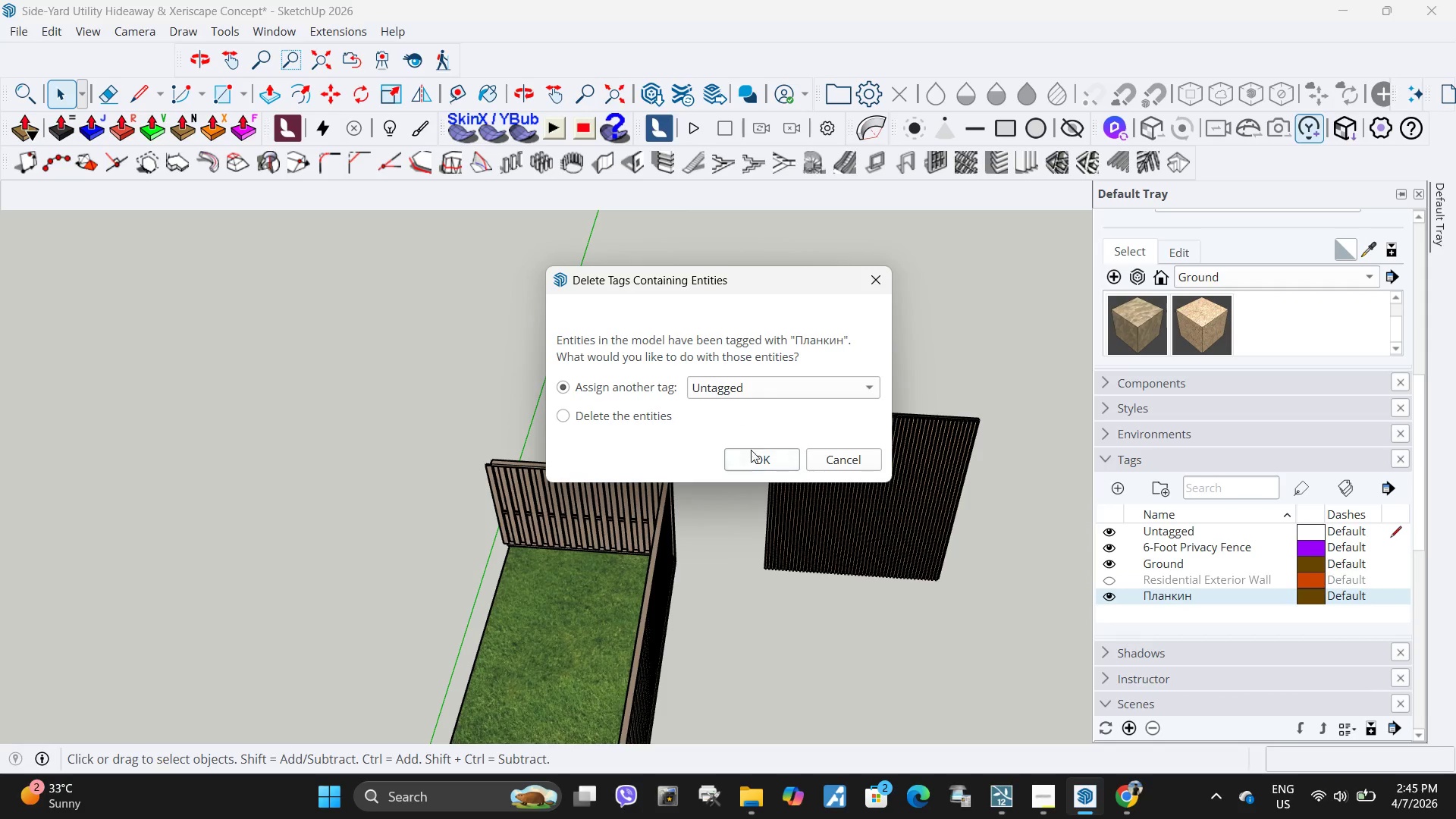 
left_click([751, 463])
 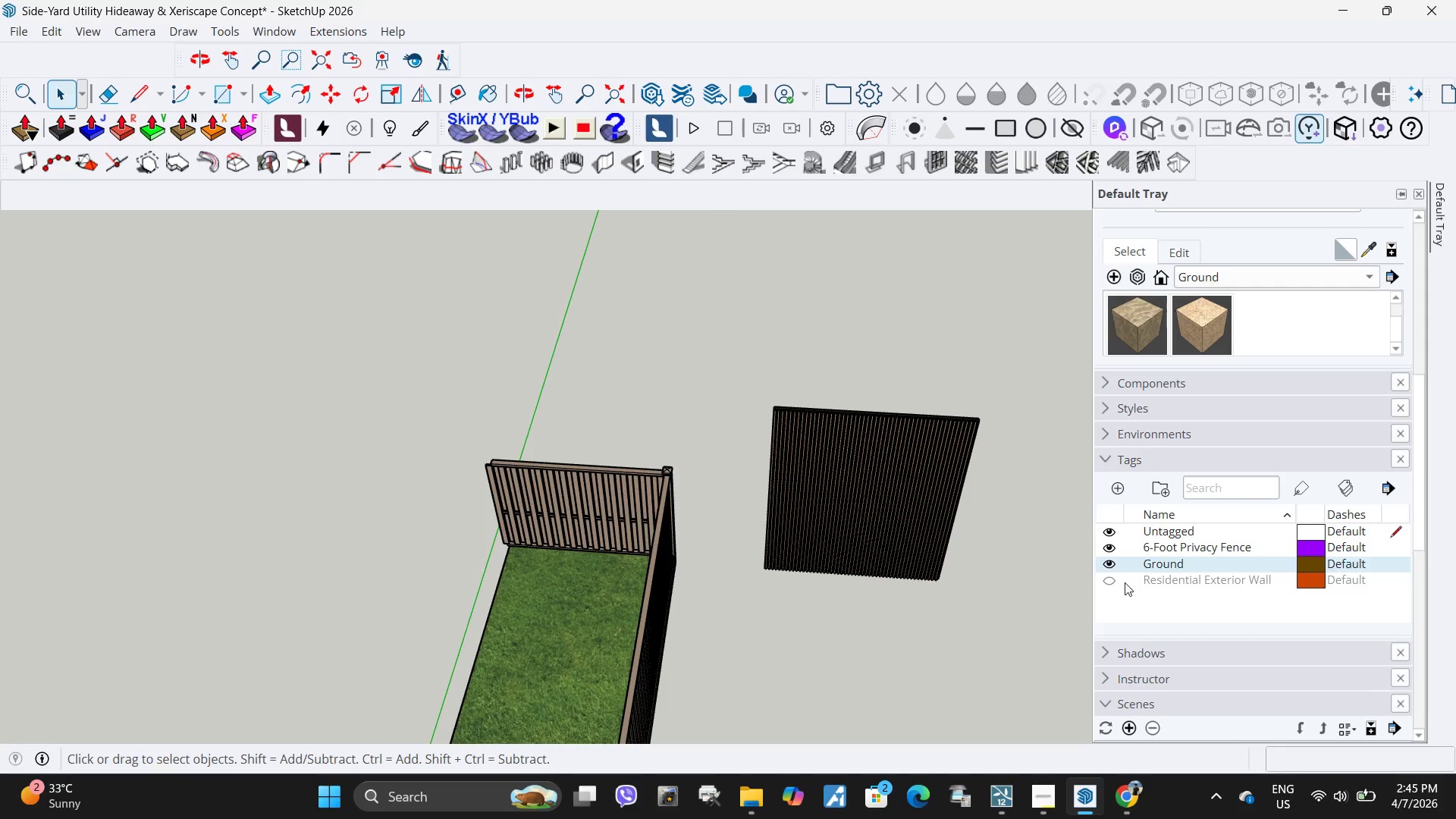 
left_click([1109, 579])
 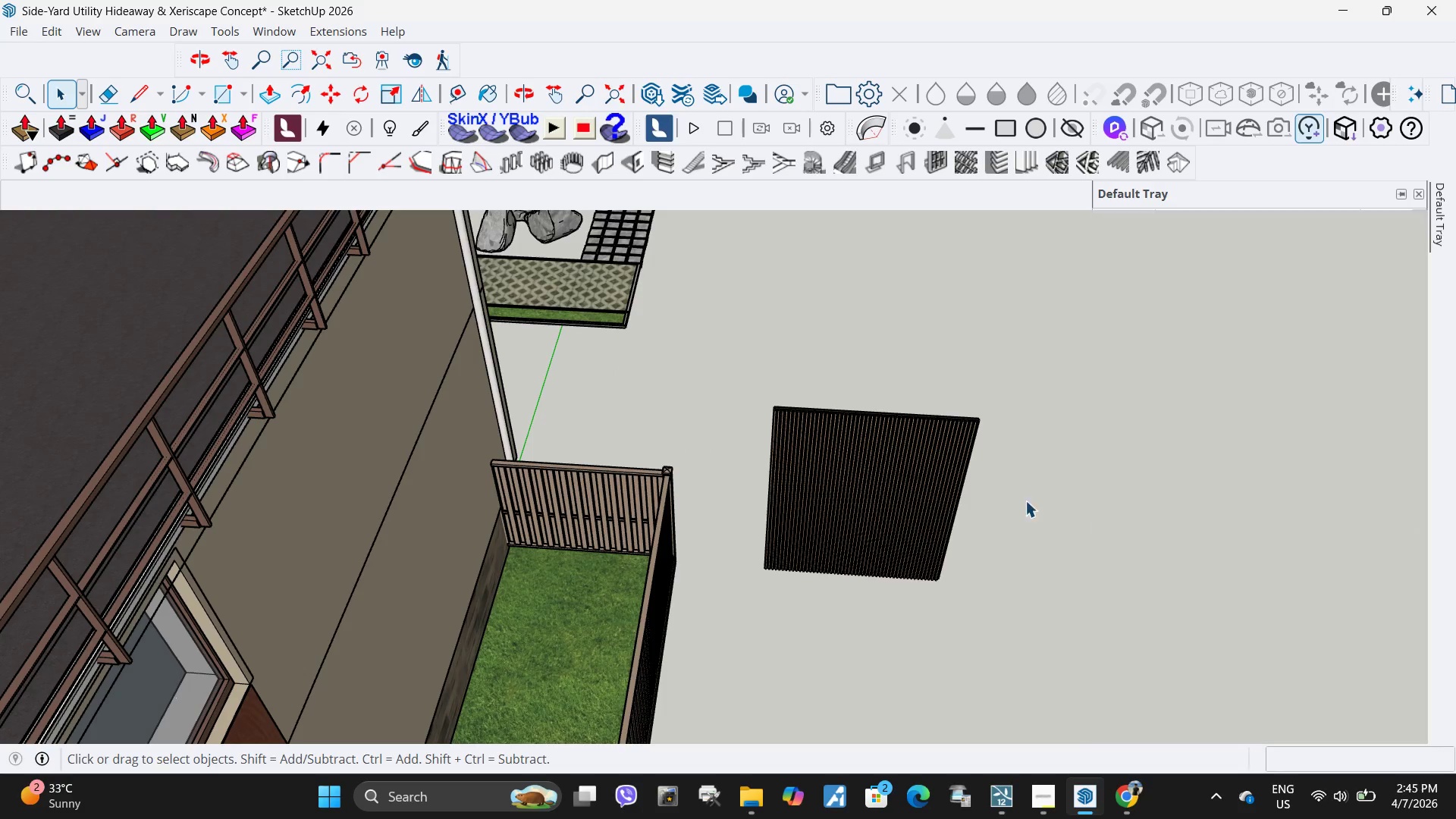 
left_click([974, 497])
 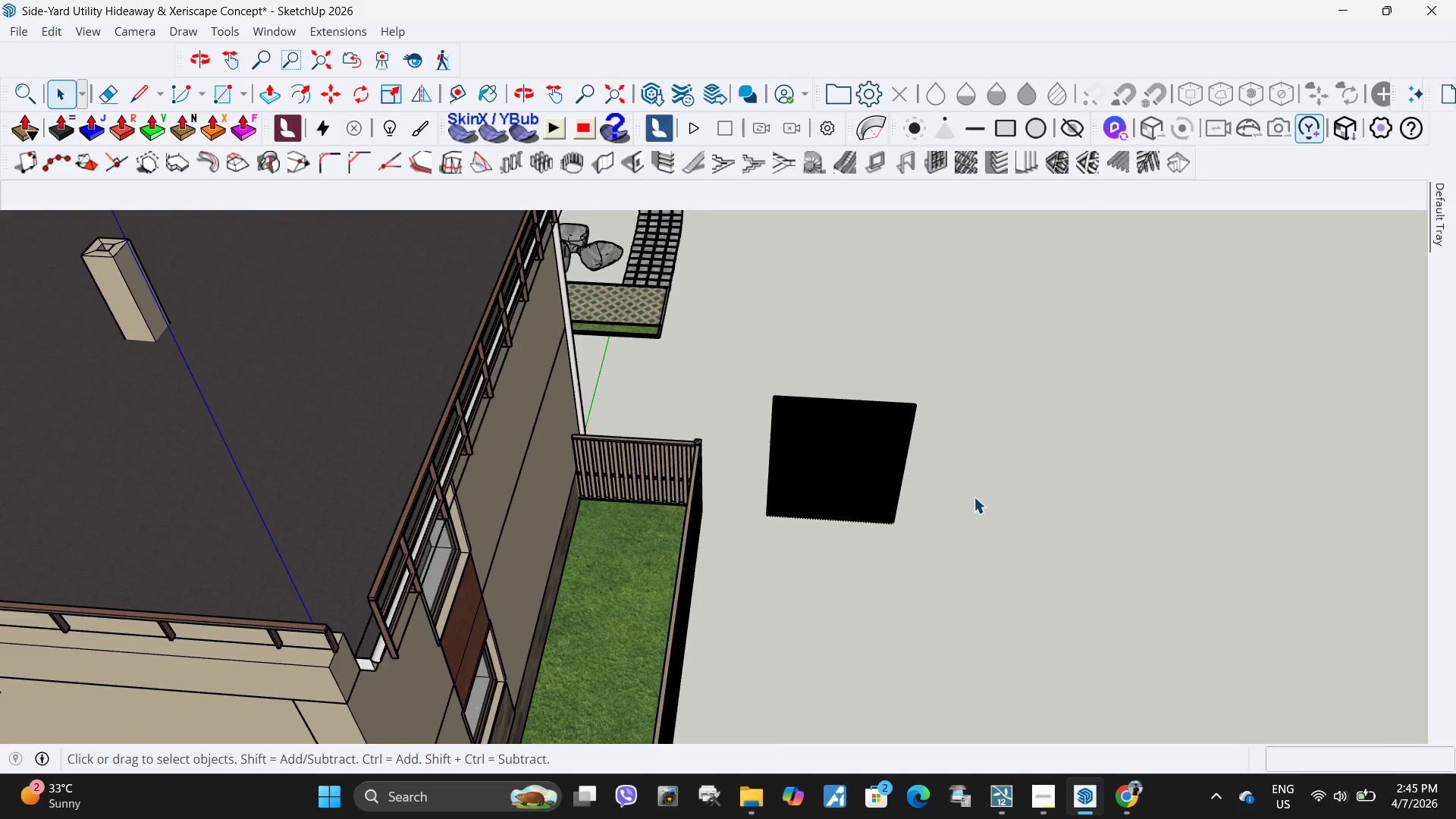 
scroll: coordinate [773, 372], scroll_direction: down, amount: 4.0
 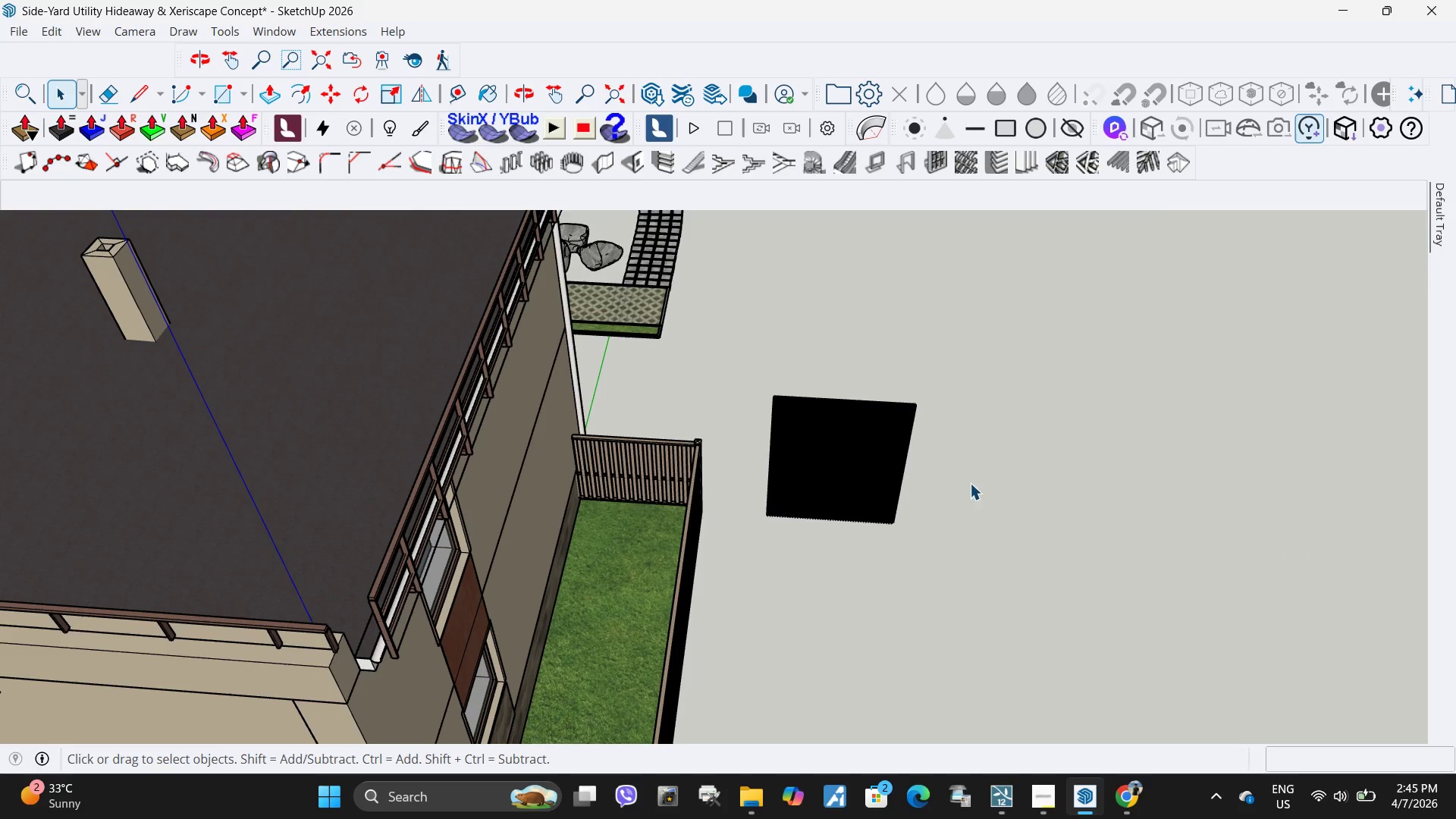 
left_click([657, 558])
 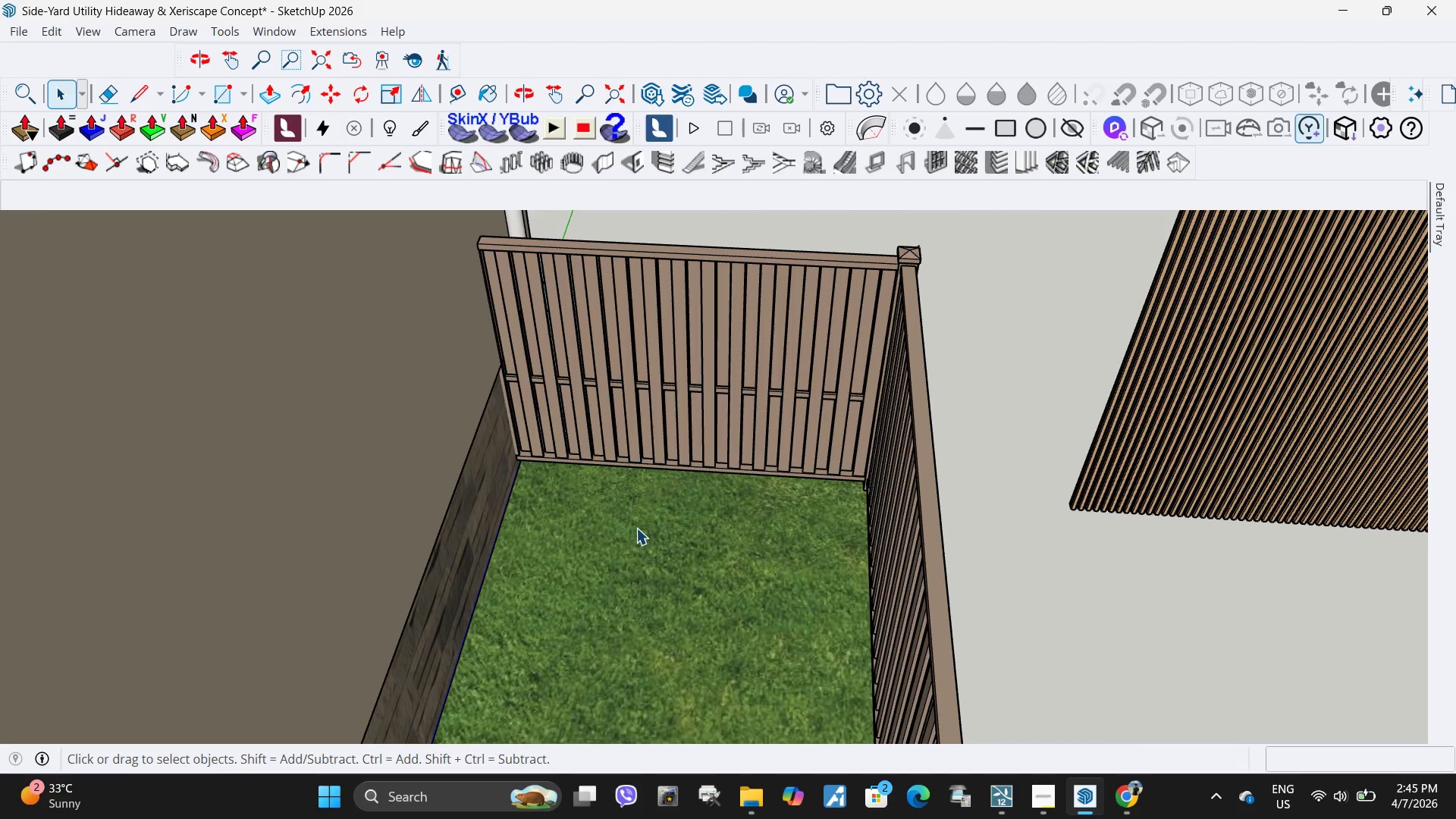 
scroll: coordinate [579, 456], scroll_direction: up, amount: 6.0
 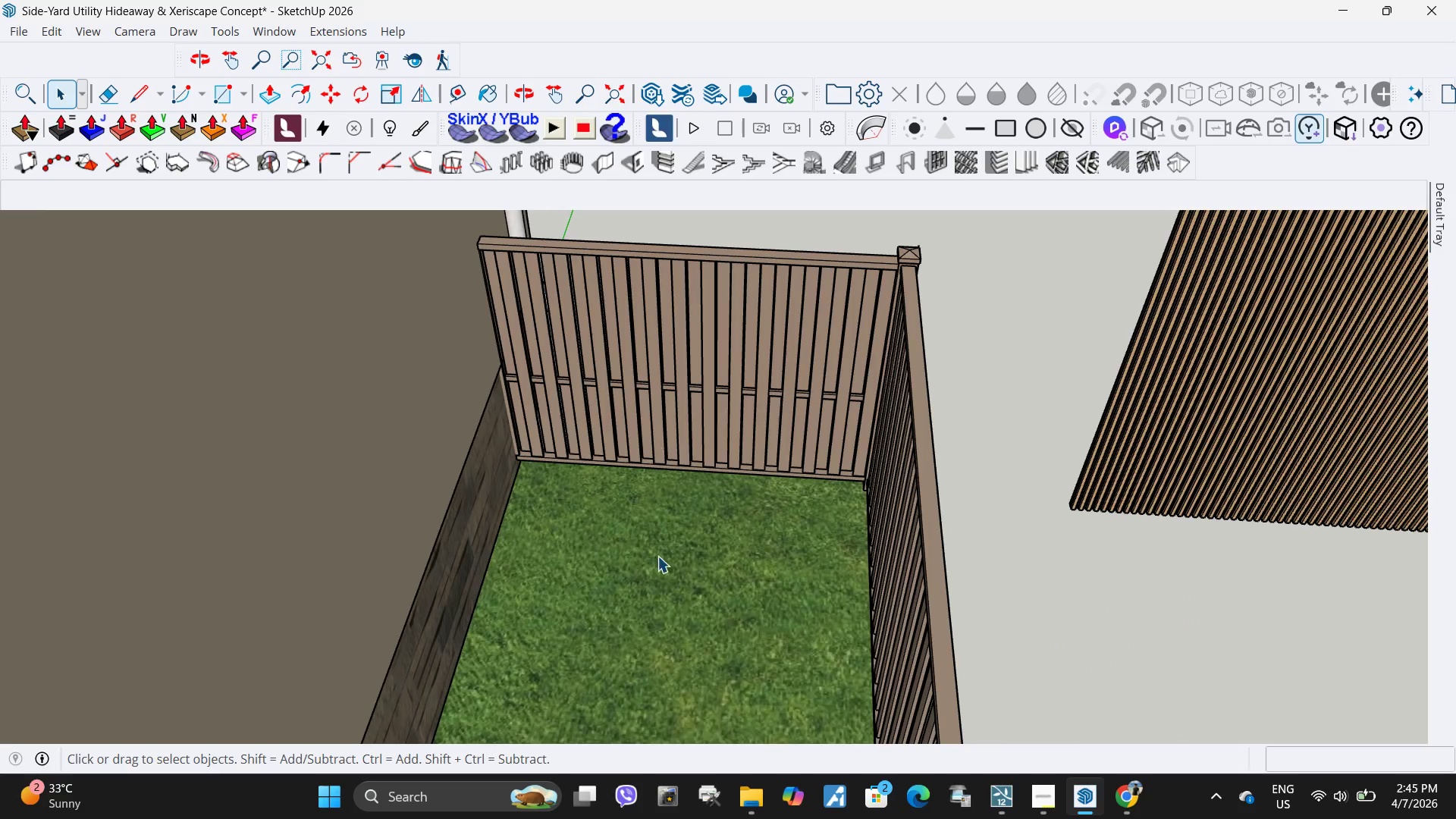 
scroll: coordinate [671, 482], scroll_direction: down, amount: 5.0
 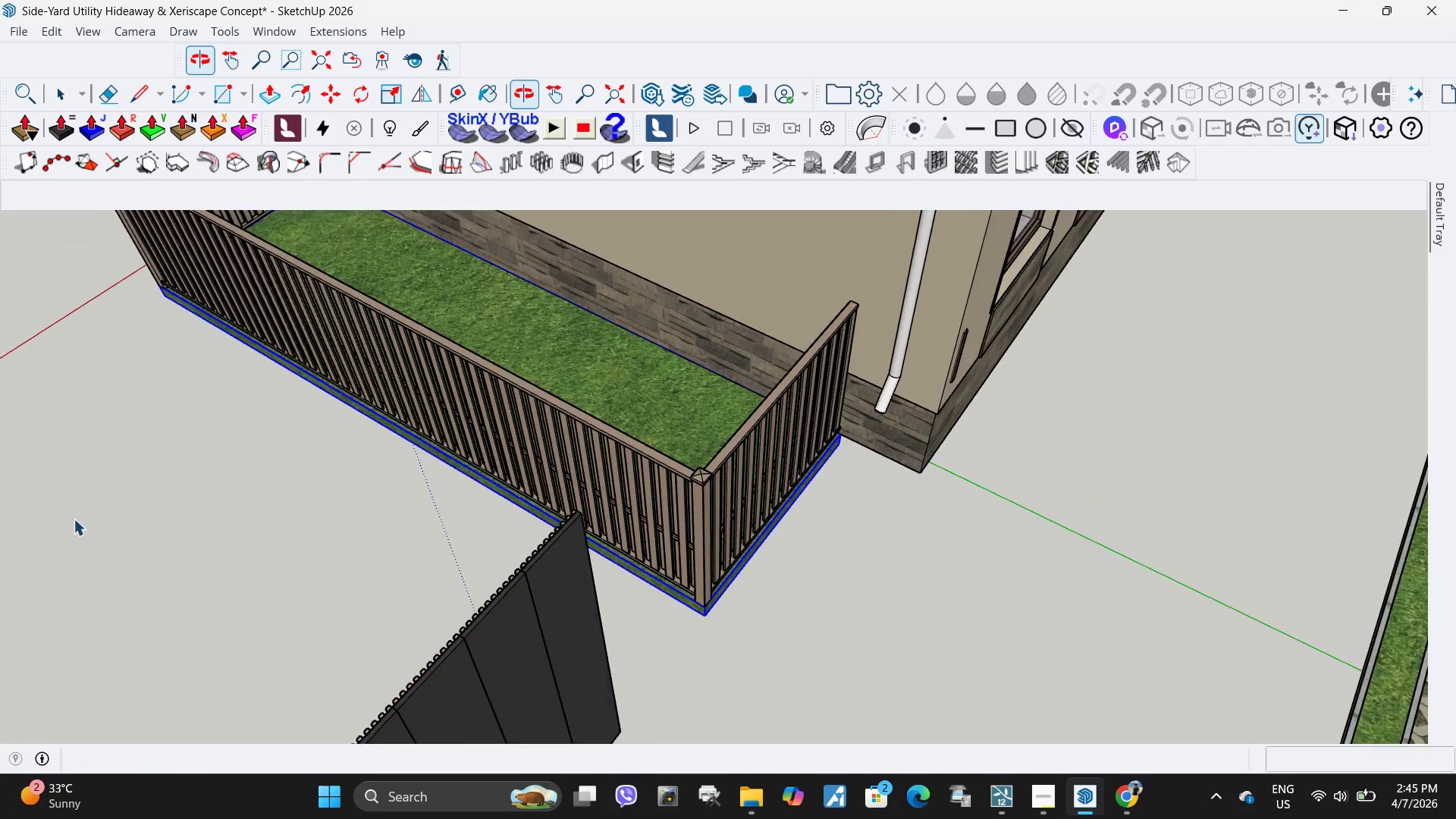 
double_click([623, 415])
 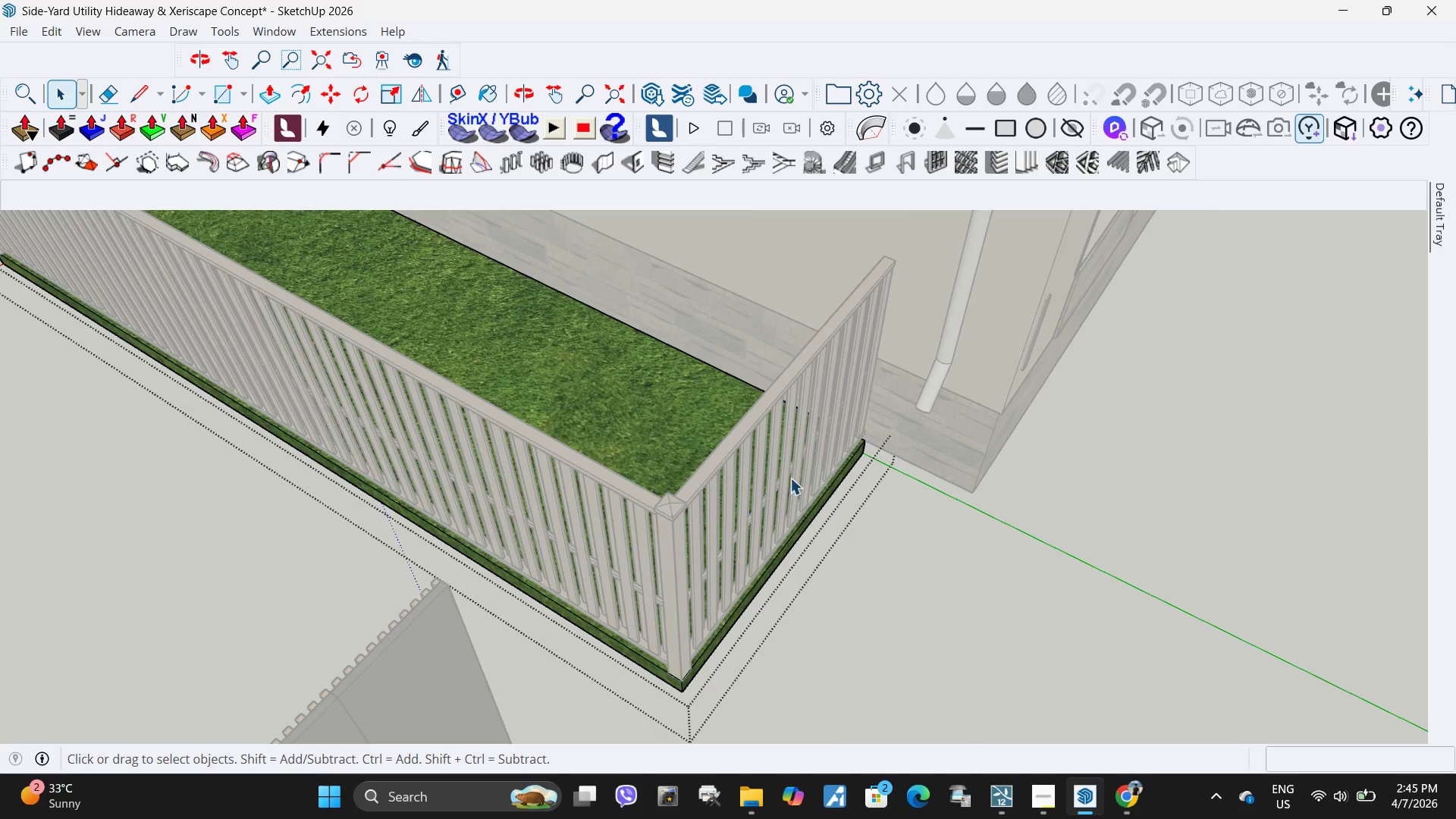 
scroll: coordinate [899, 498], scroll_direction: up, amount: 10.0
 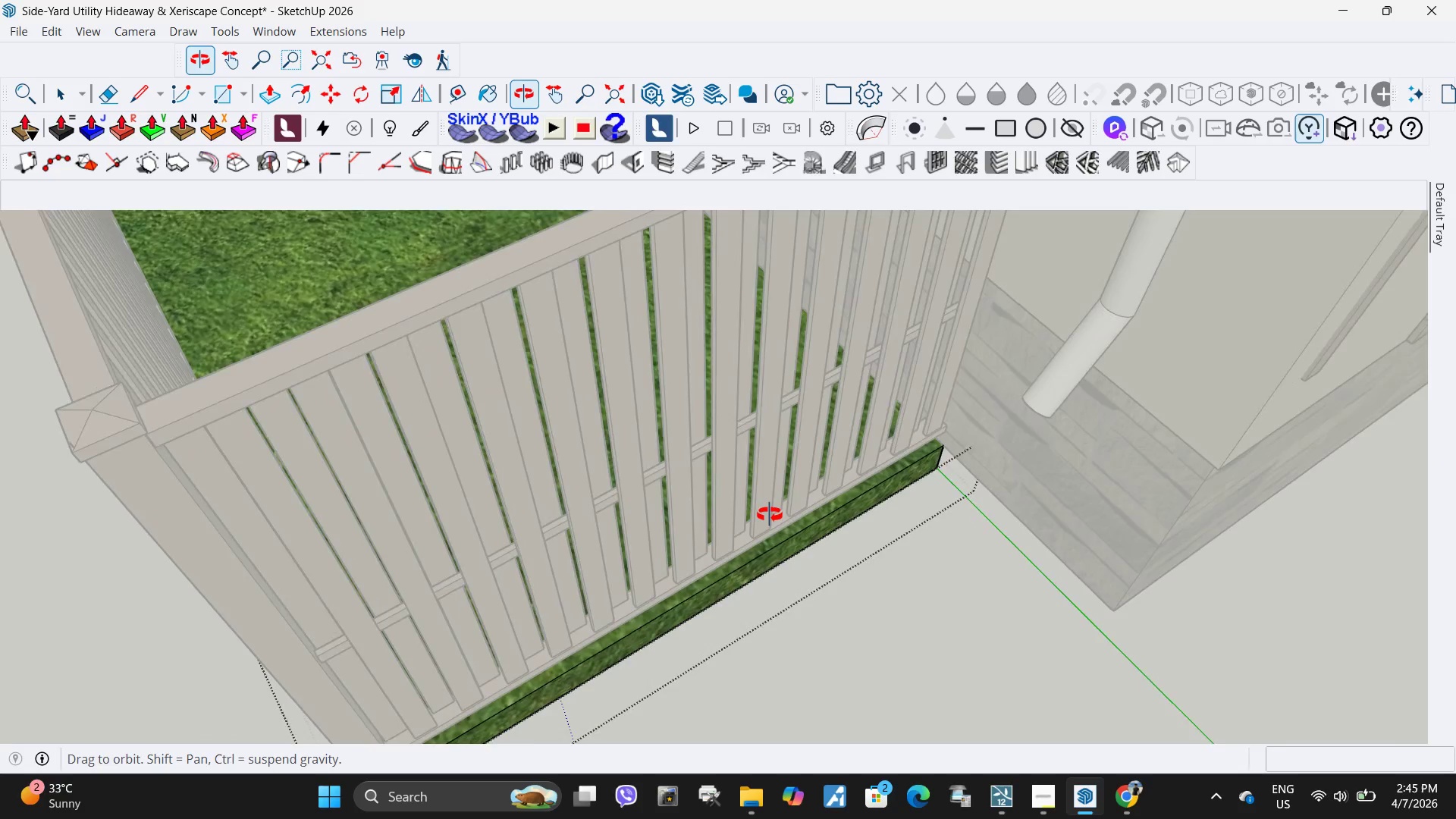 
key(L)
 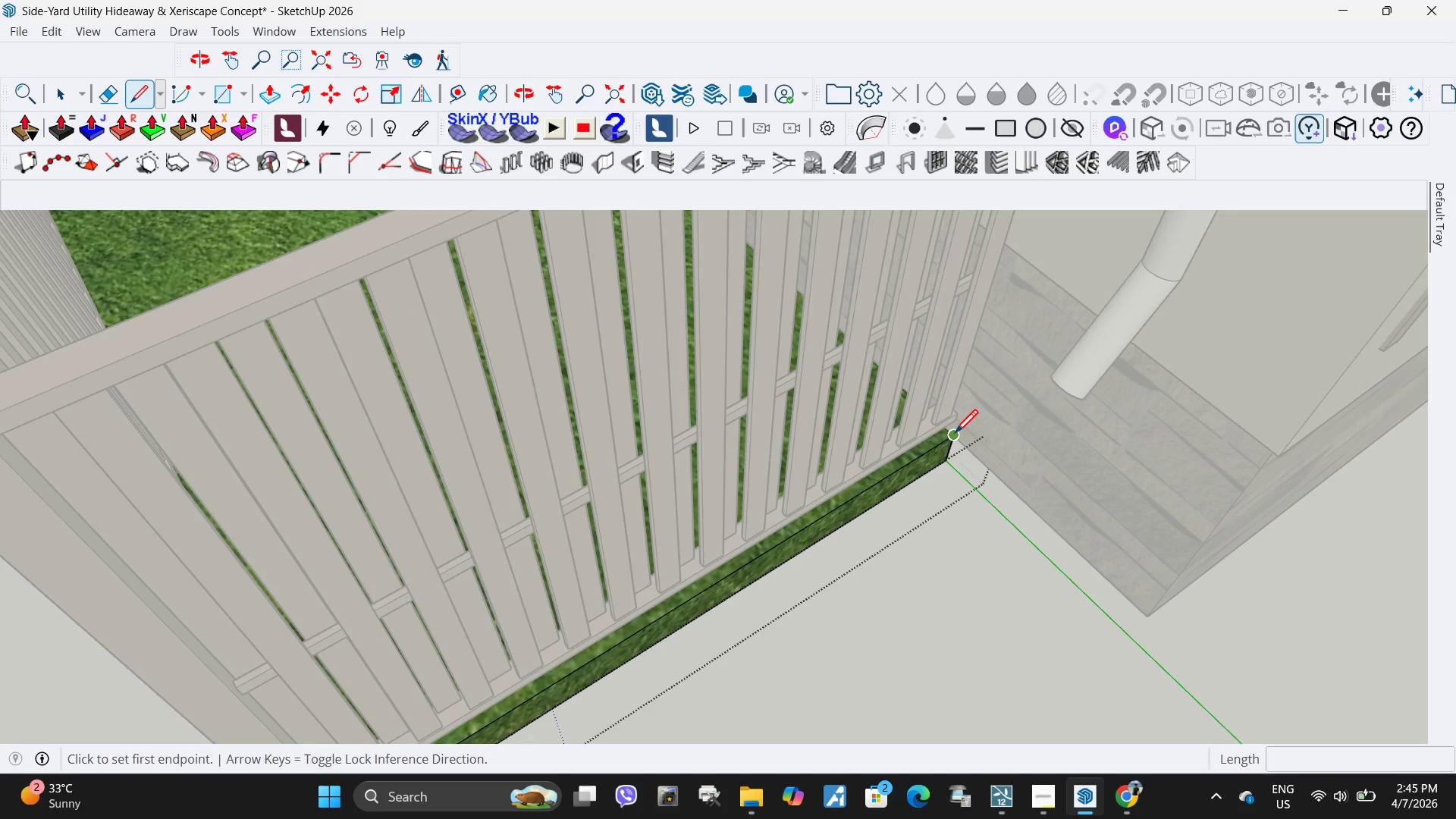 
scroll: coordinate [826, 510], scroll_direction: up, amount: 1.0
 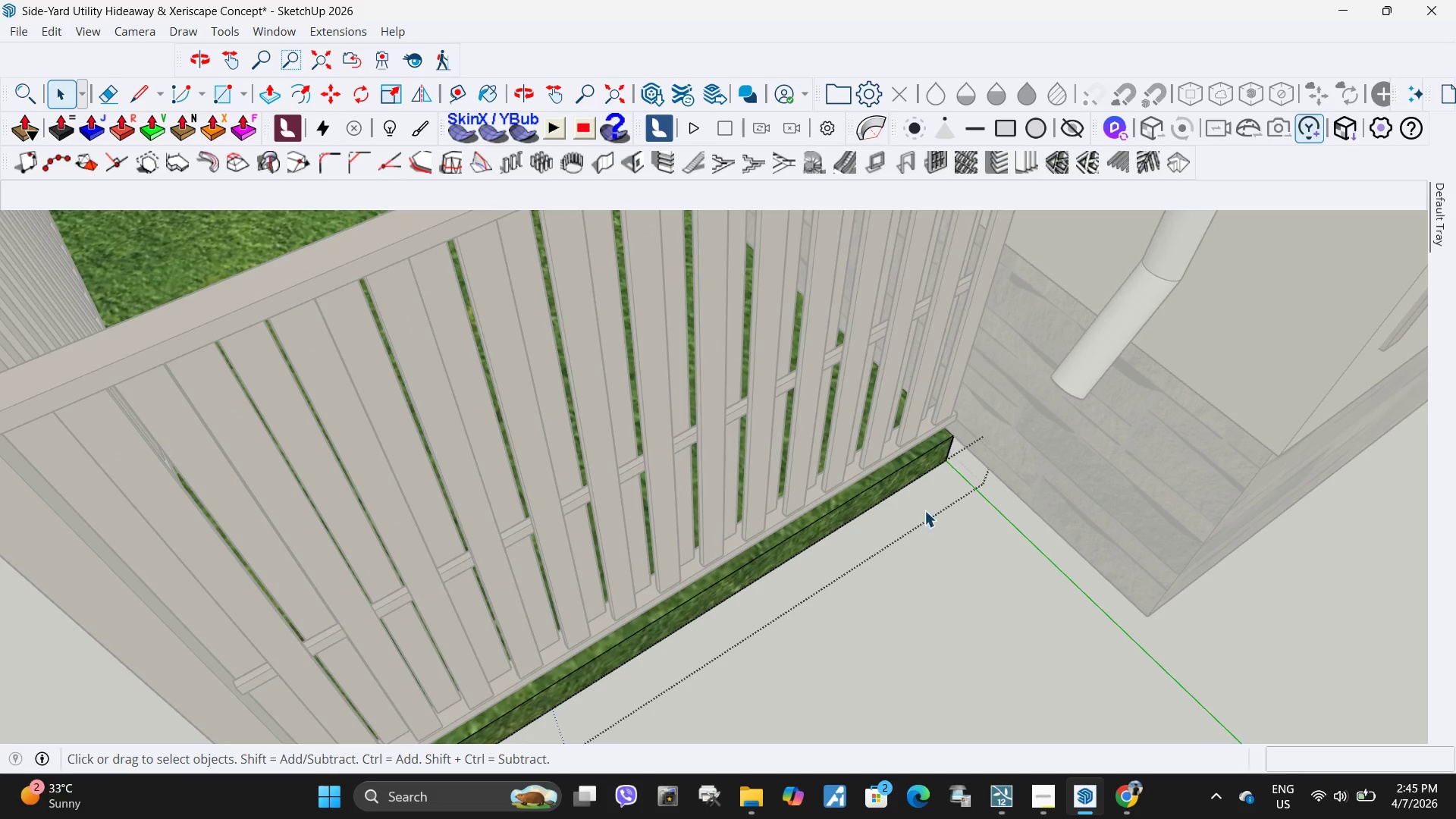 
left_click([955, 435])
 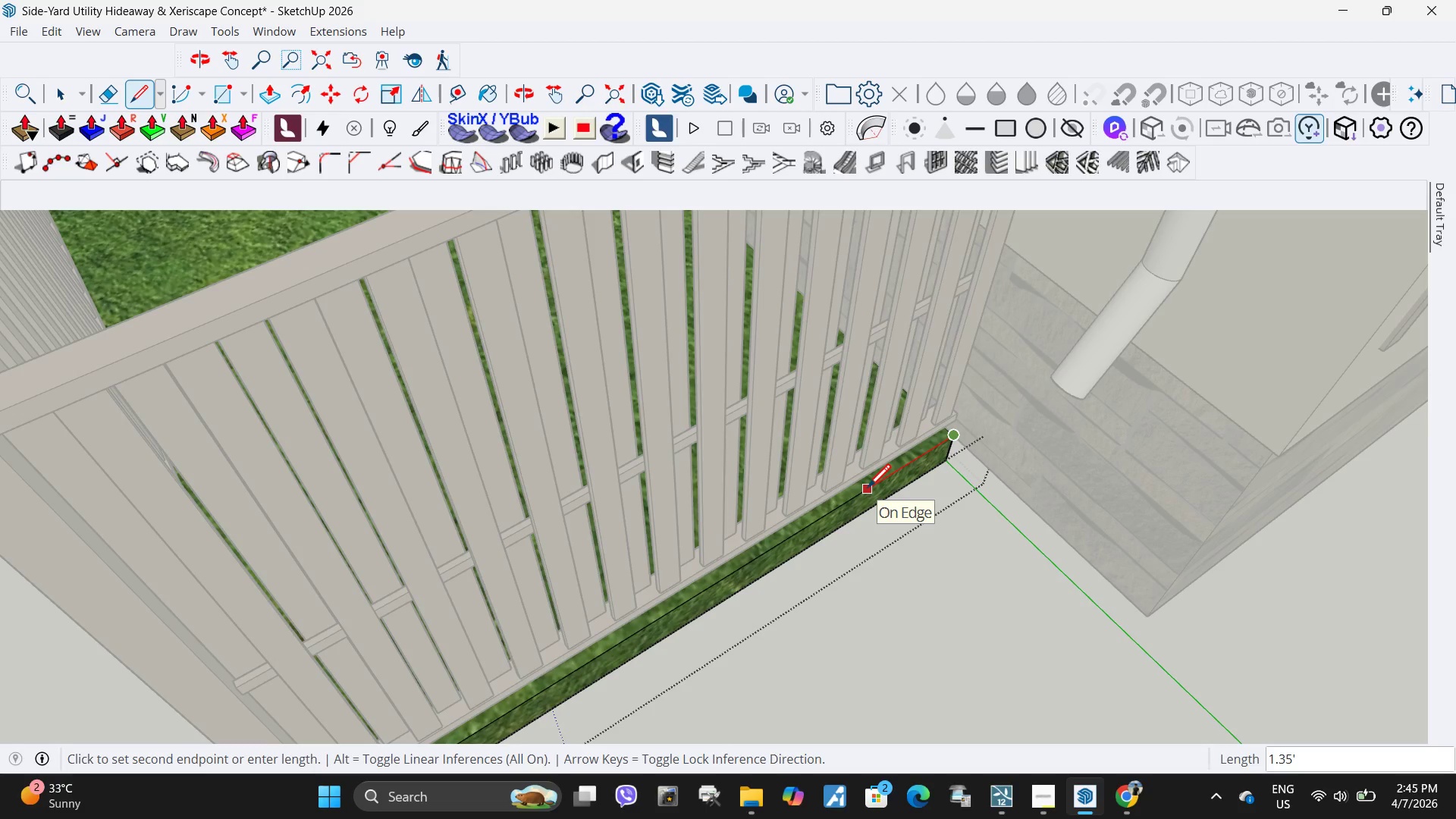 
key(Numpad1)
 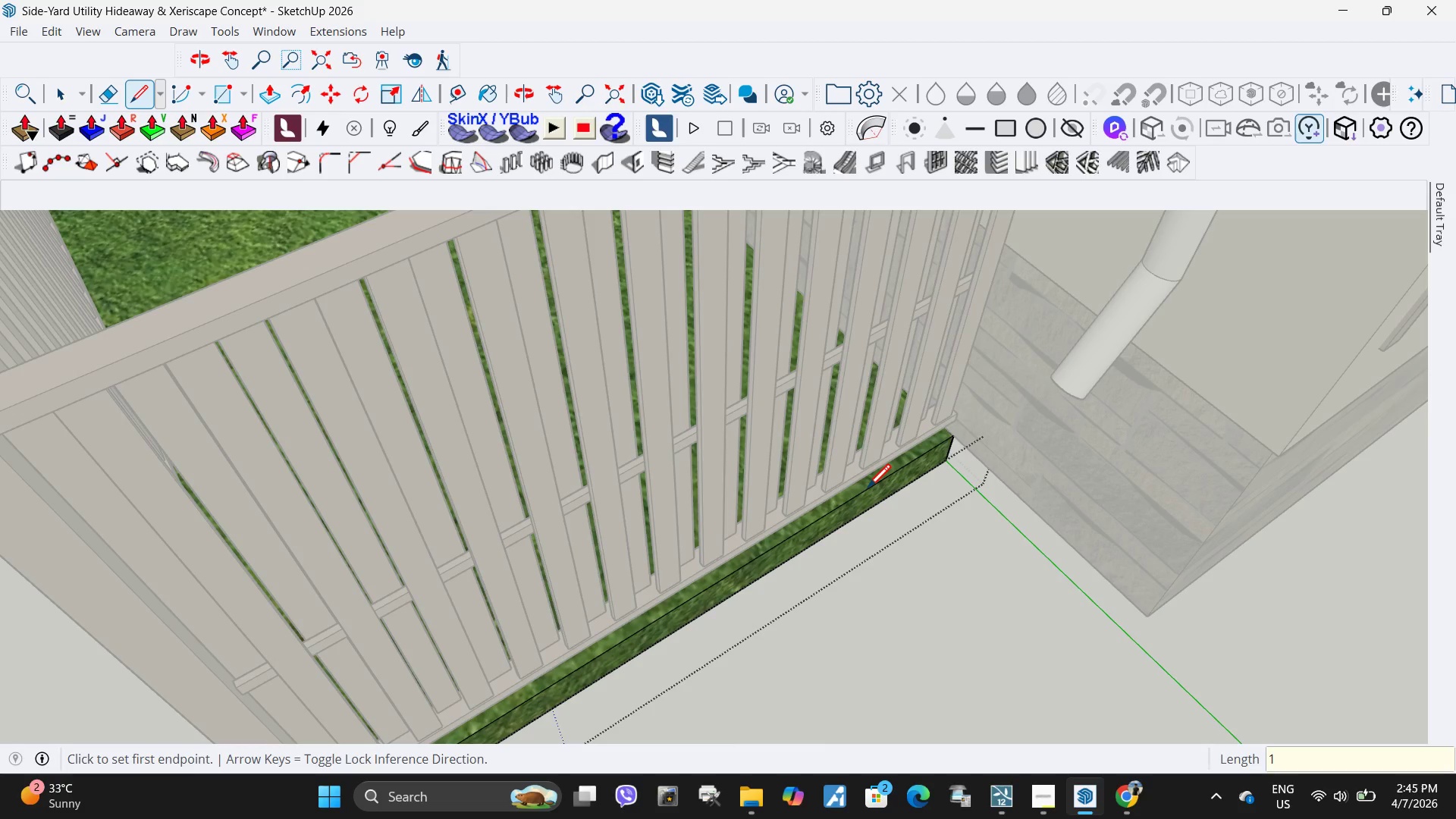 
key(NumpadEnter)
 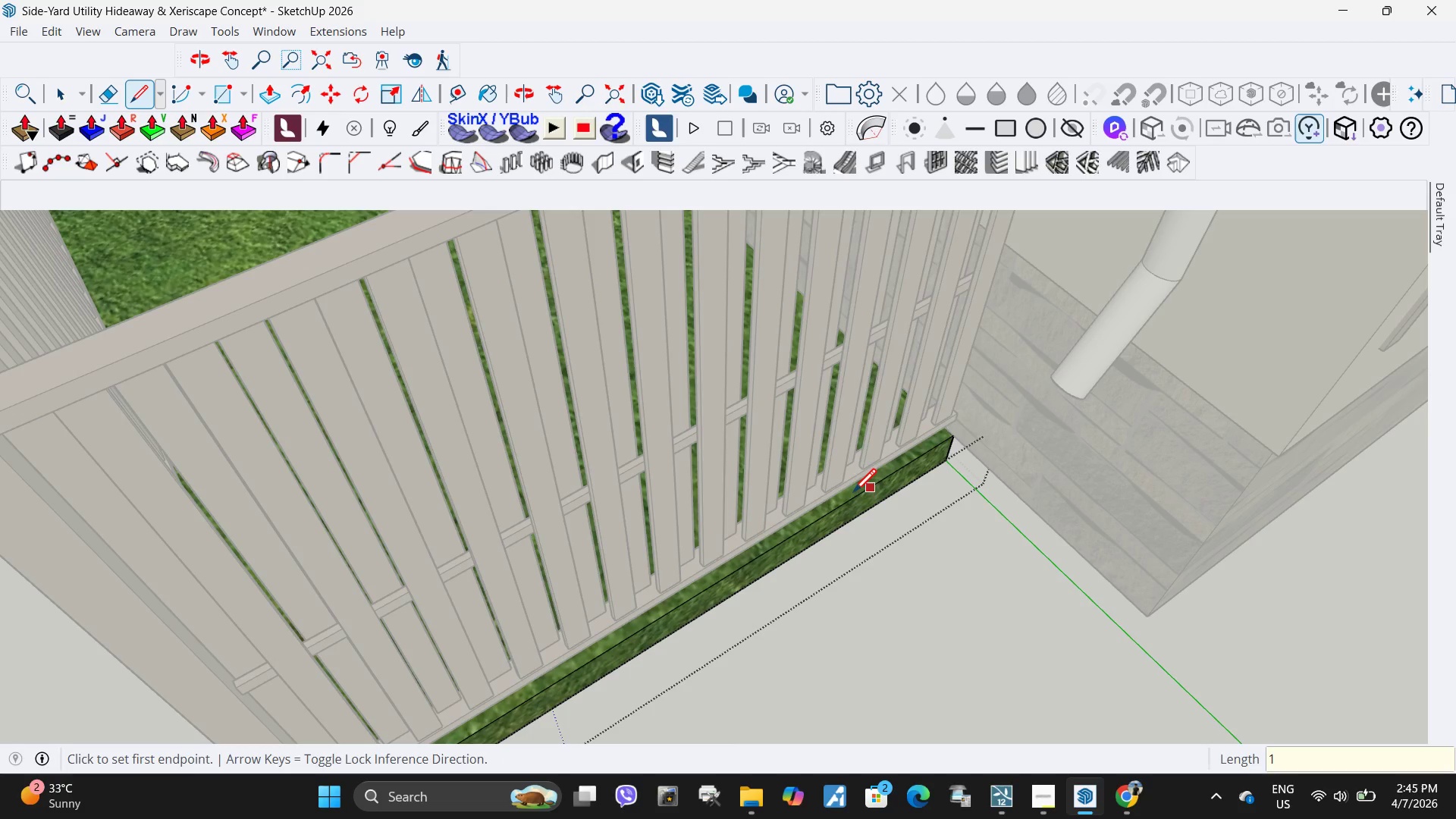 
left_click([954, 439])
 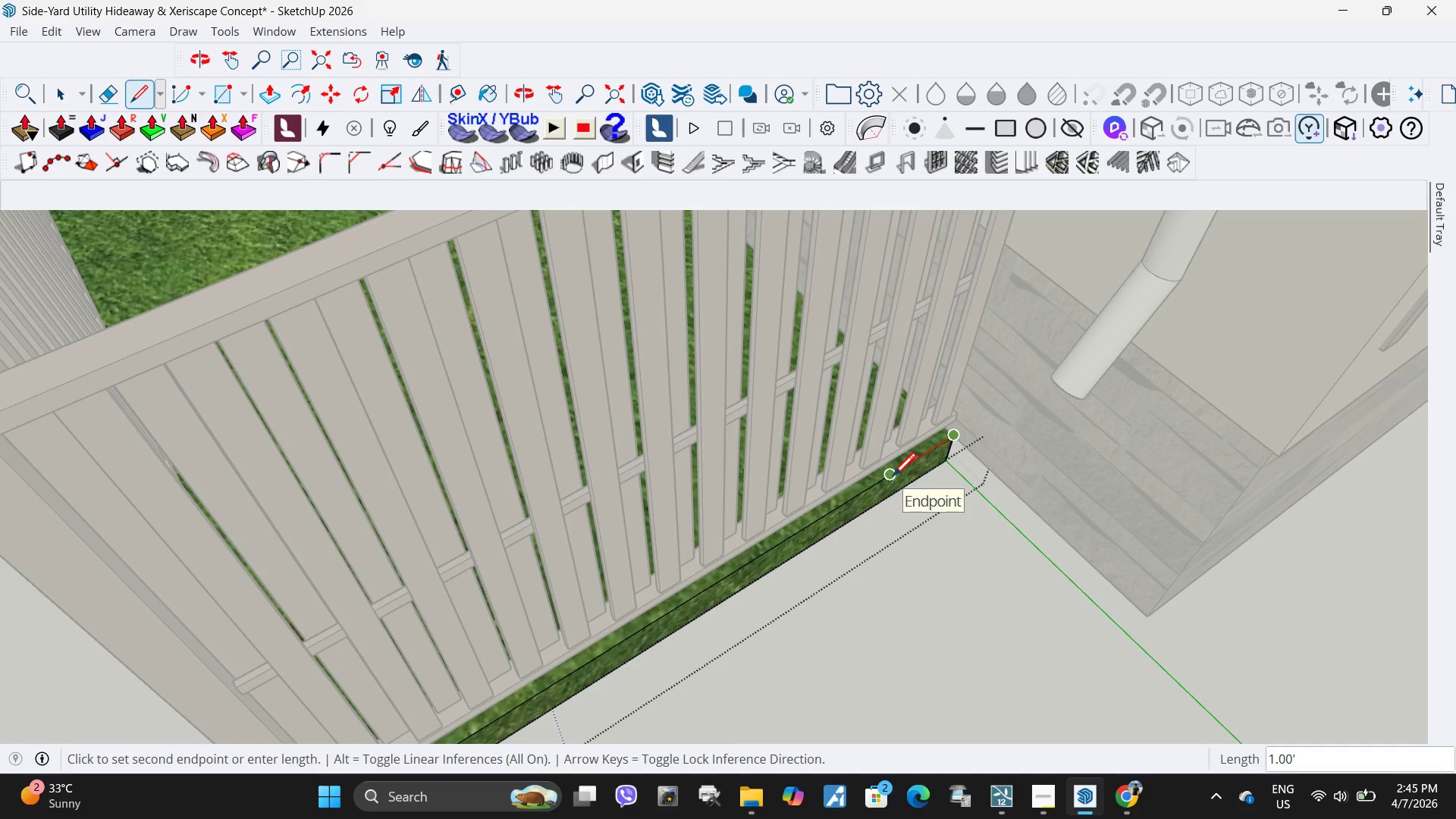 
scroll: coordinate [893, 479], scroll_direction: down, amount: 3.0
 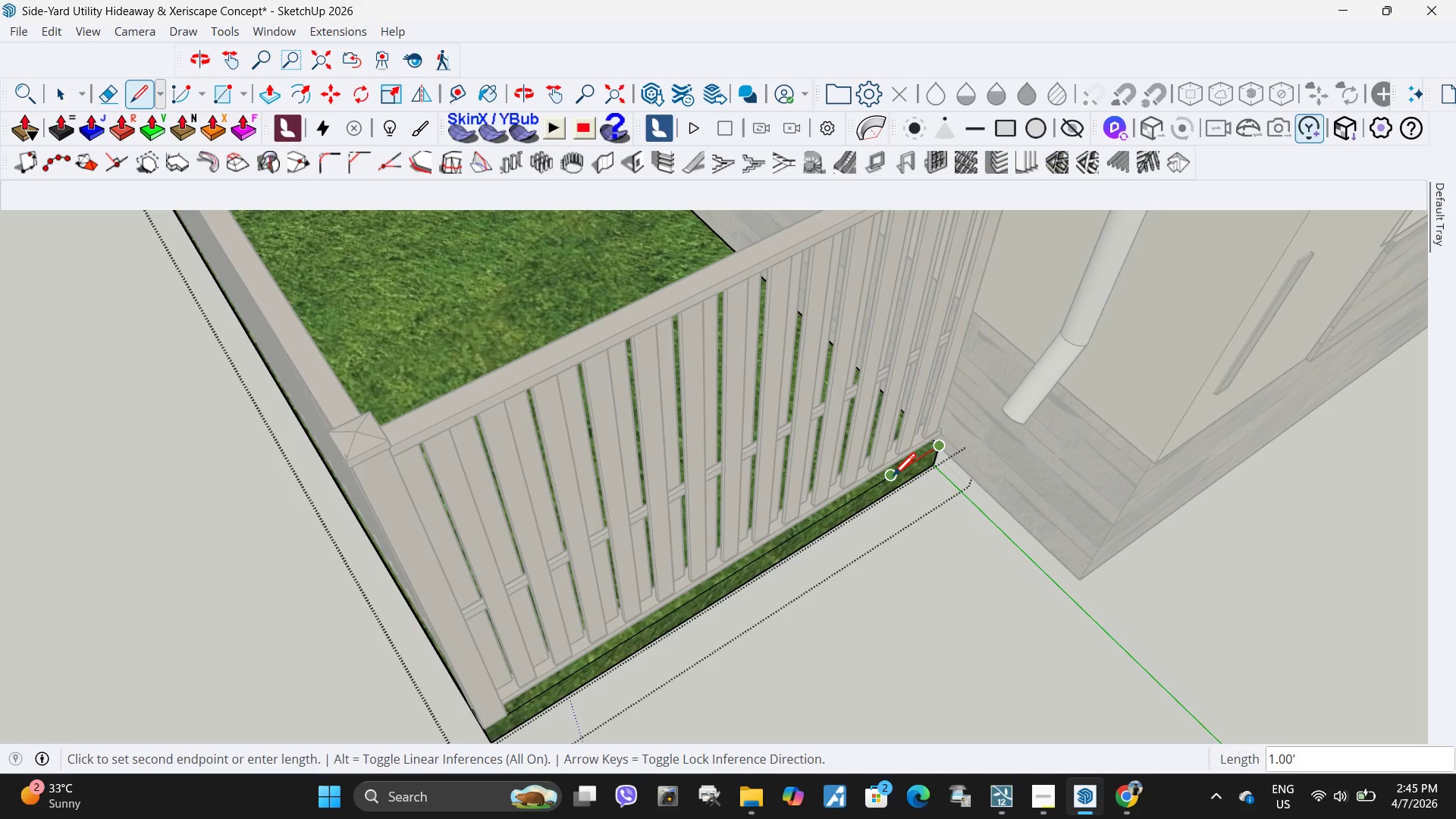 
wait(11.82)
 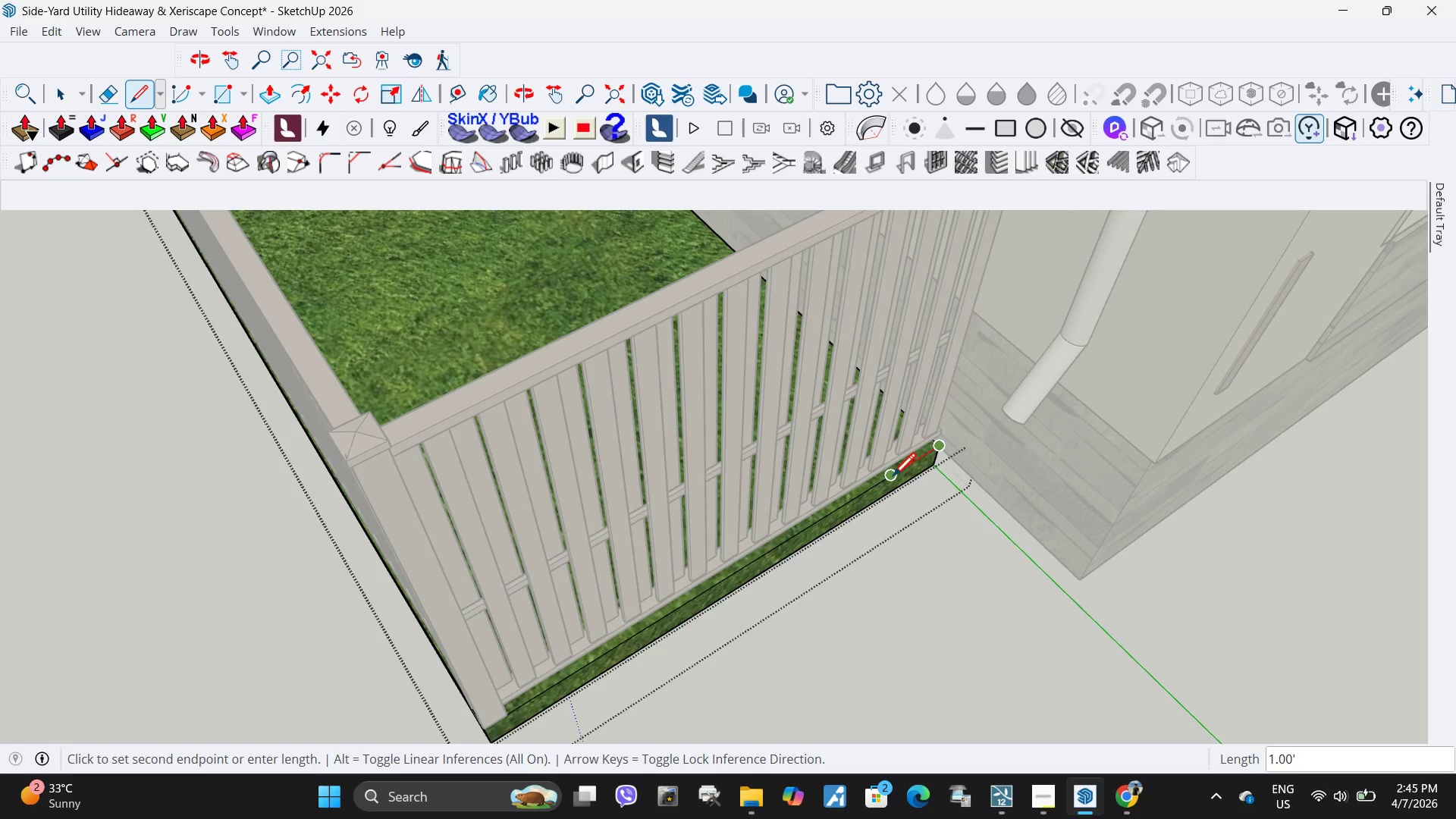 
scroll: coordinate [893, 482], scroll_direction: up, amount: 3.0
 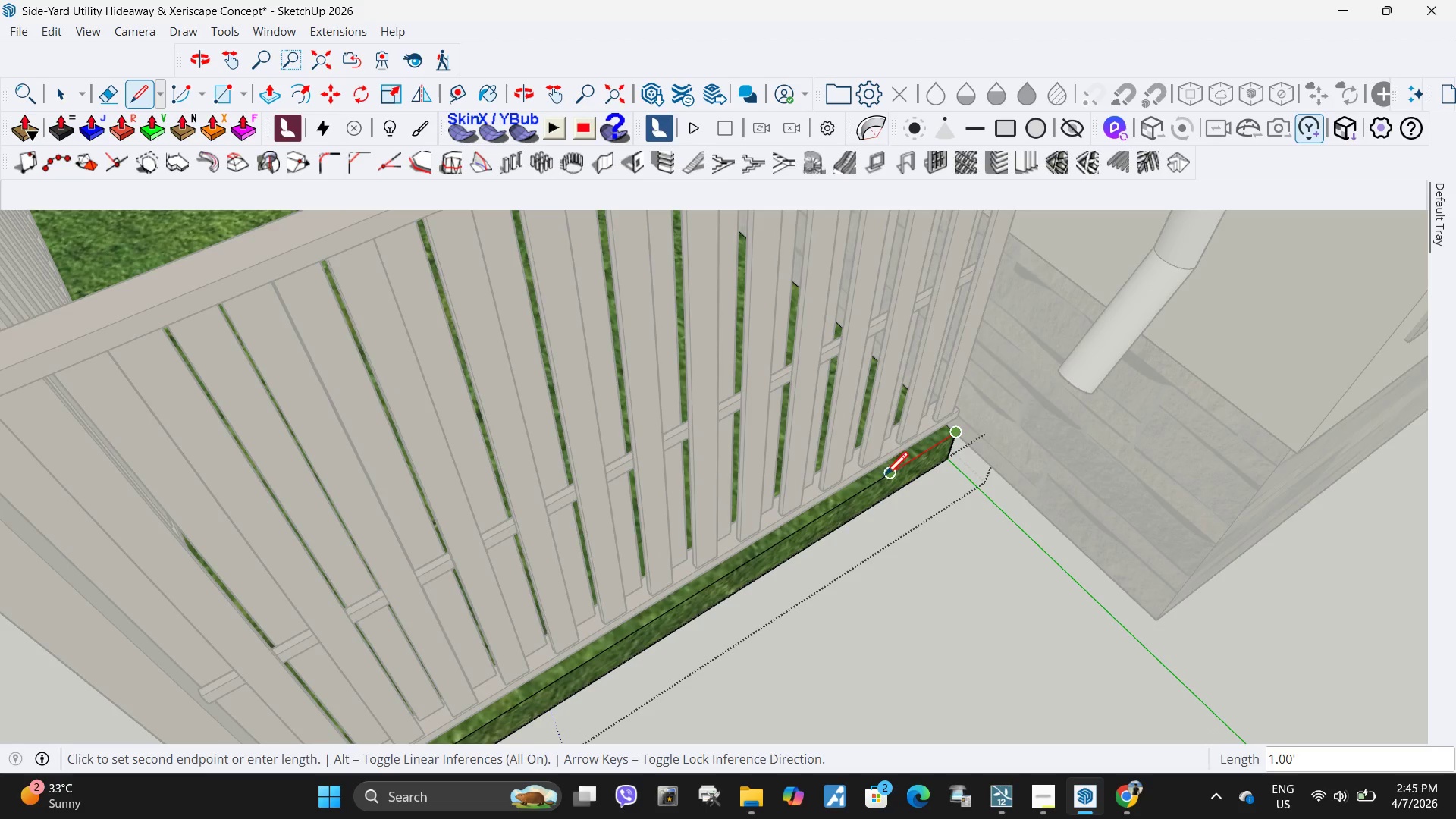 
left_click([886, 478])
 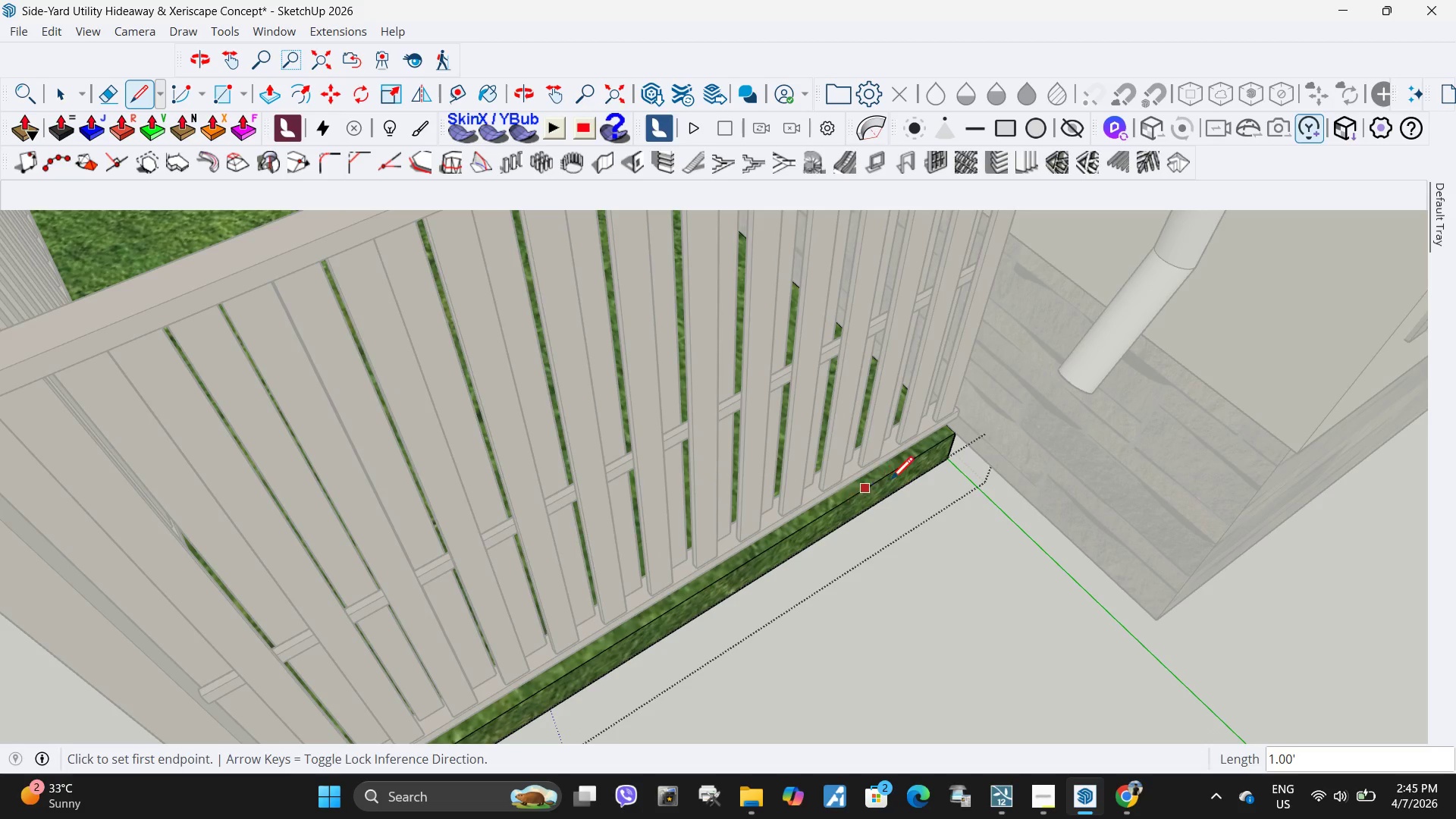 
key(Escape)
 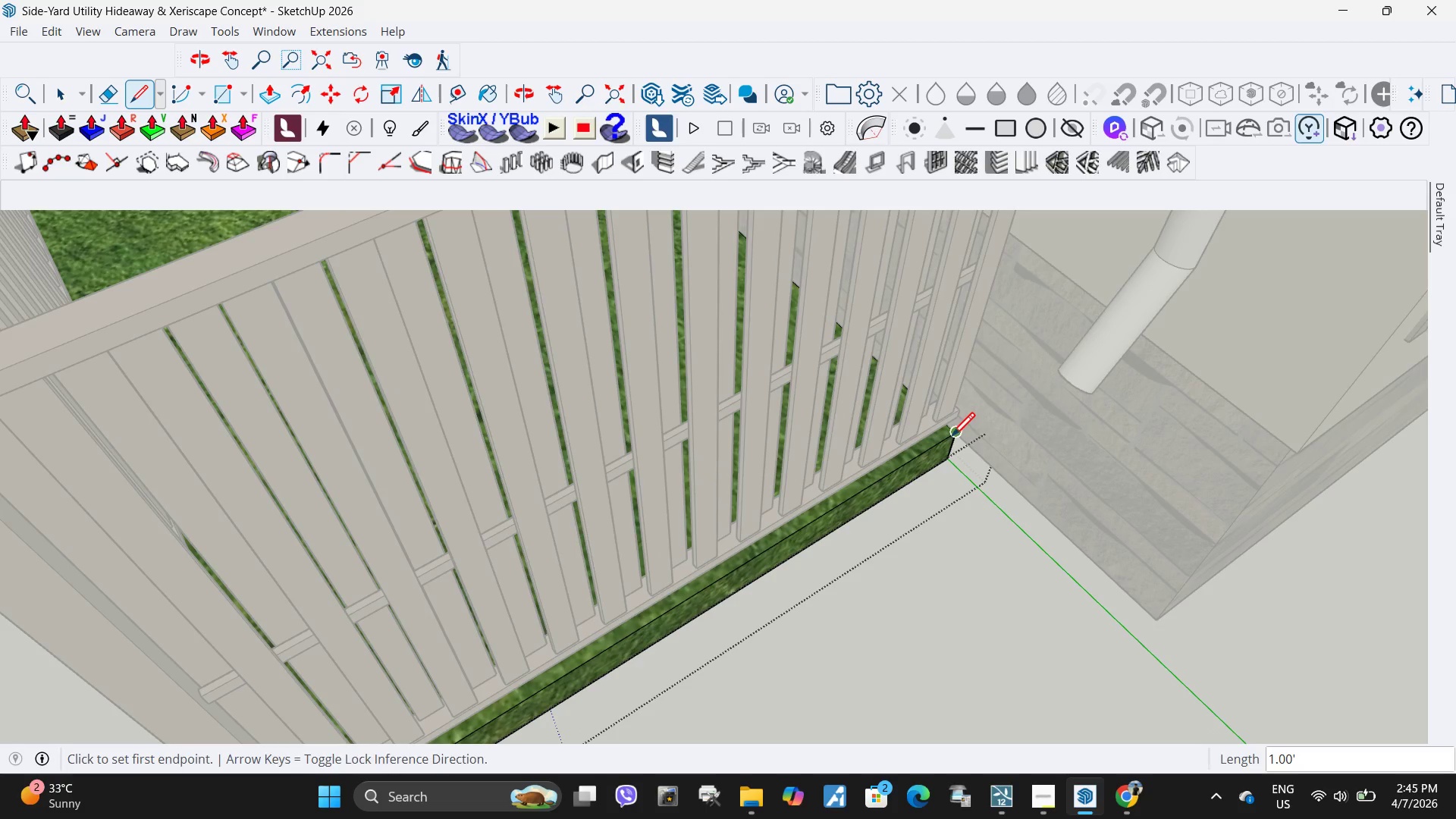 
left_click([952, 438])
 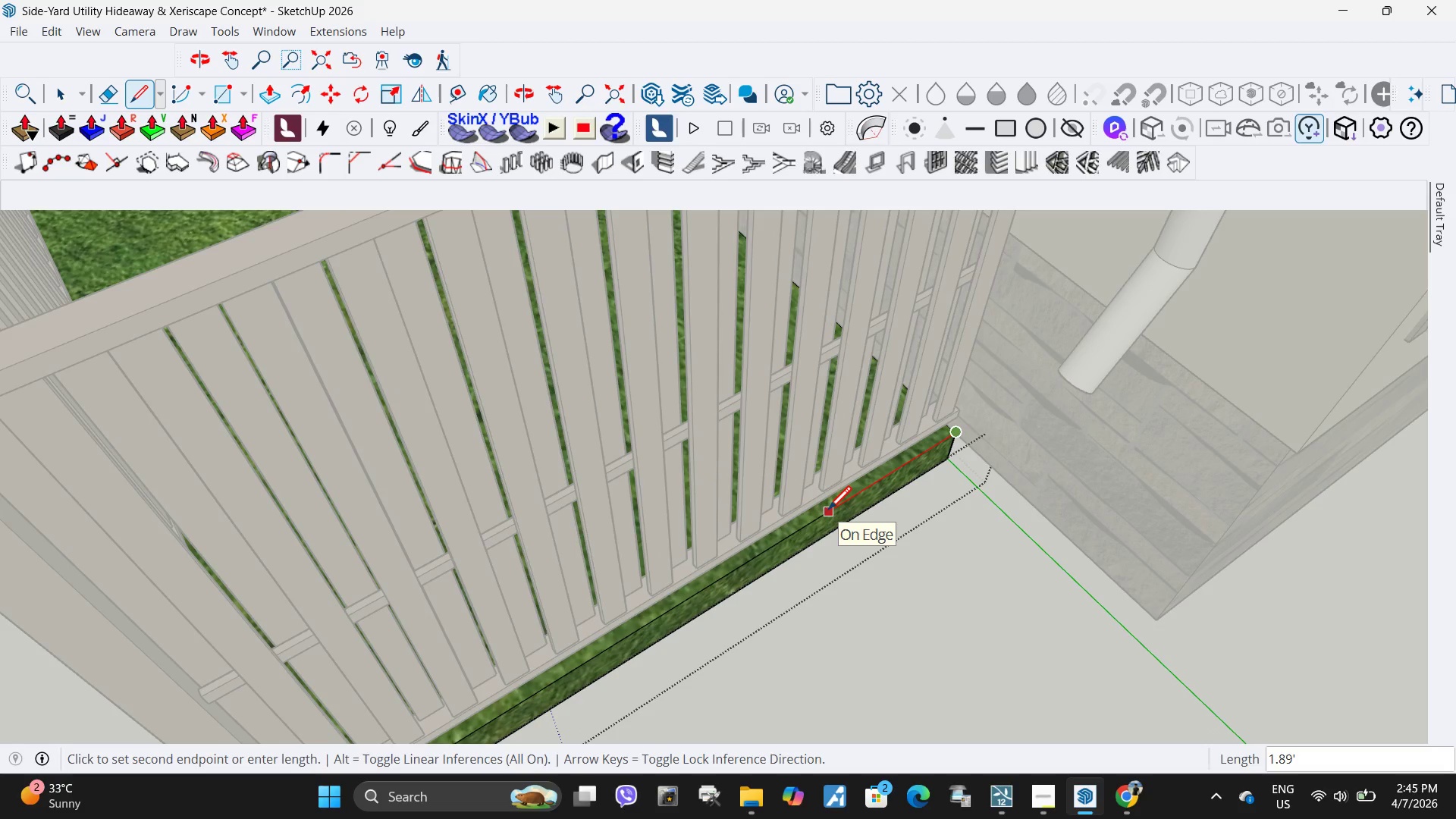 
key(Numpad1)
 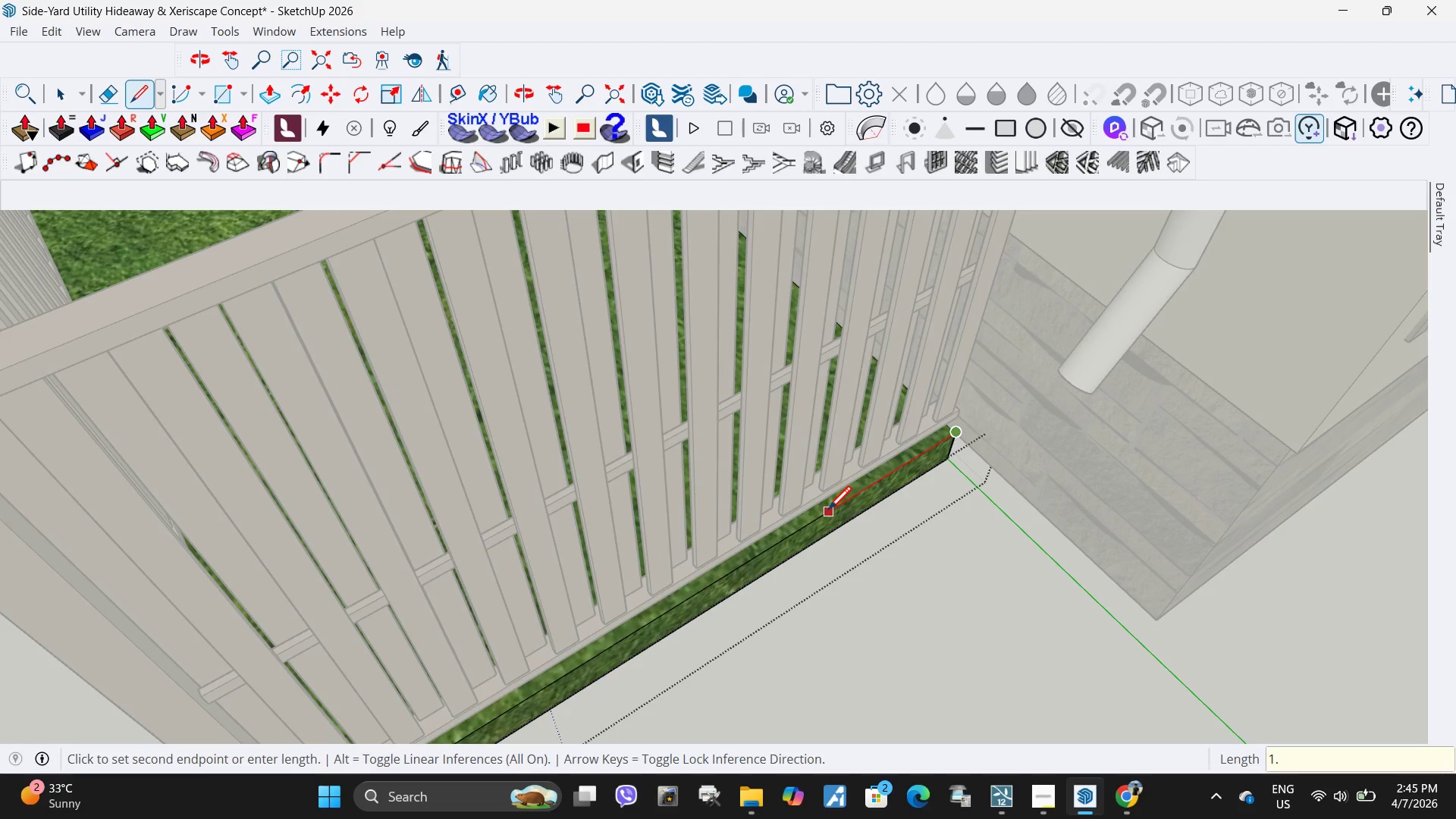 
key(NumpadDecimal)
 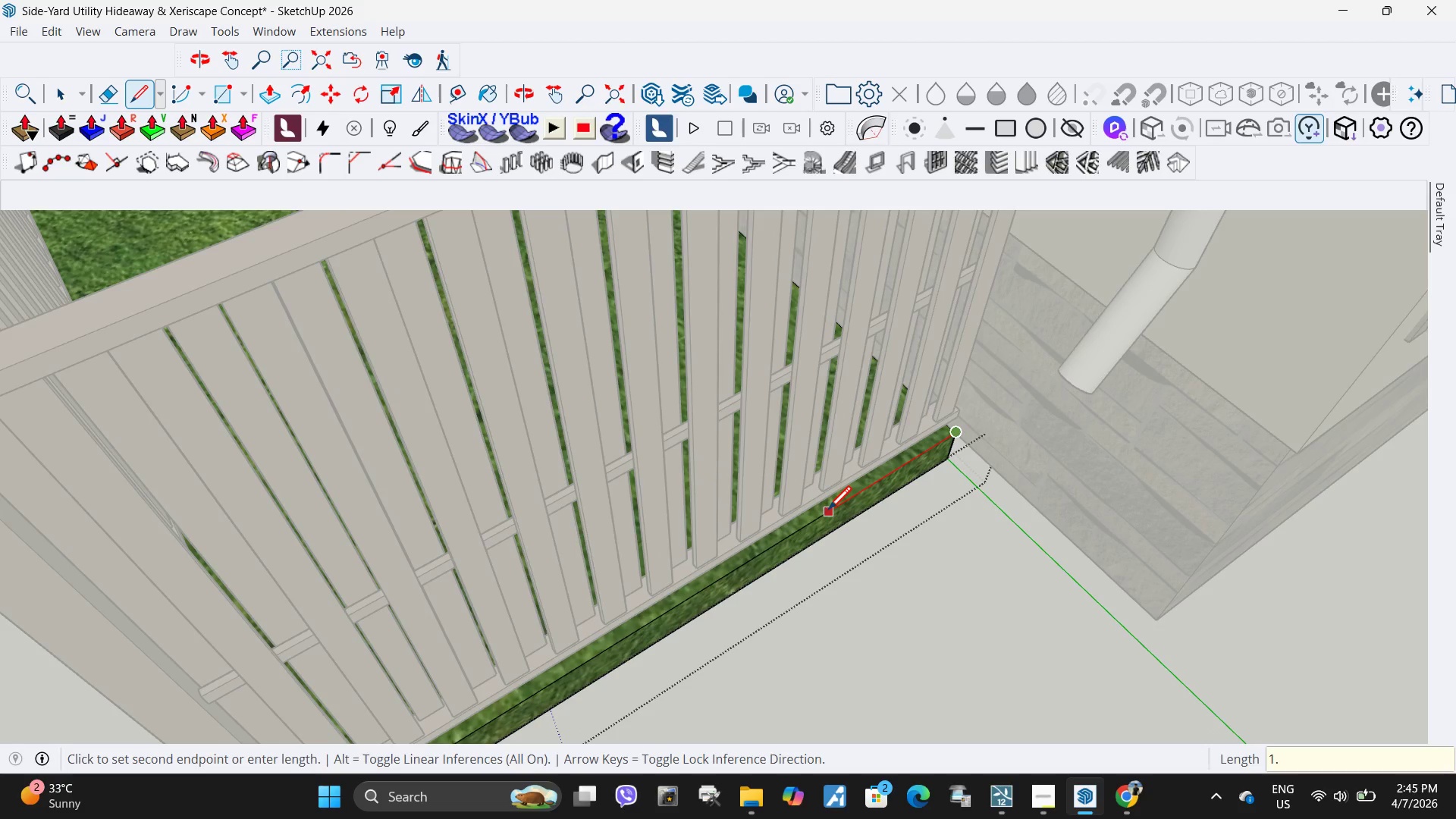 
key(Numpad5)
 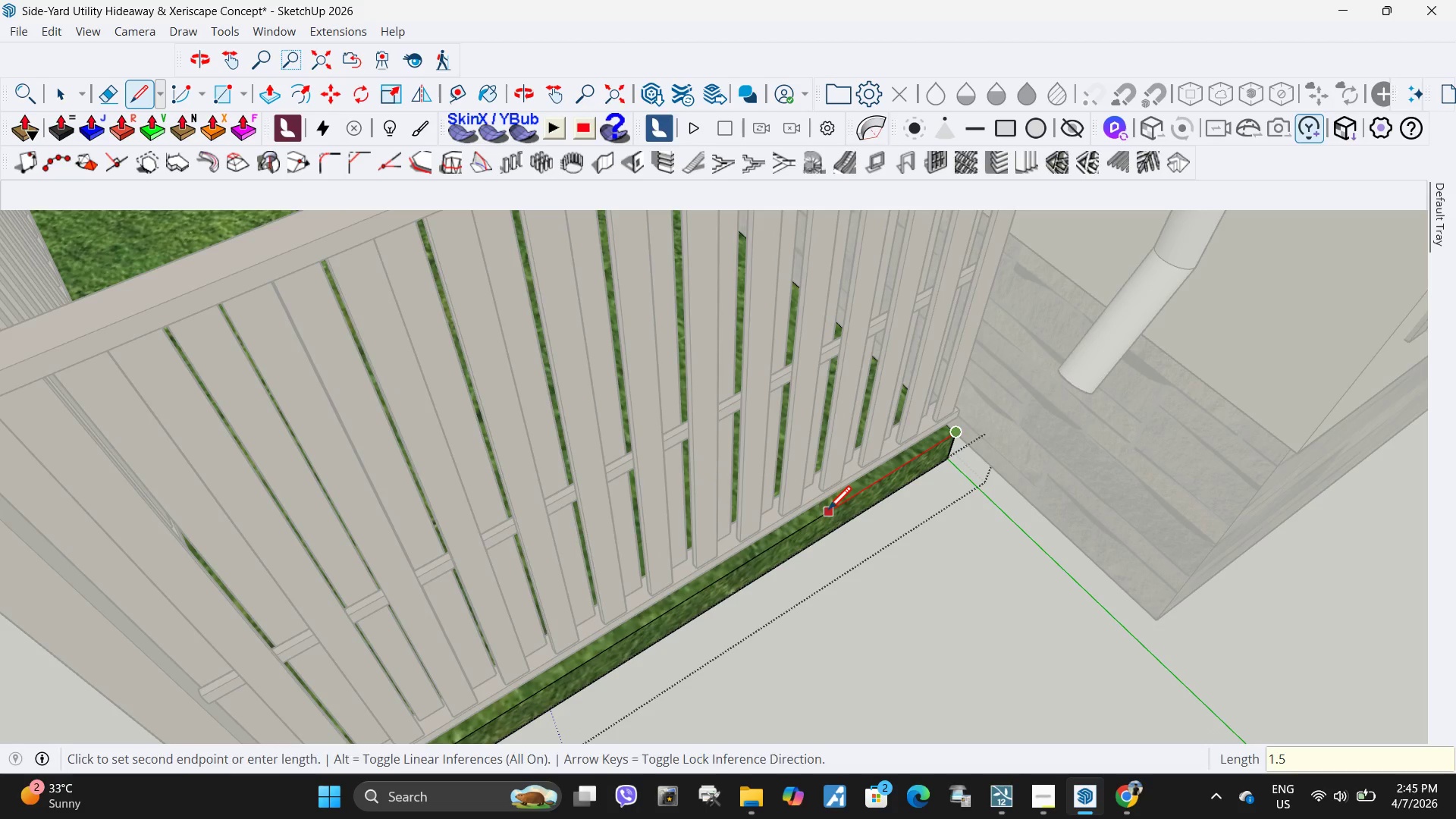 
key(NumpadEnter)
 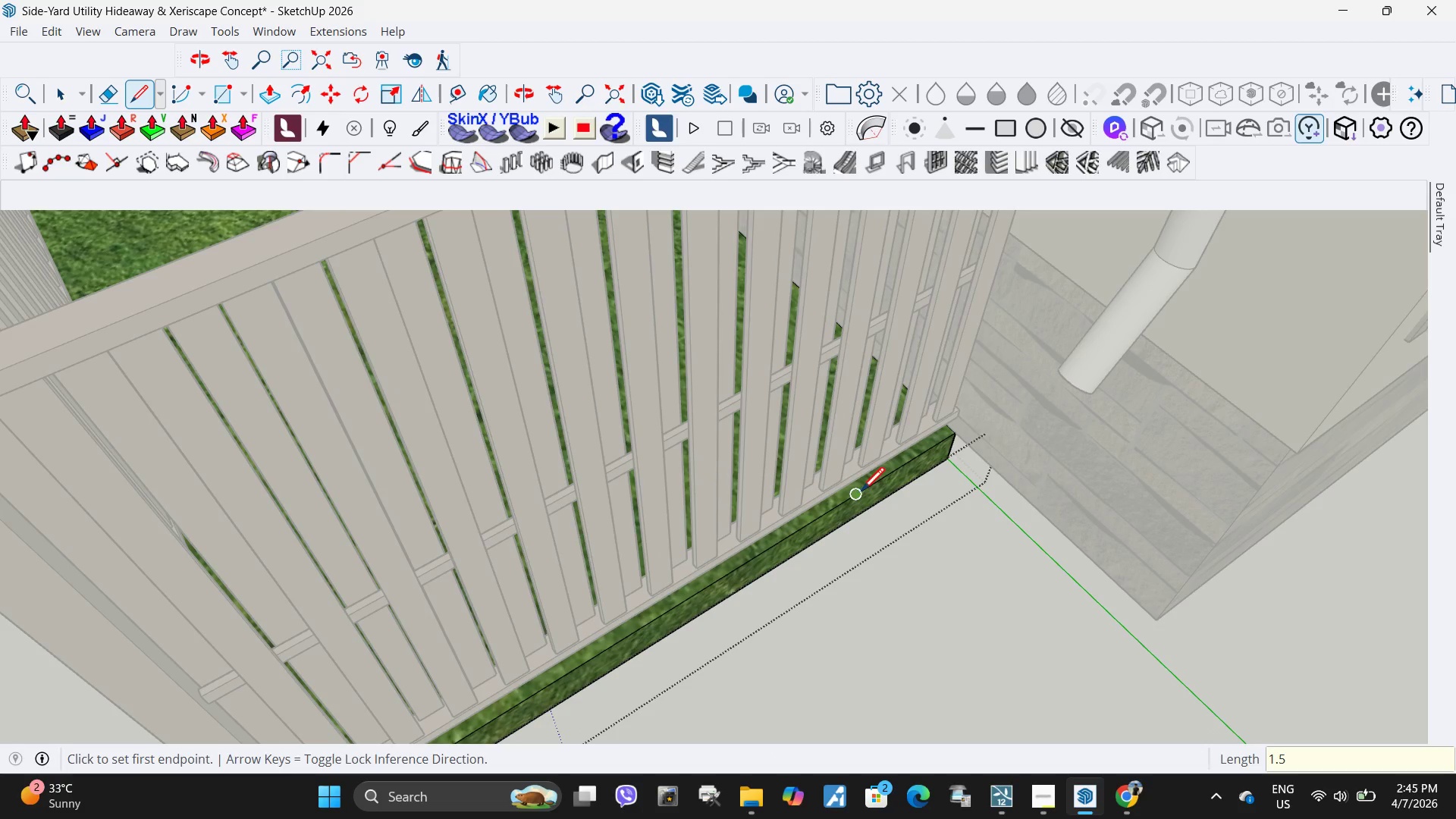 
left_click([861, 493])
 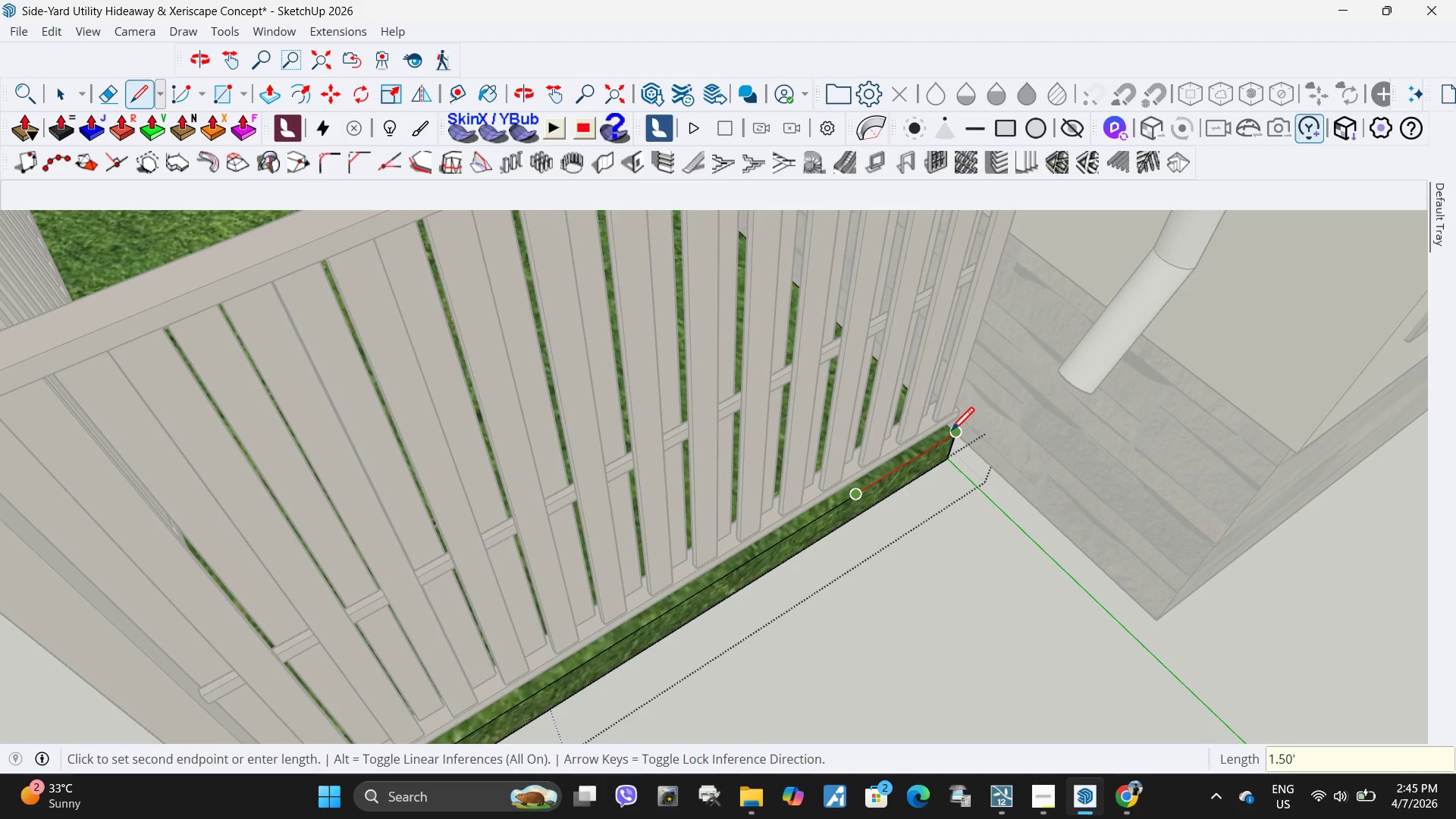 
scroll: coordinate [1200, 627], scroll_direction: down, amount: 24.0
 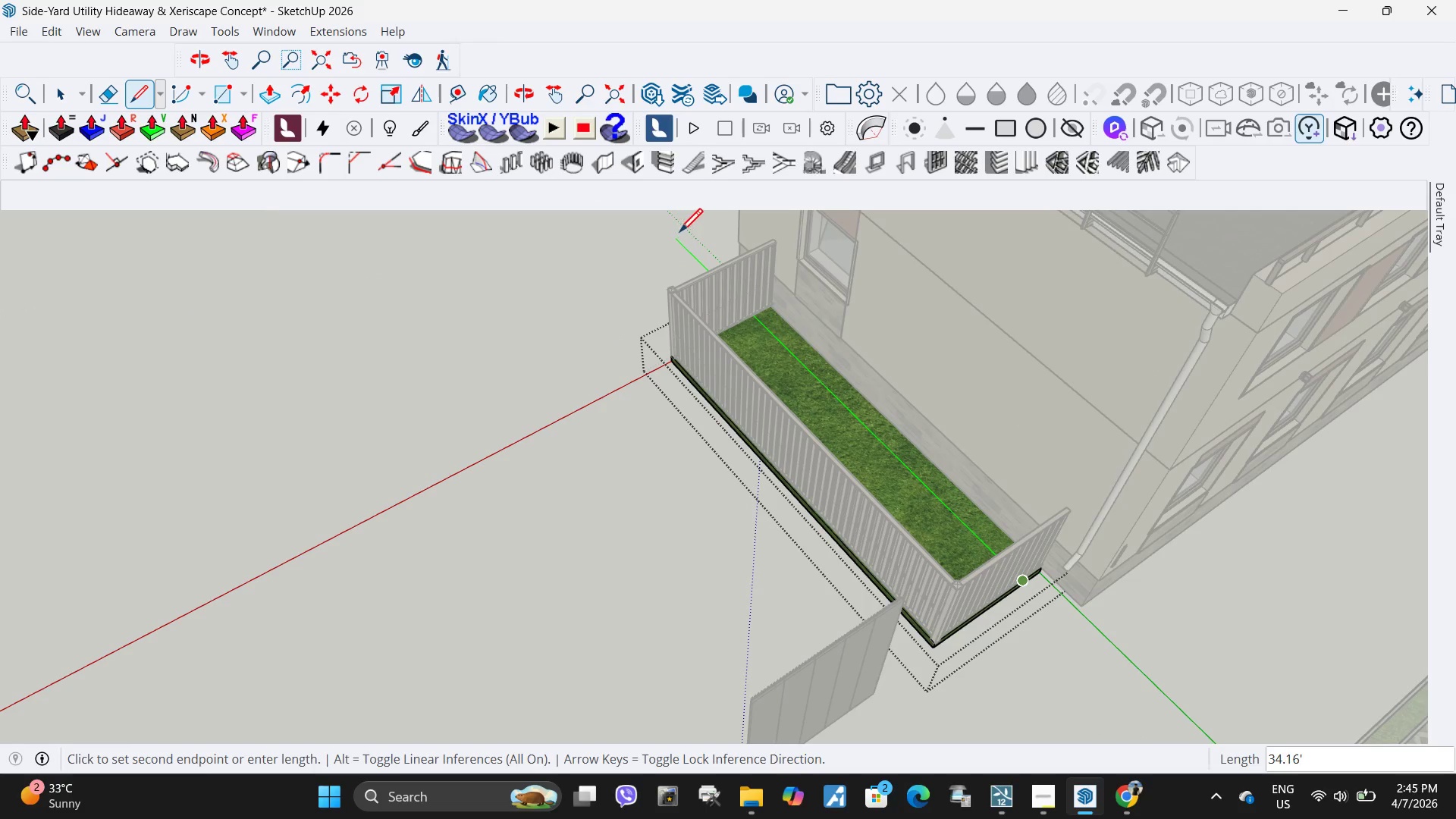 
left_click([679, 234])
 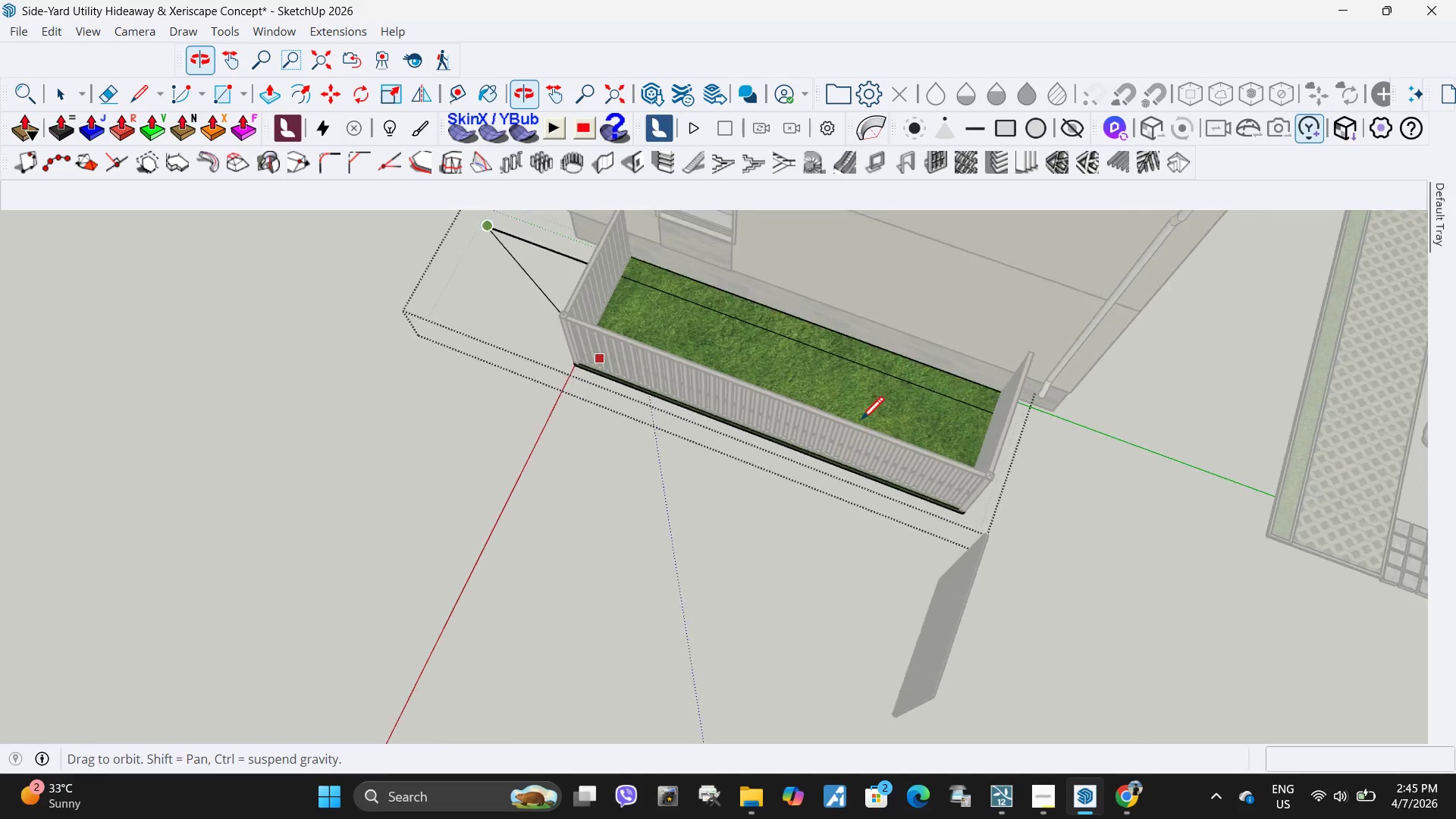 
key(Space)
 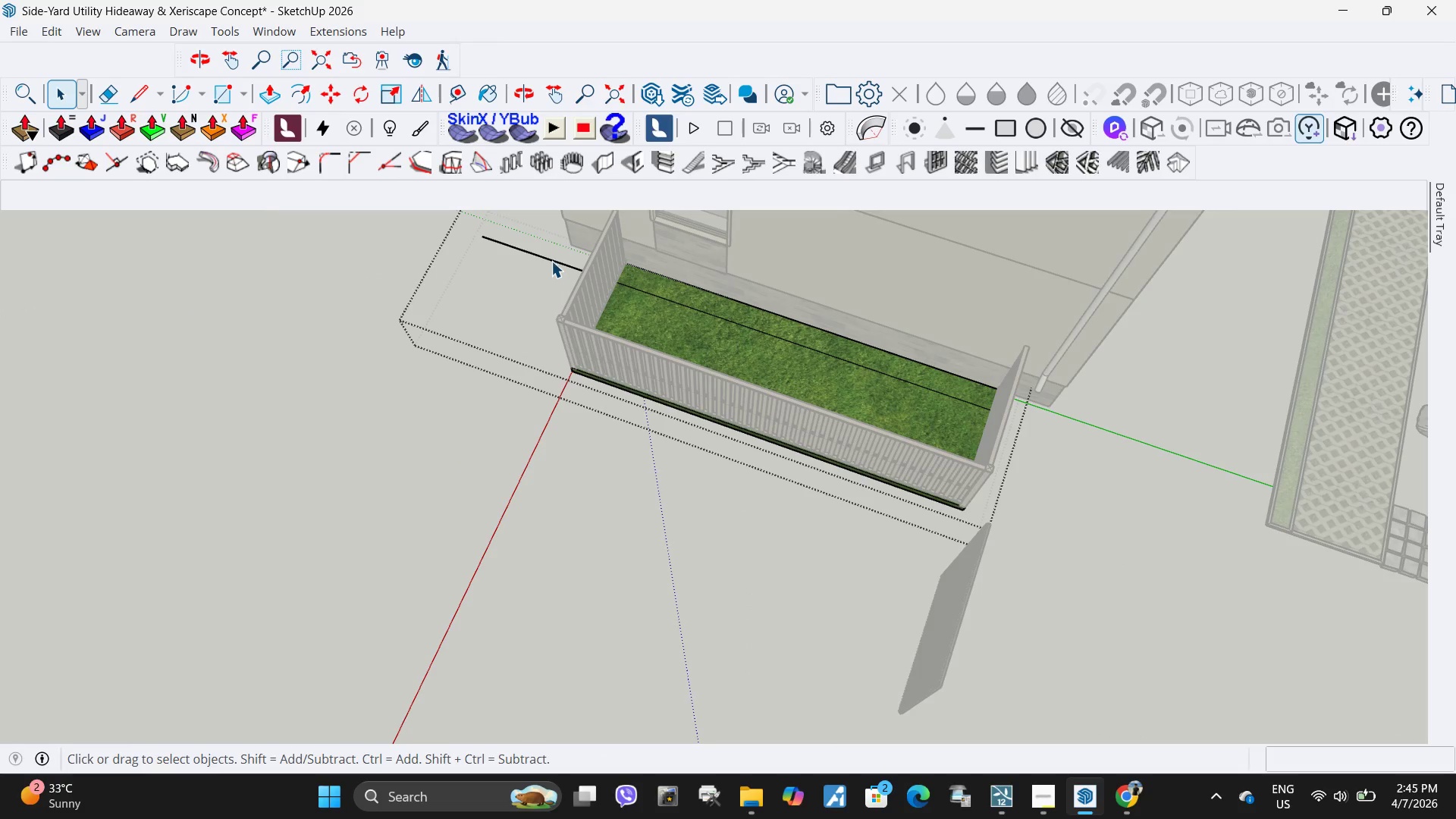 
left_click([551, 260])
 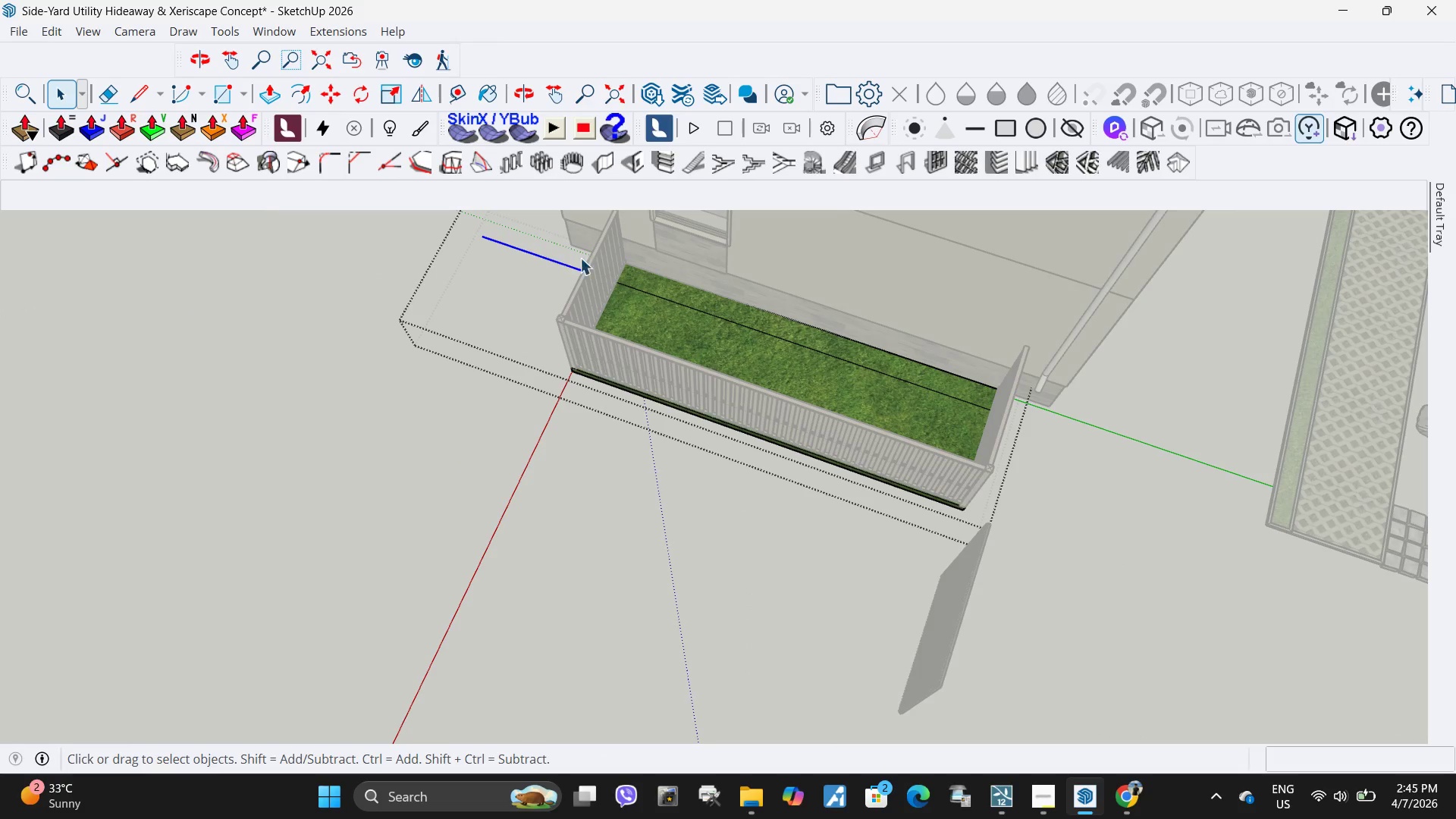 
key(Delete)
 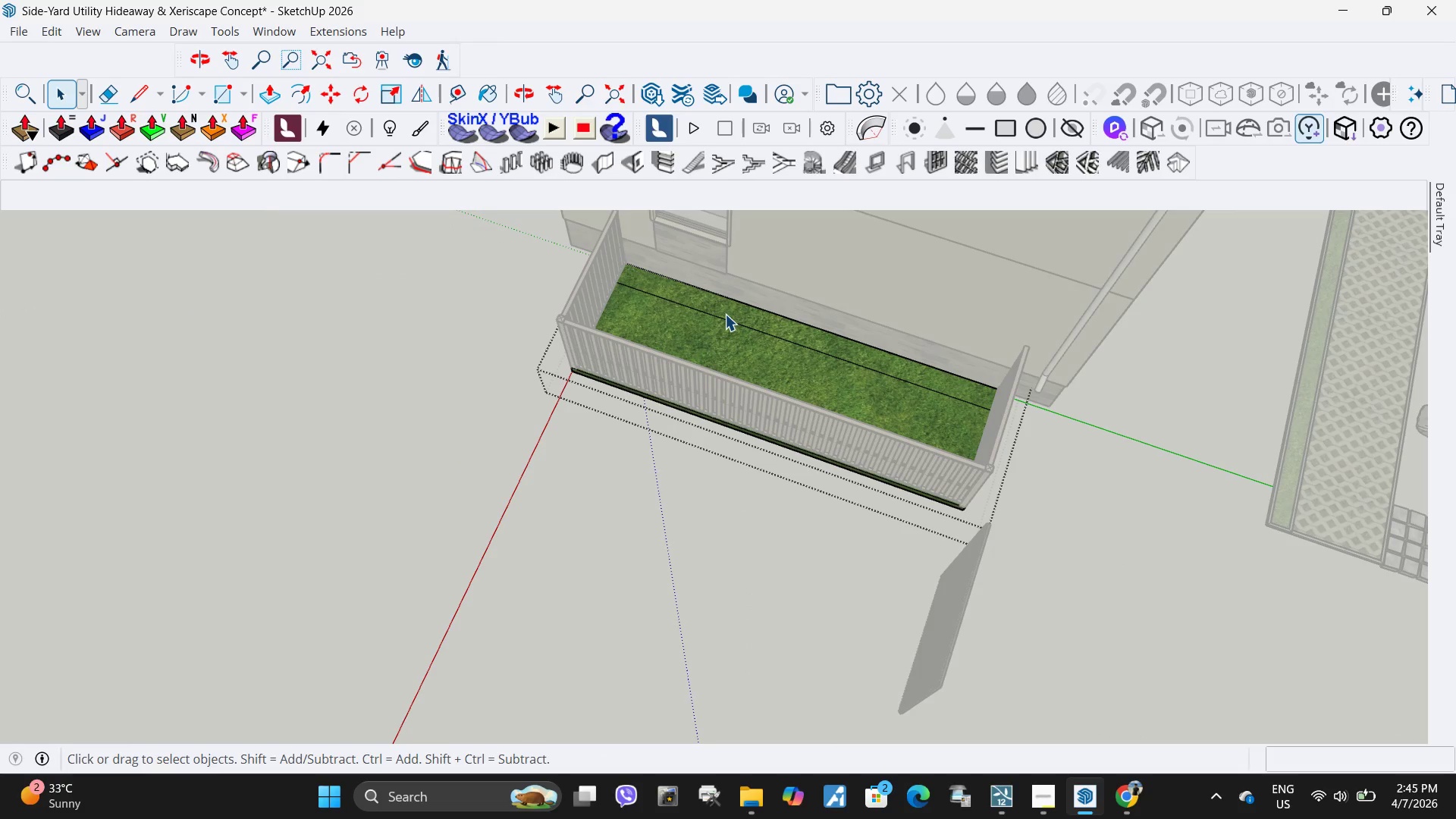 
left_click([725, 314])
 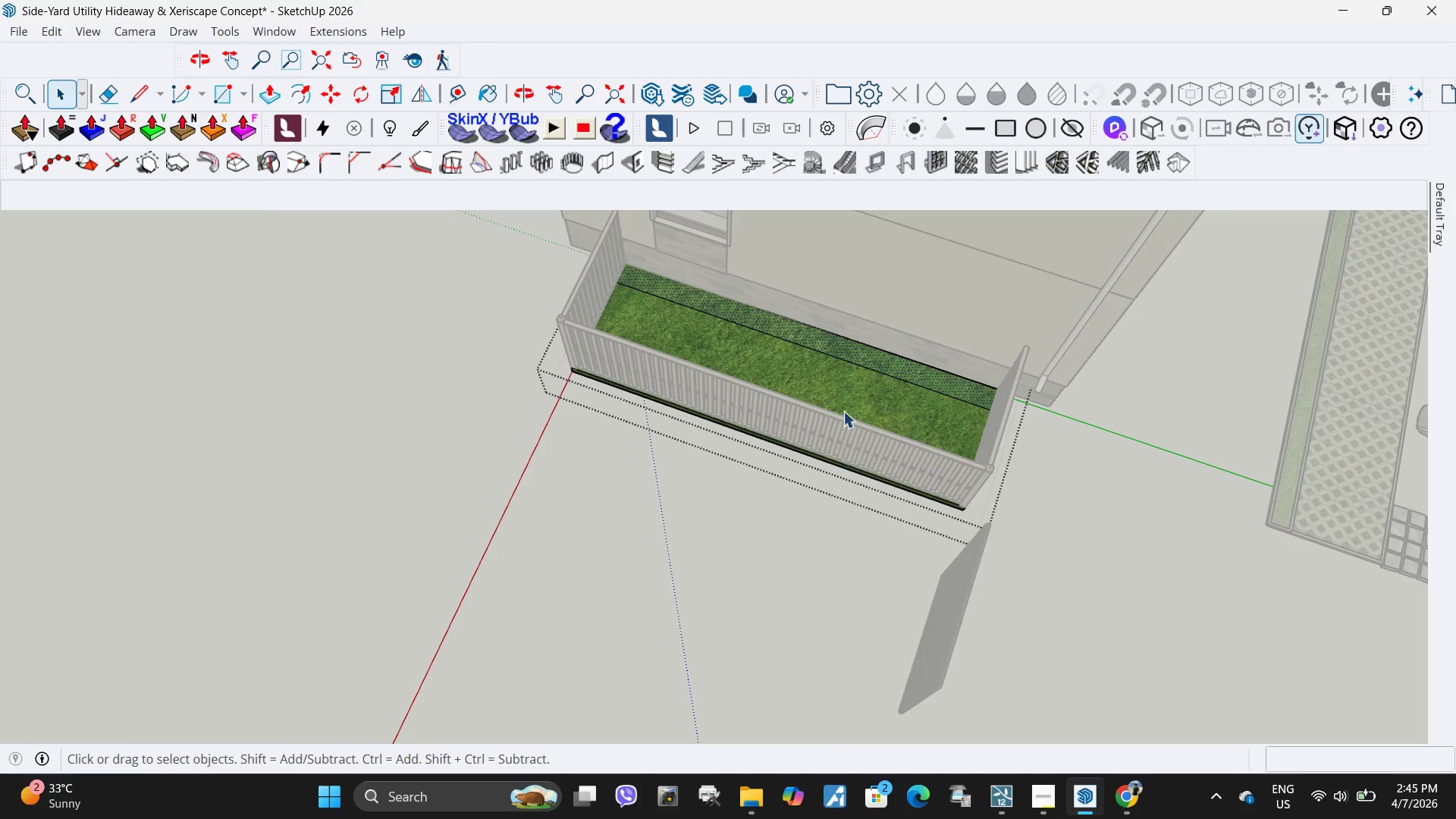 
scroll: coordinate [845, 437], scroll_direction: down, amount: 4.0
 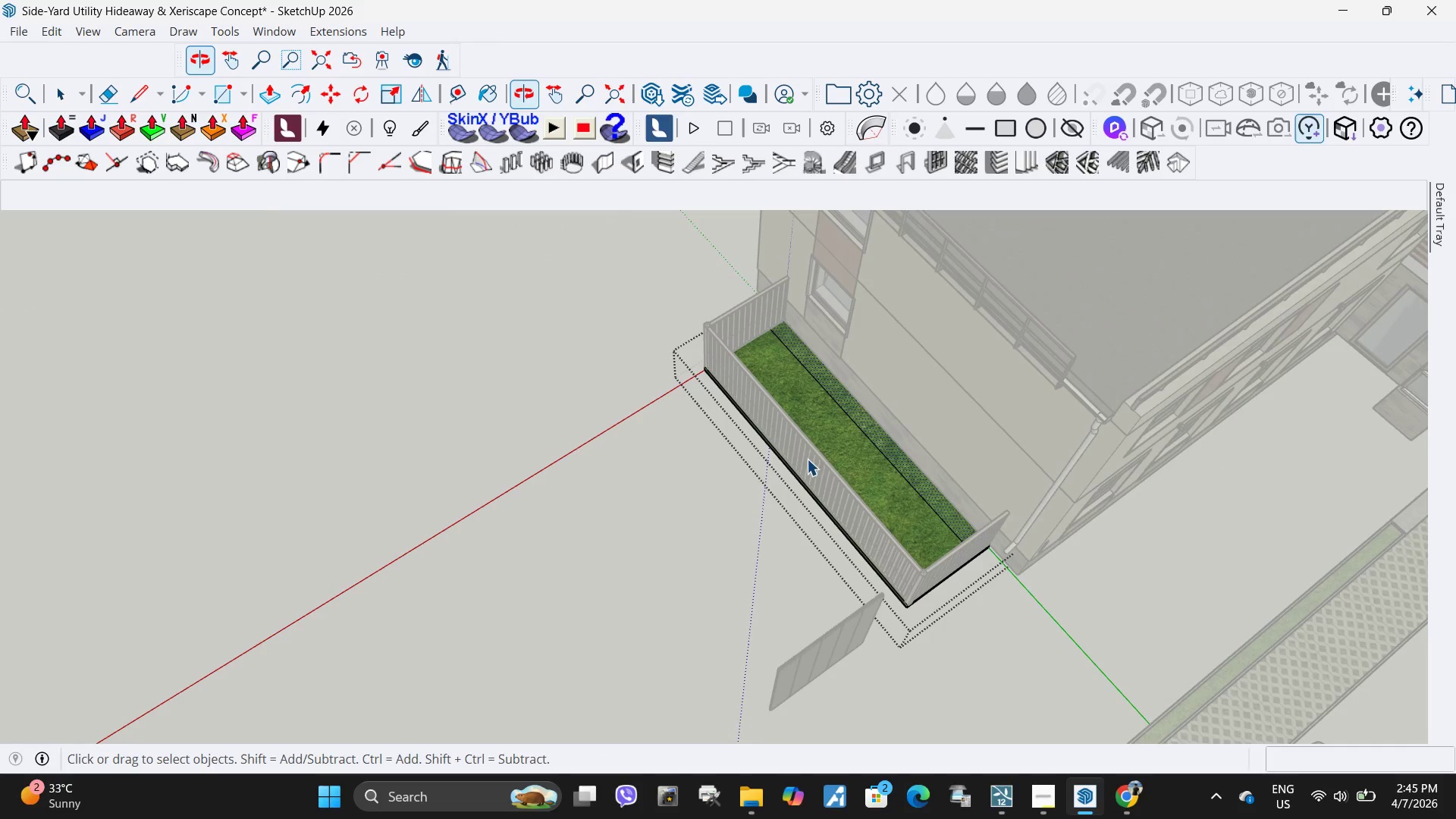 
scroll: coordinate [949, 597], scroll_direction: up, amount: 6.0
 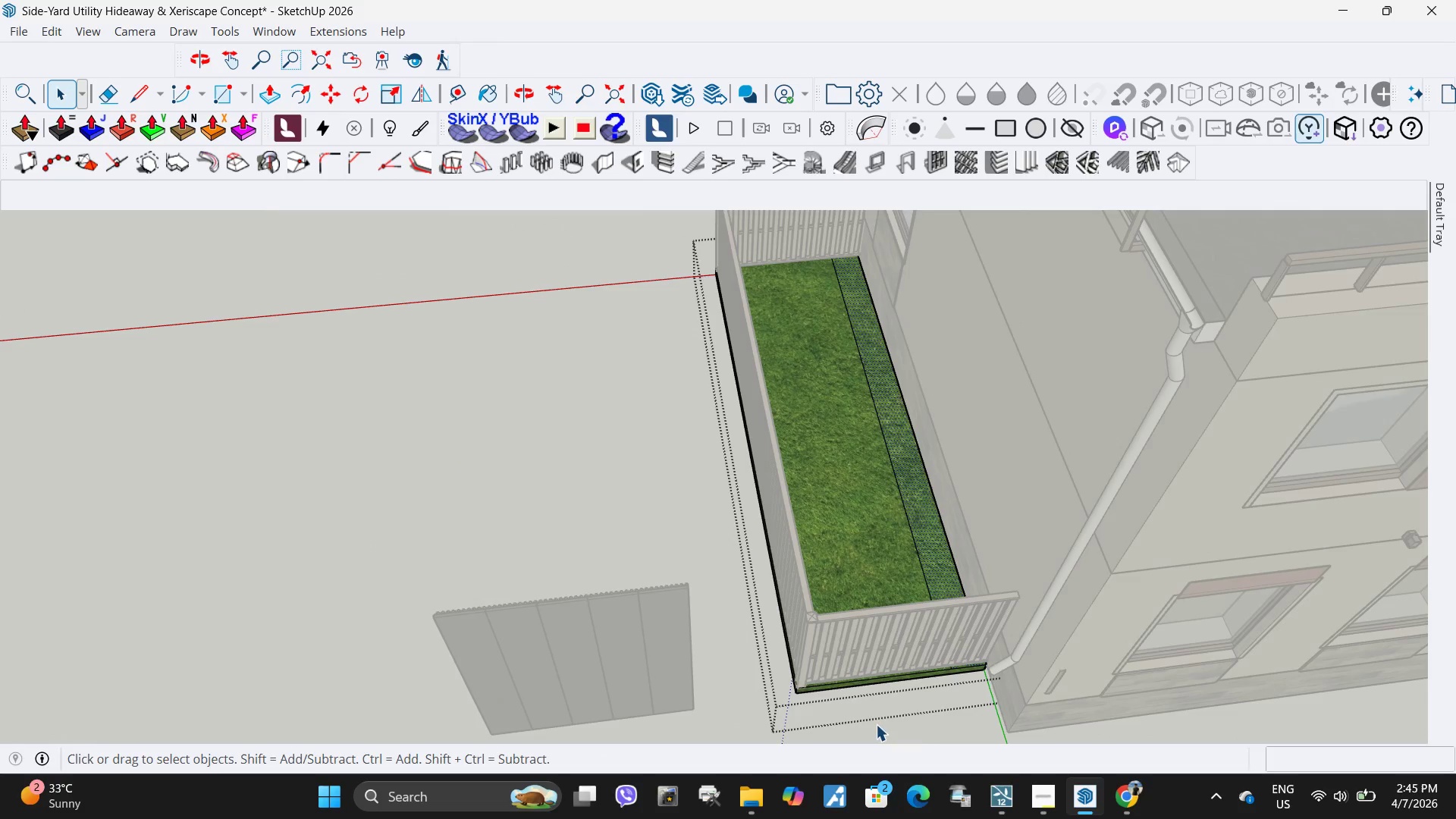 
key(Escape)
 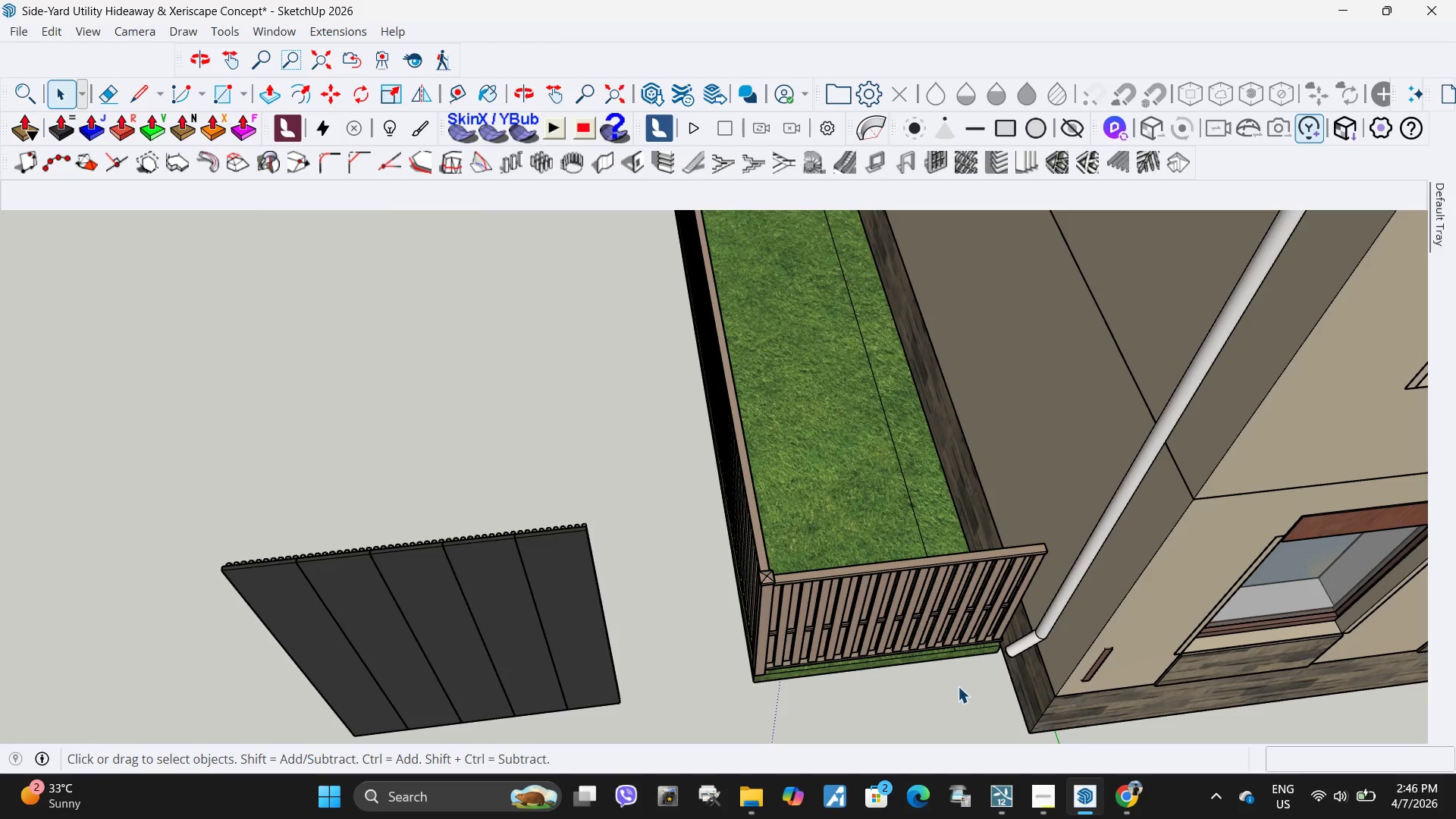 
scroll: coordinate [940, 727], scroll_direction: up, amount: 4.0
 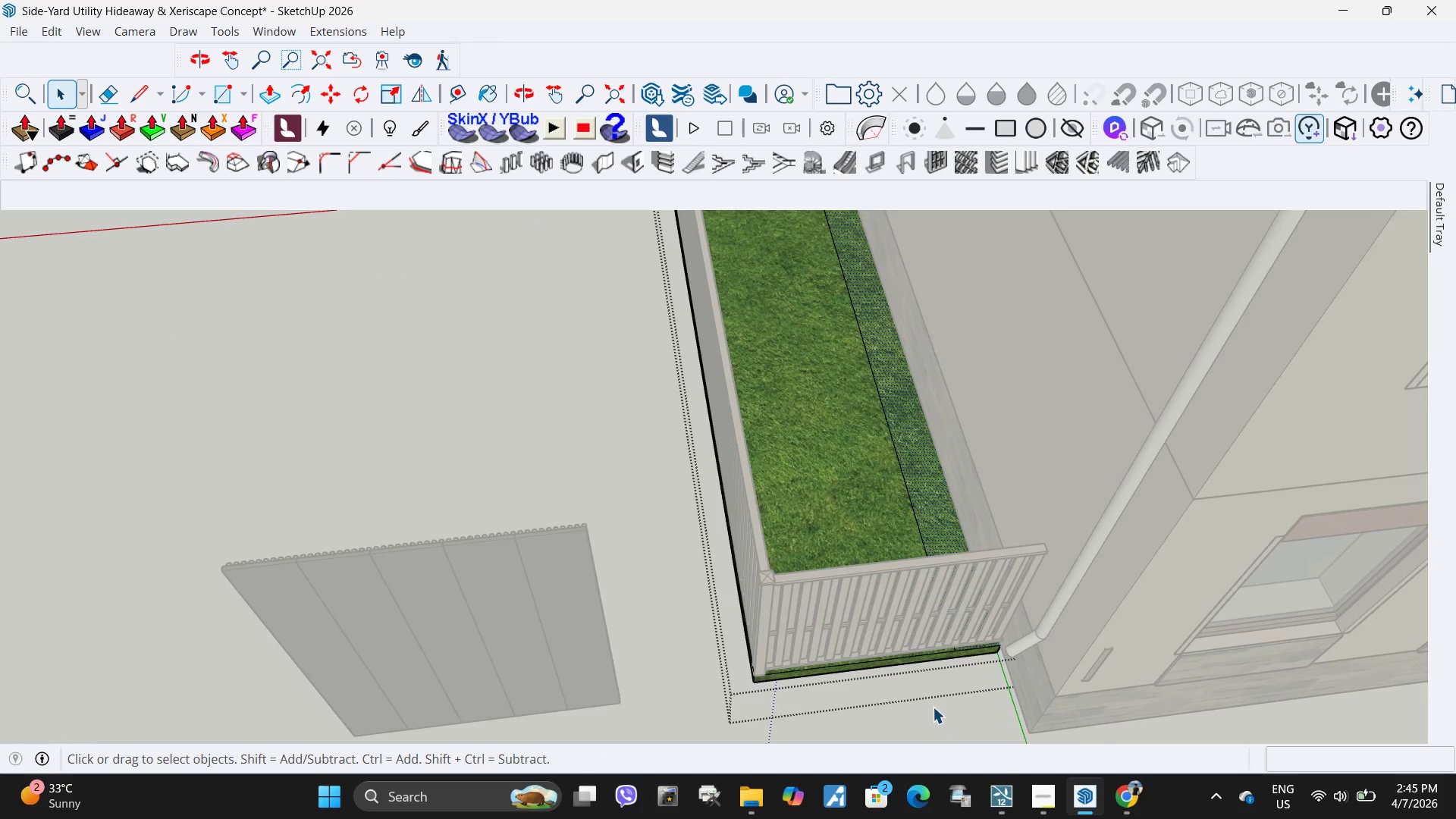 
key(L)
 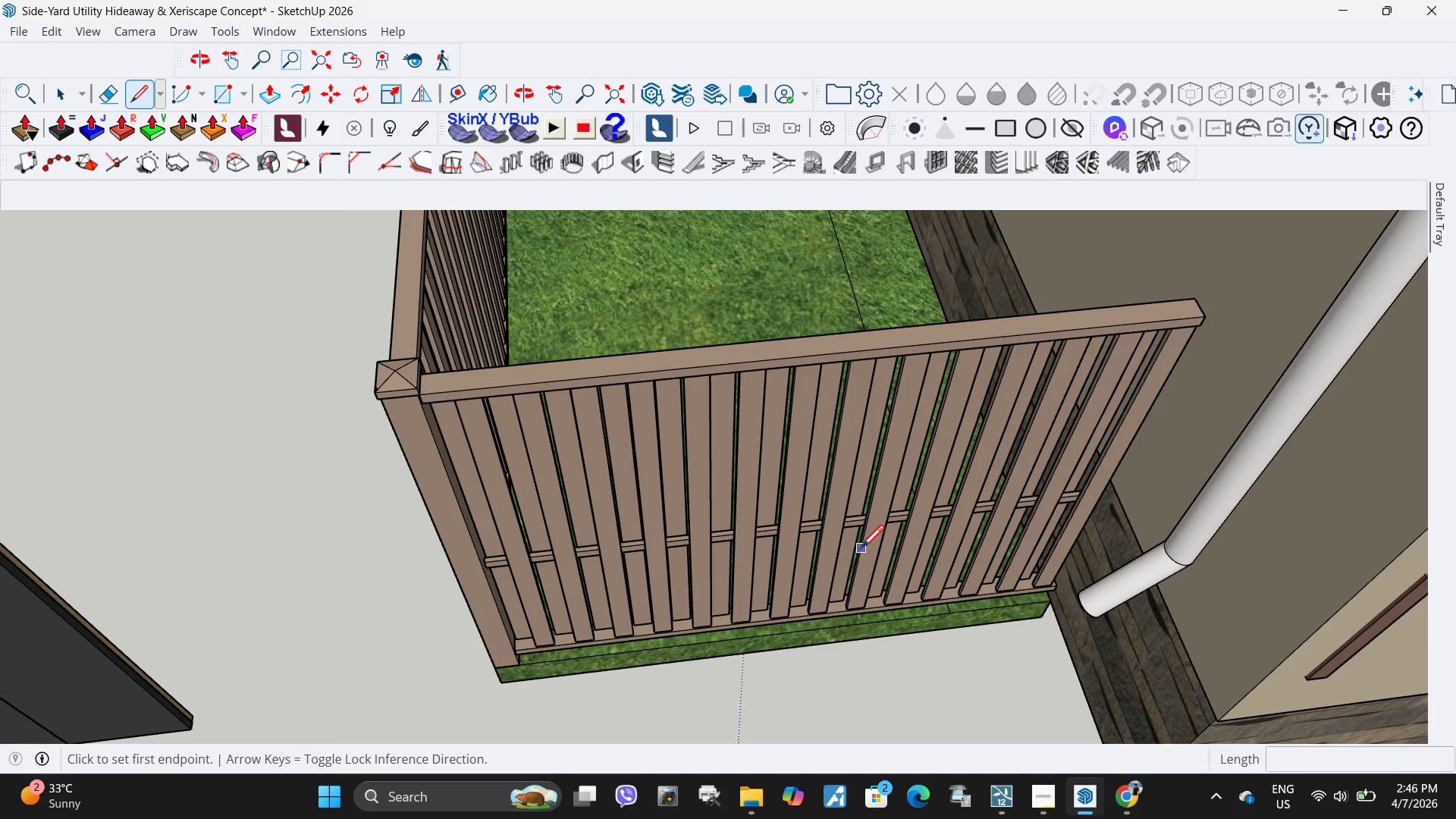 
scroll: coordinate [960, 672], scroll_direction: up, amount: 8.0
 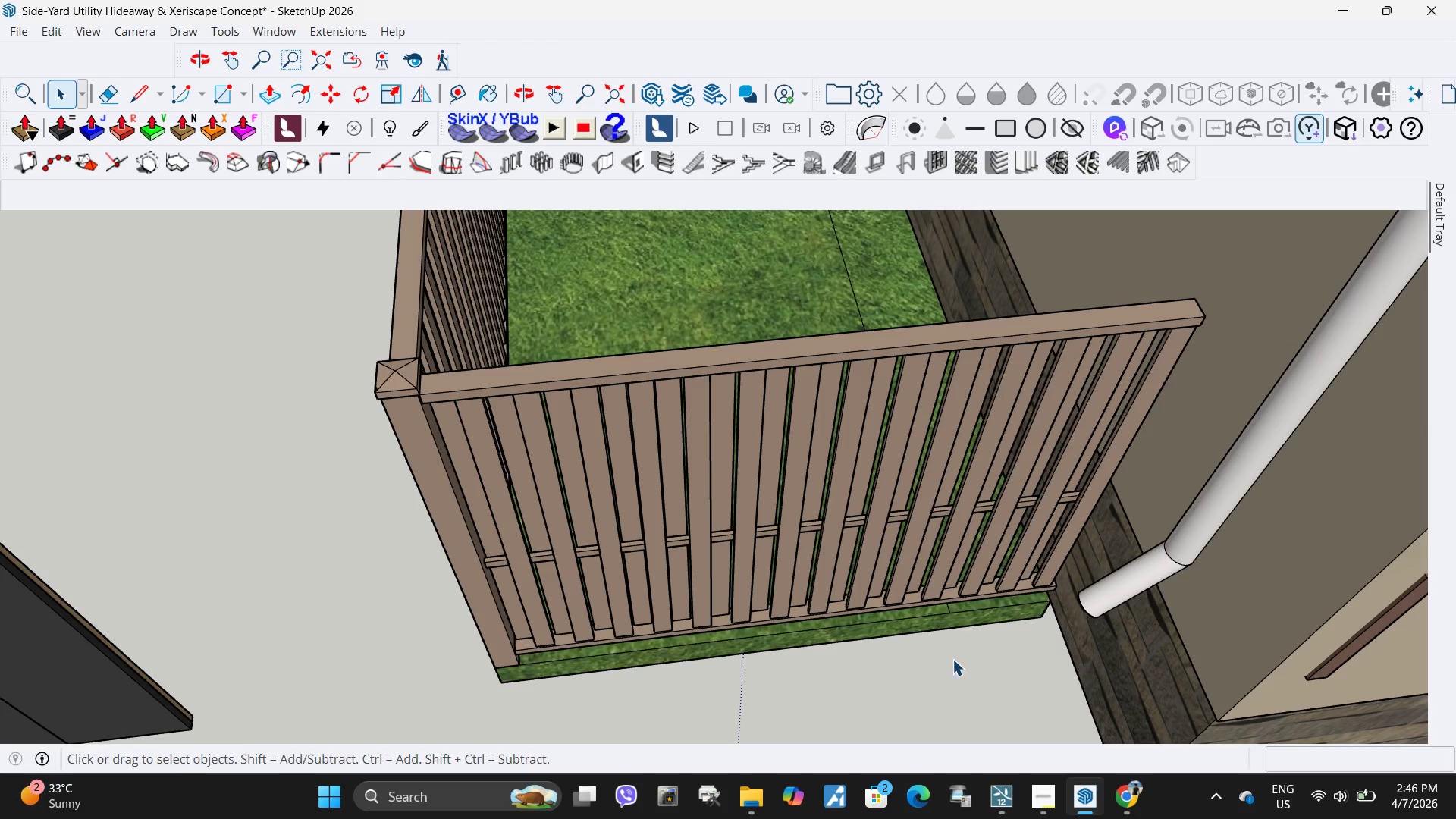 
key(Space)
 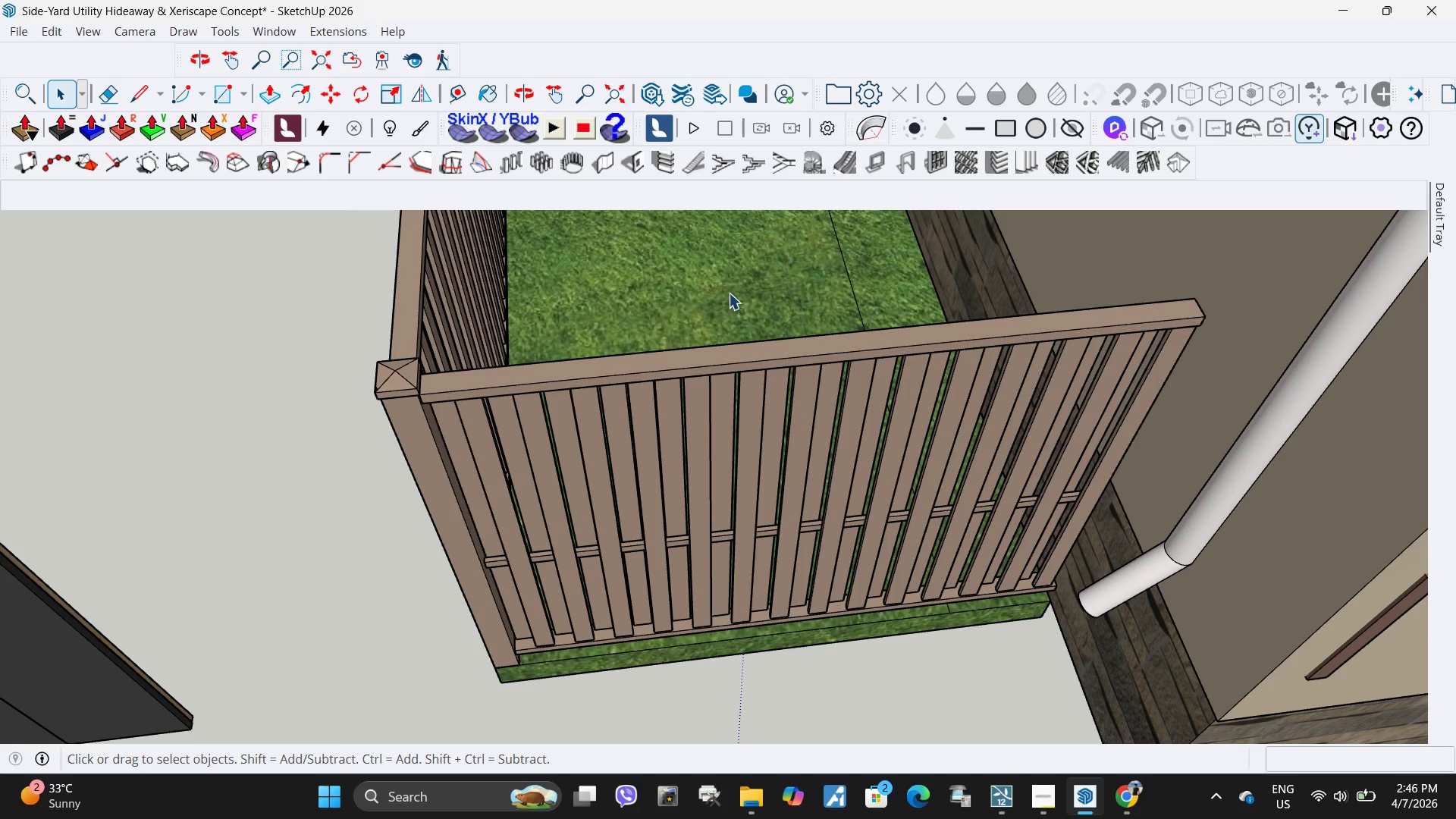 
left_click([729, 284])
 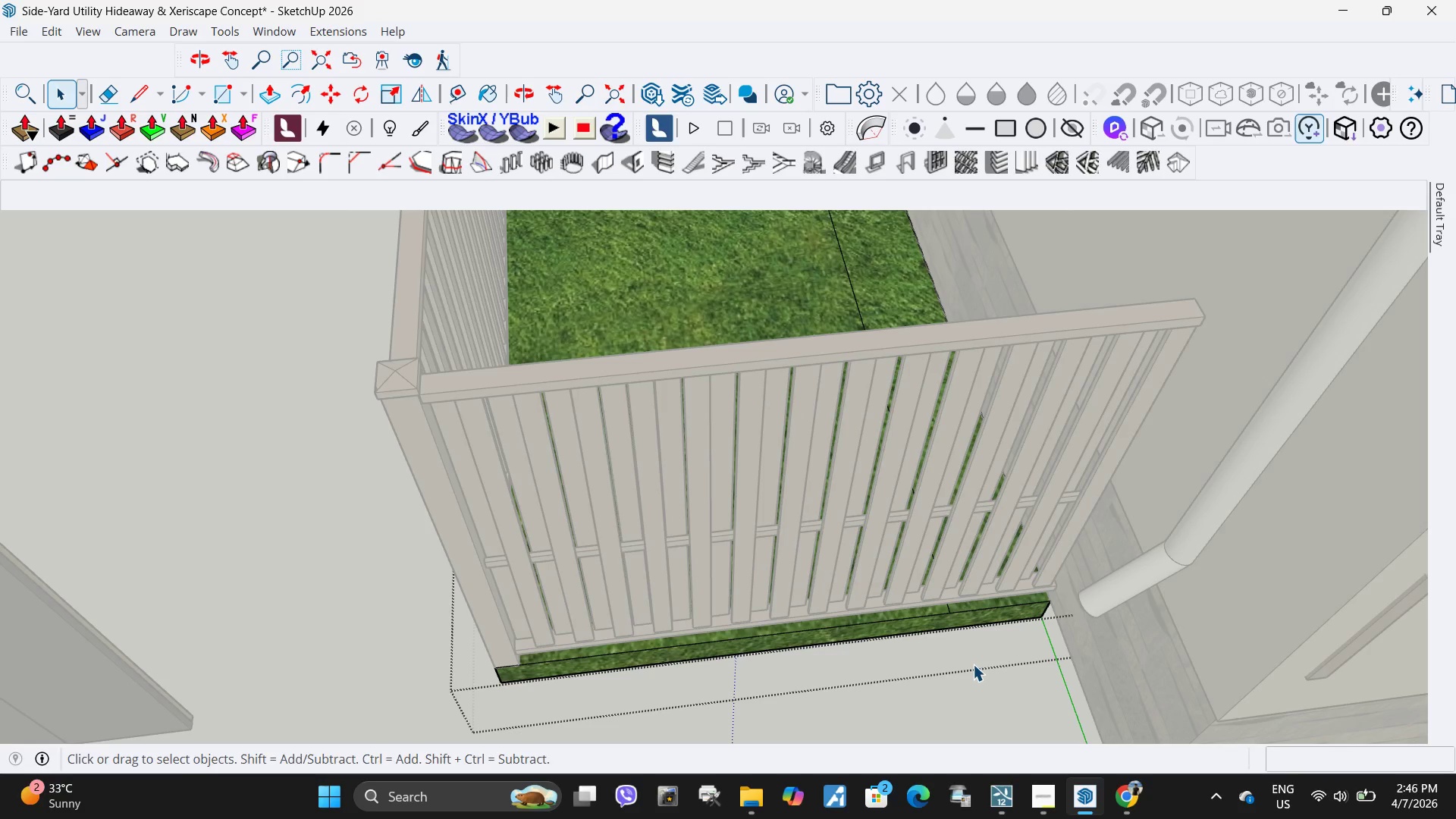 
key(L)
 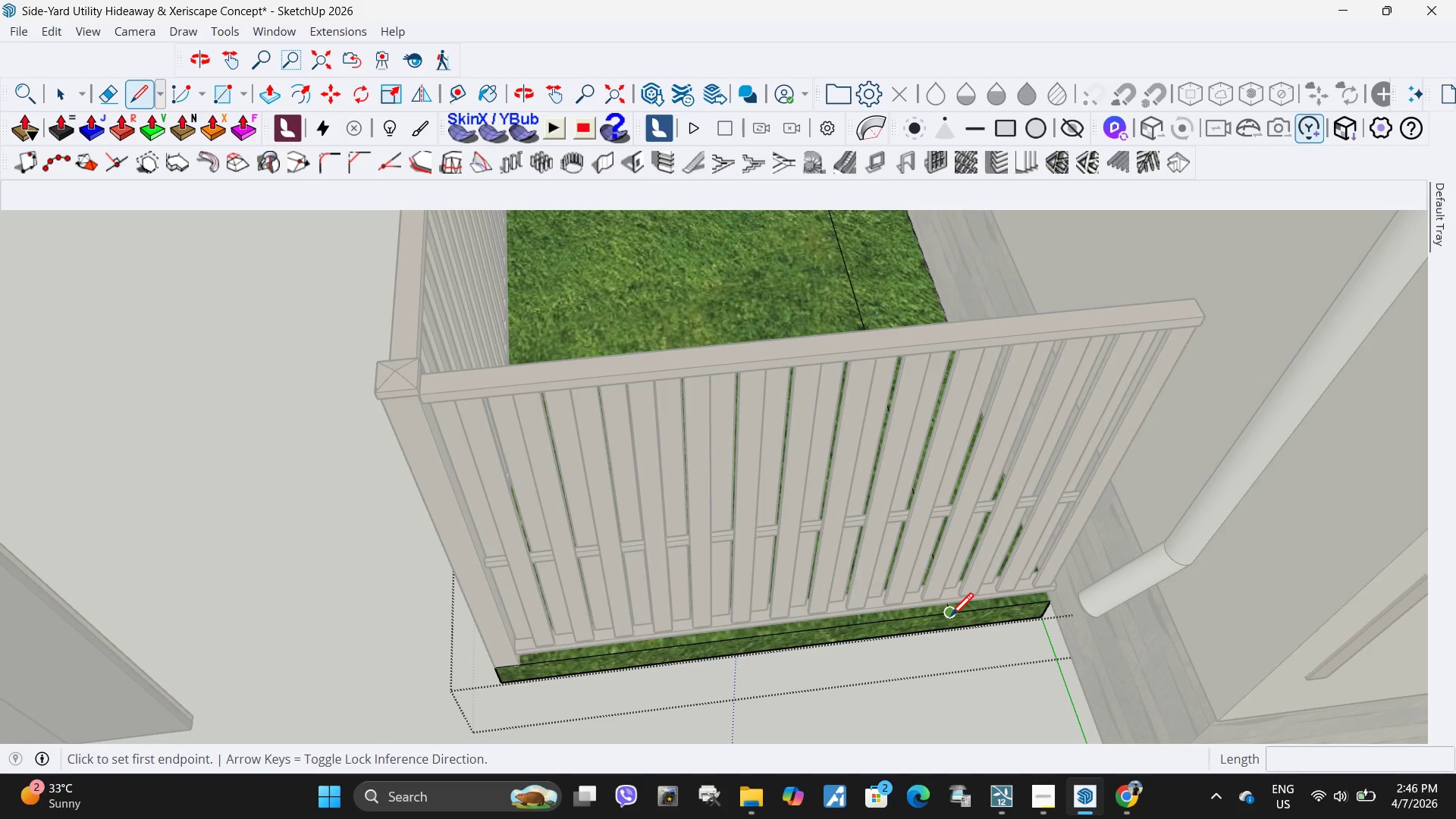 
left_click([950, 619])
 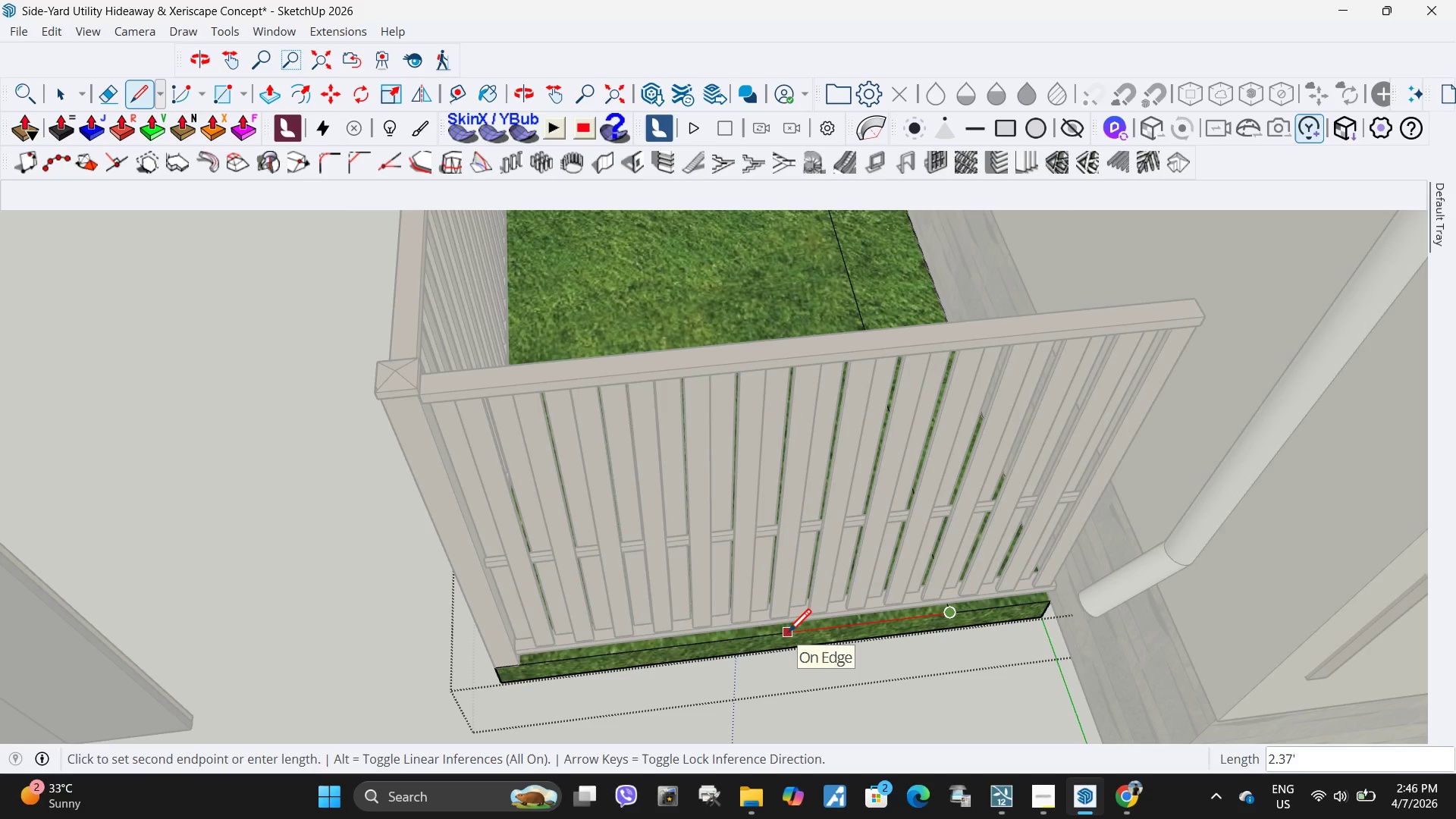 
key(Numpad3)
 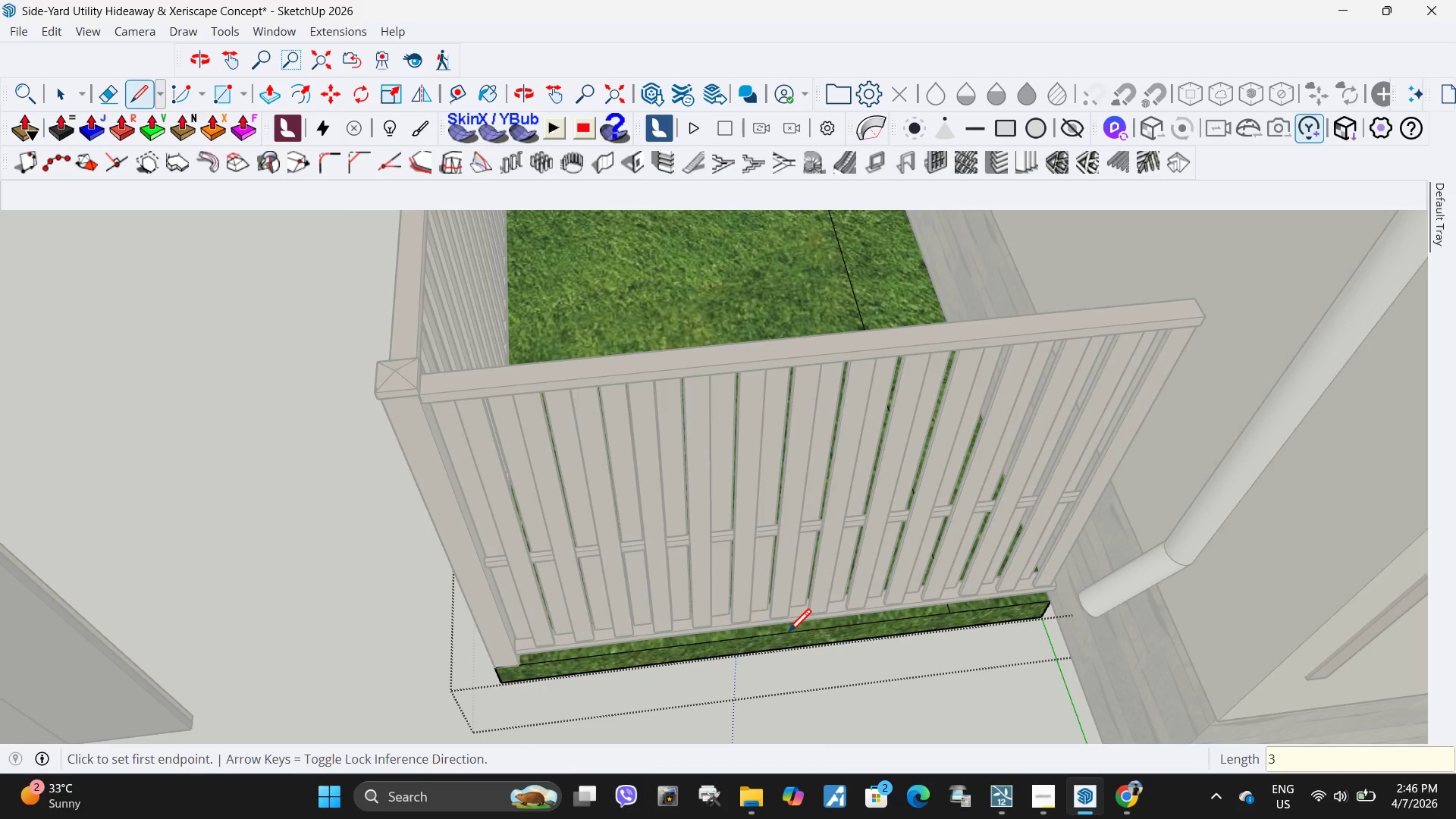 
key(NumpadEnter)
 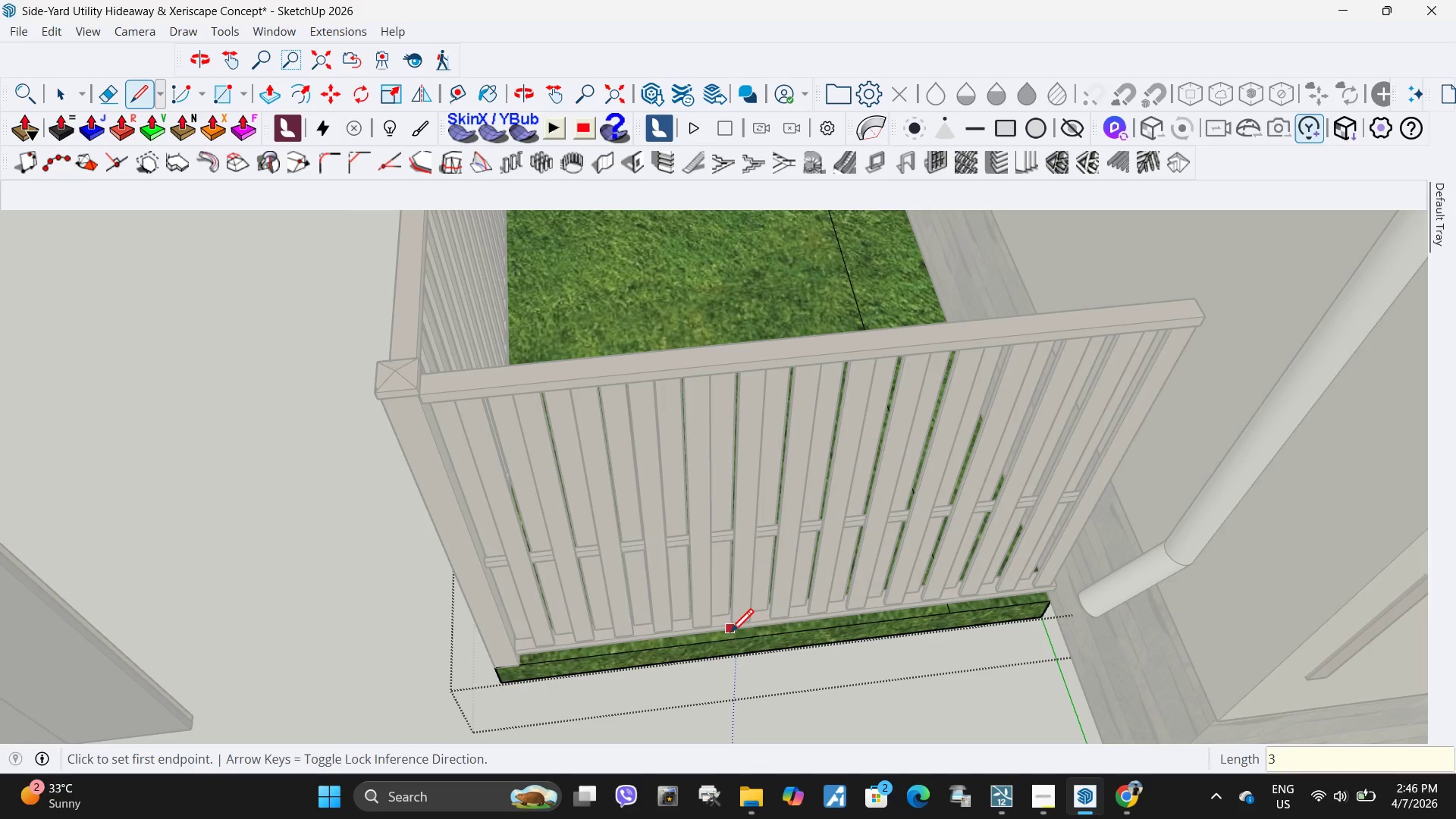 
left_click([746, 636])
 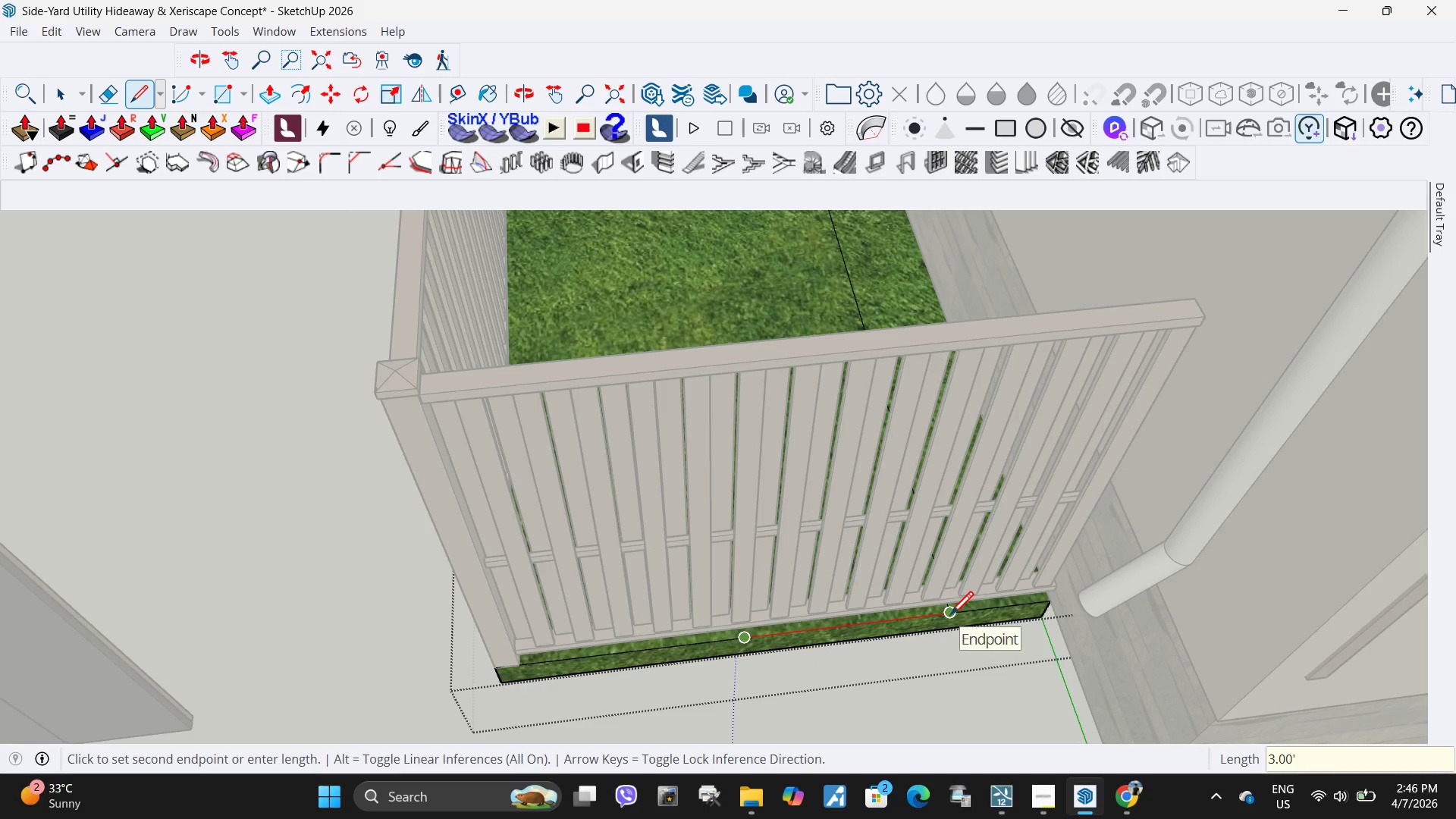 
scroll: coordinate [778, 350], scroll_direction: down, amount: 30.0
 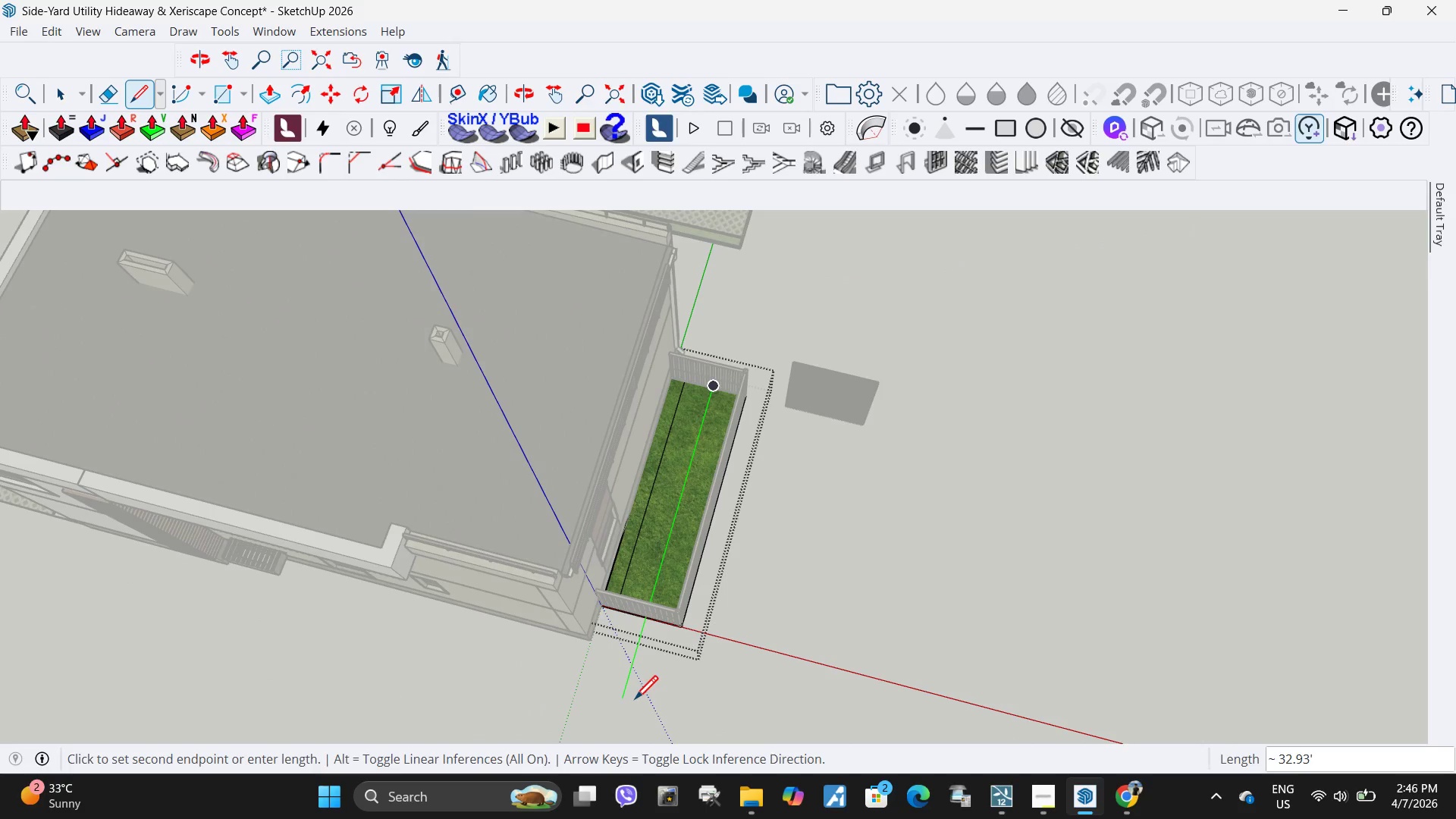 
left_click([635, 701])
 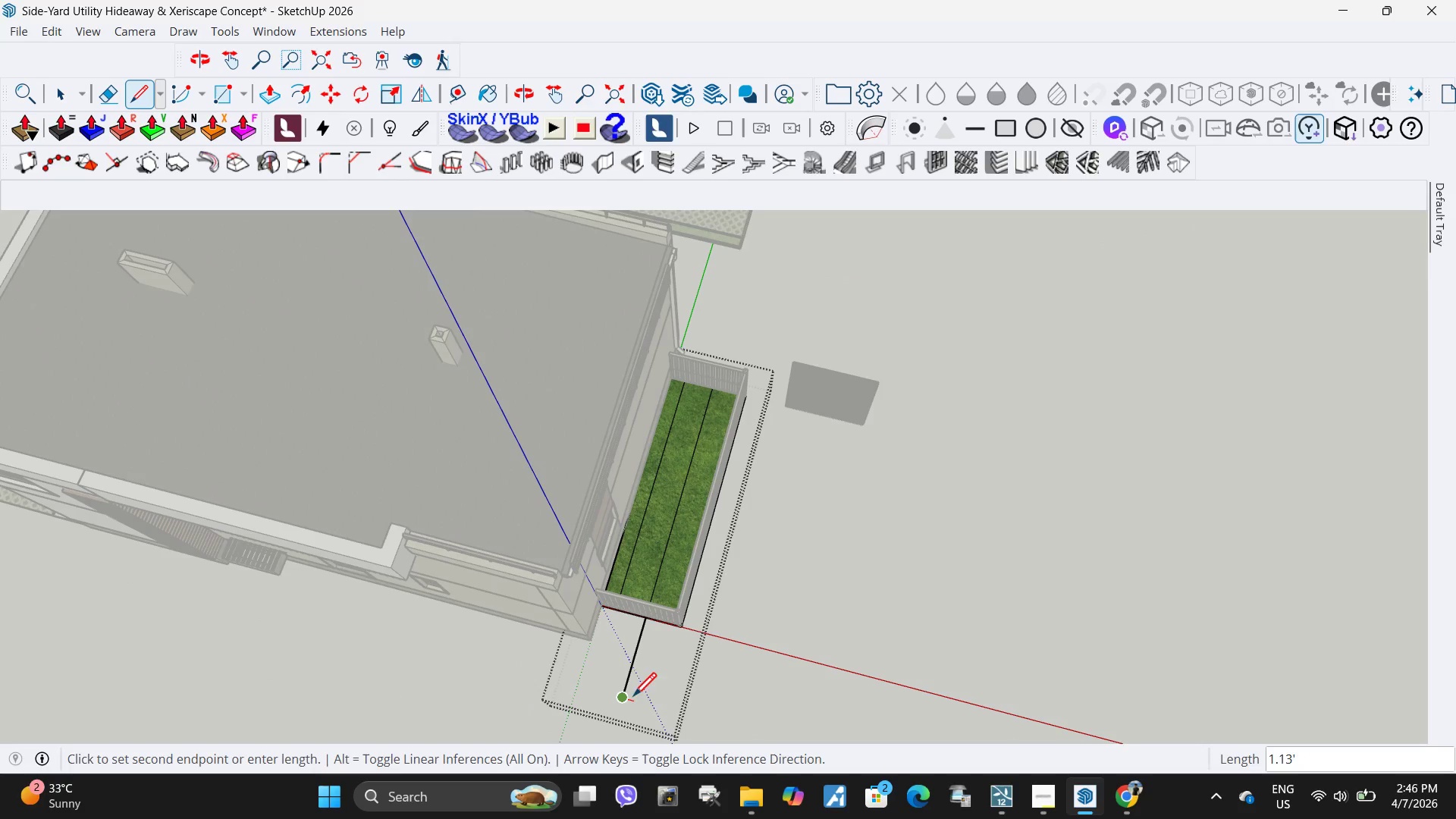 
key(Space)
 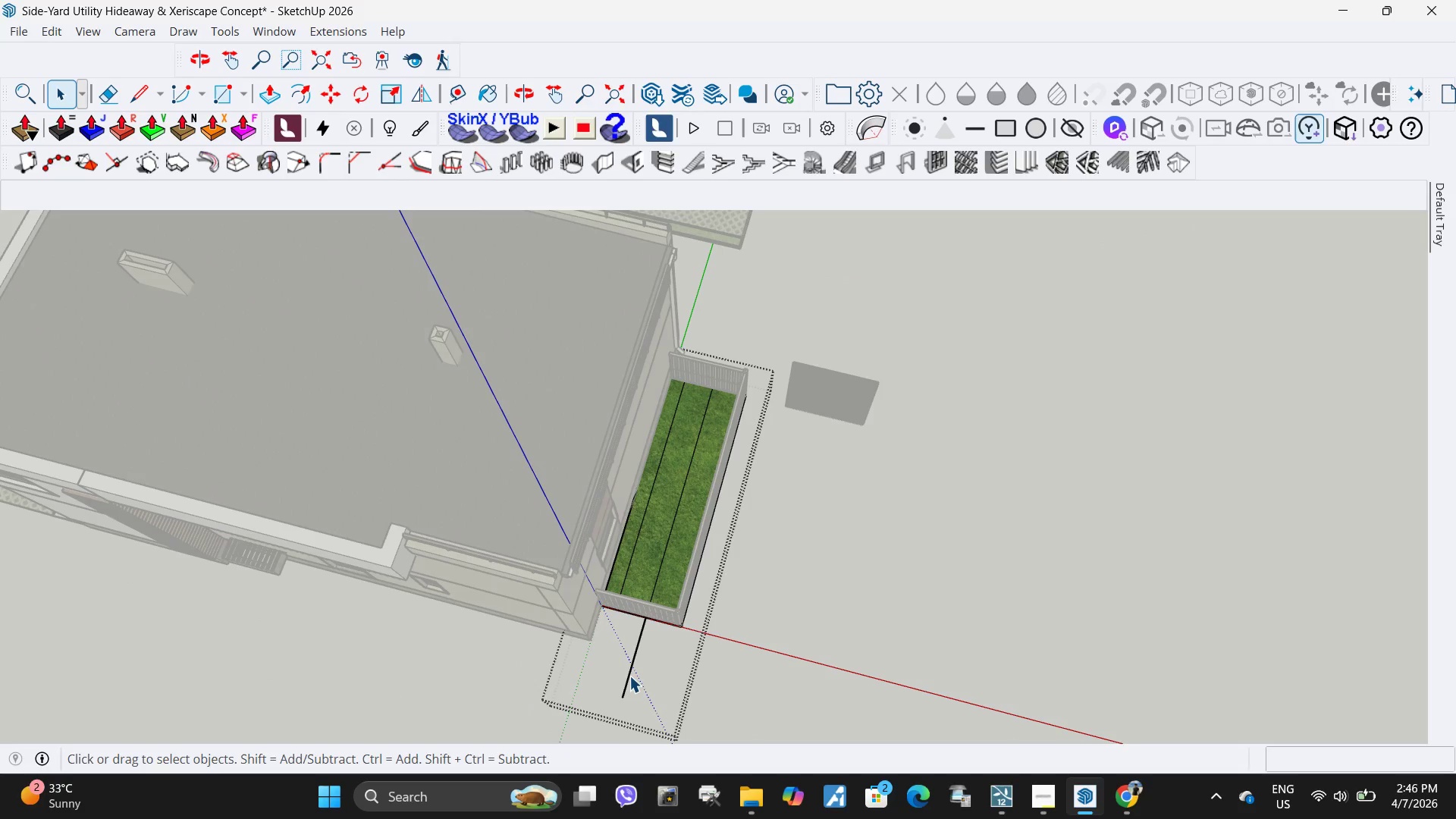 
left_click([629, 676])
 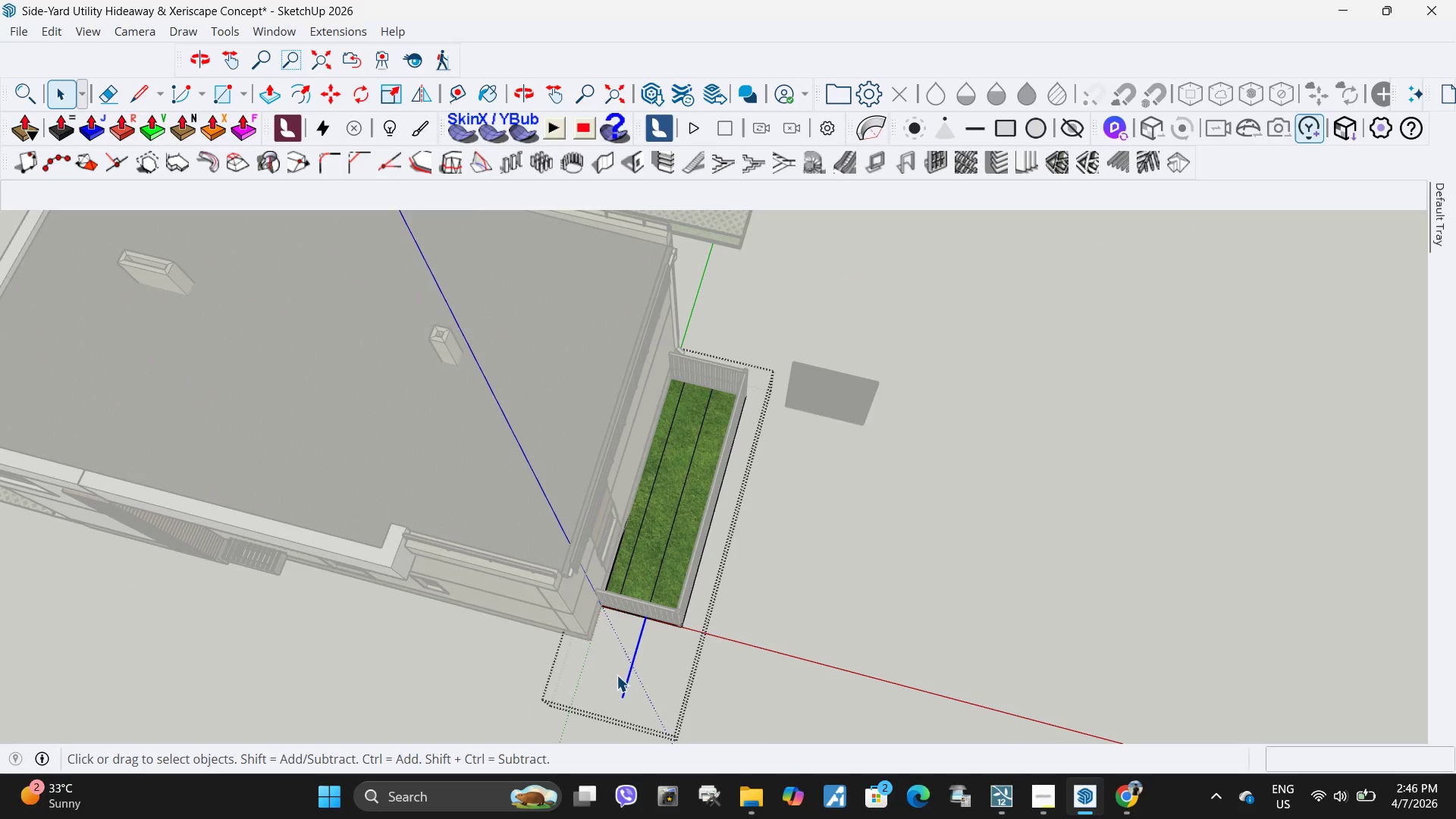 
key(Delete)
 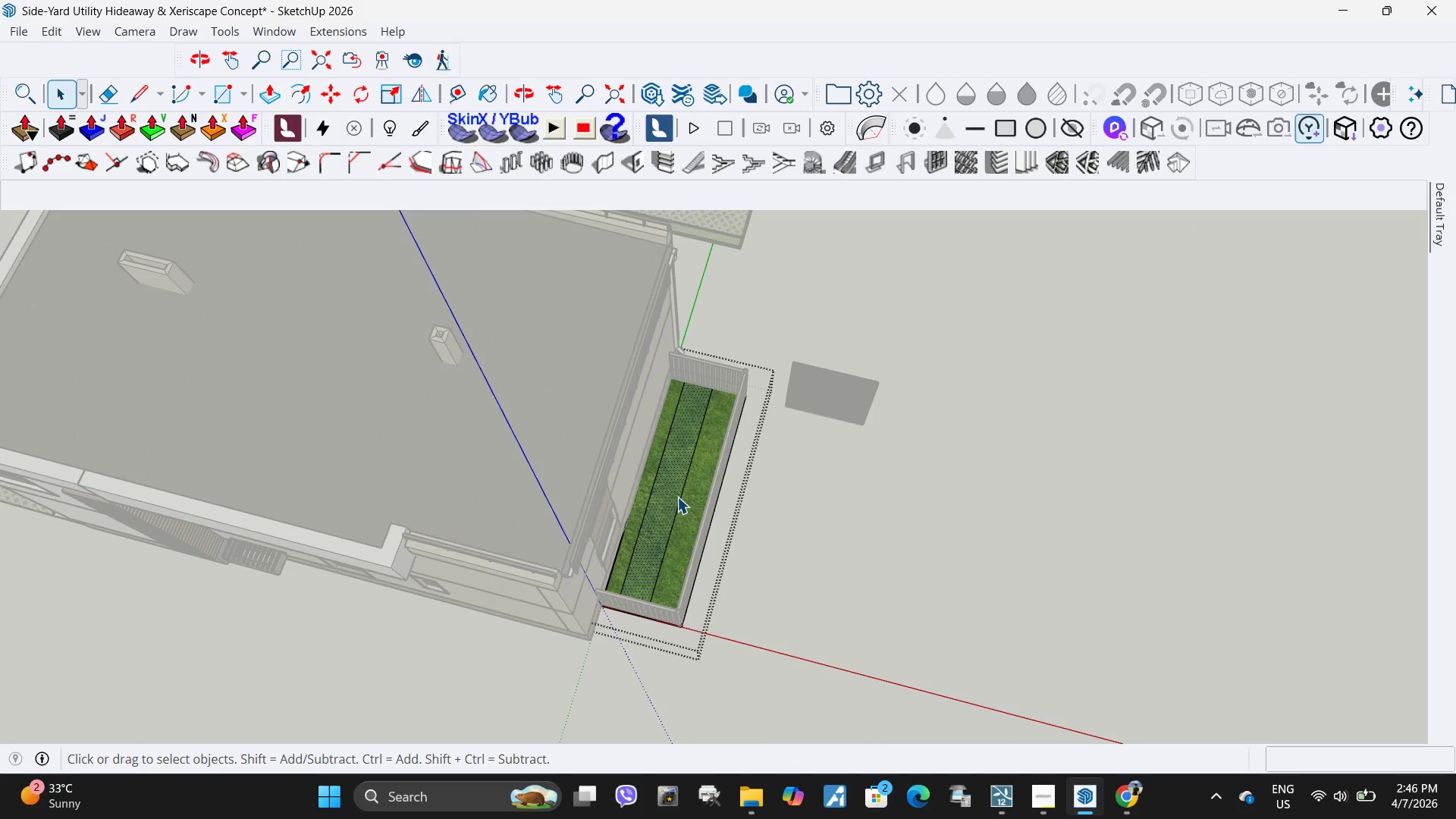 
key(Escape)
 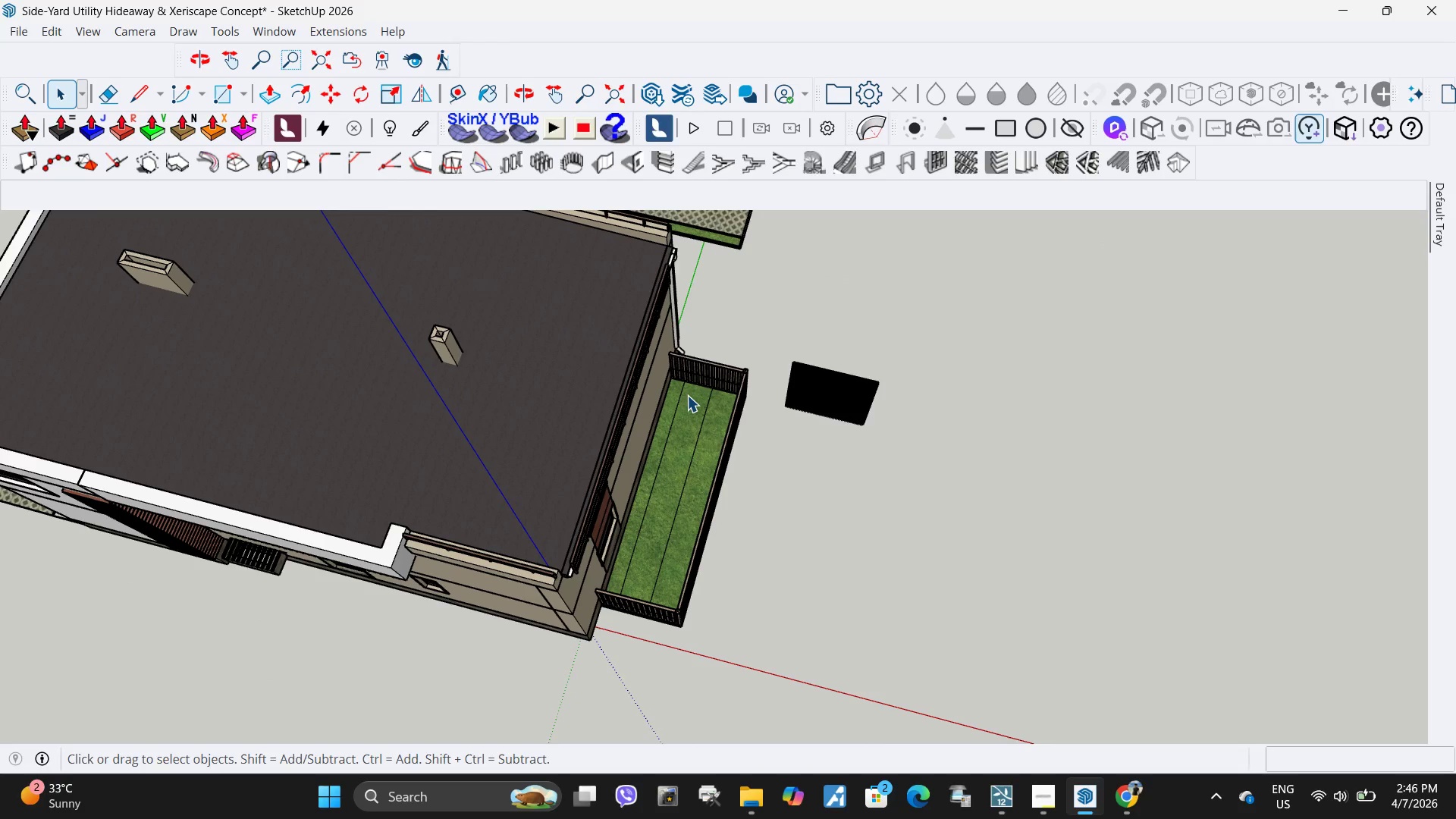 
scroll: coordinate [692, 391], scroll_direction: up, amount: 4.0
 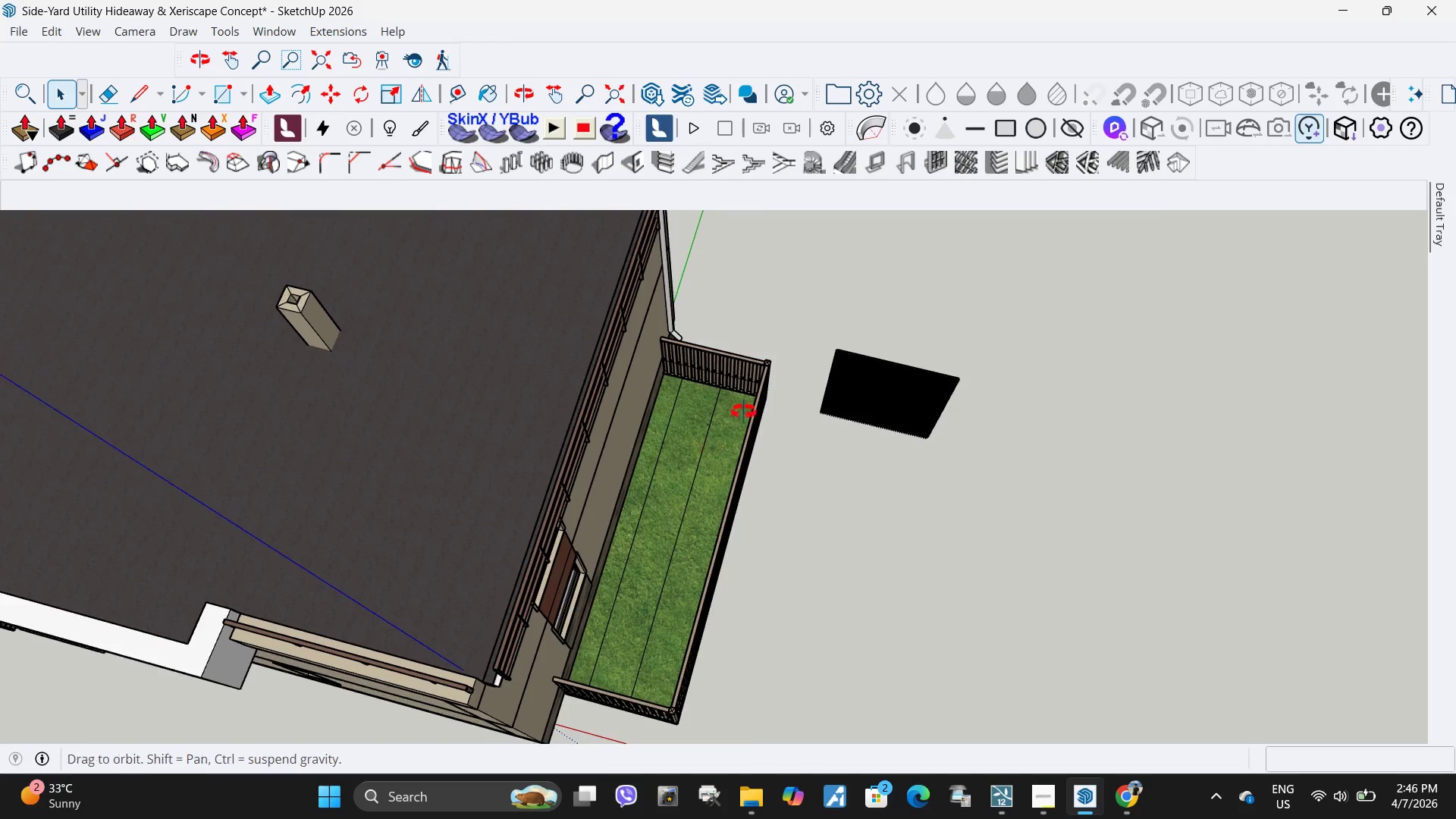 
triple_click([745, 389])
 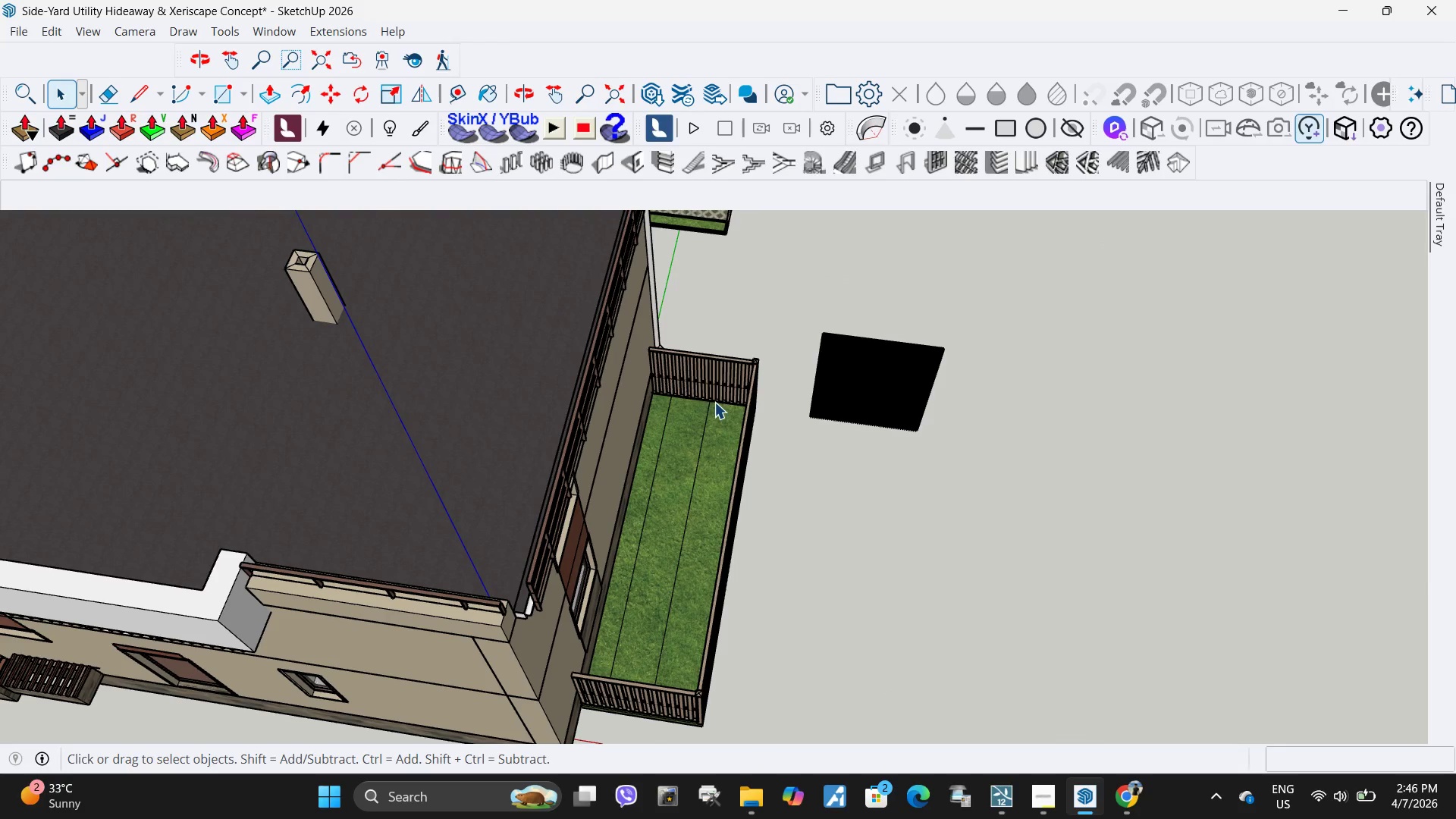 
scroll: coordinate [773, 382], scroll_direction: up, amount: 4.0
 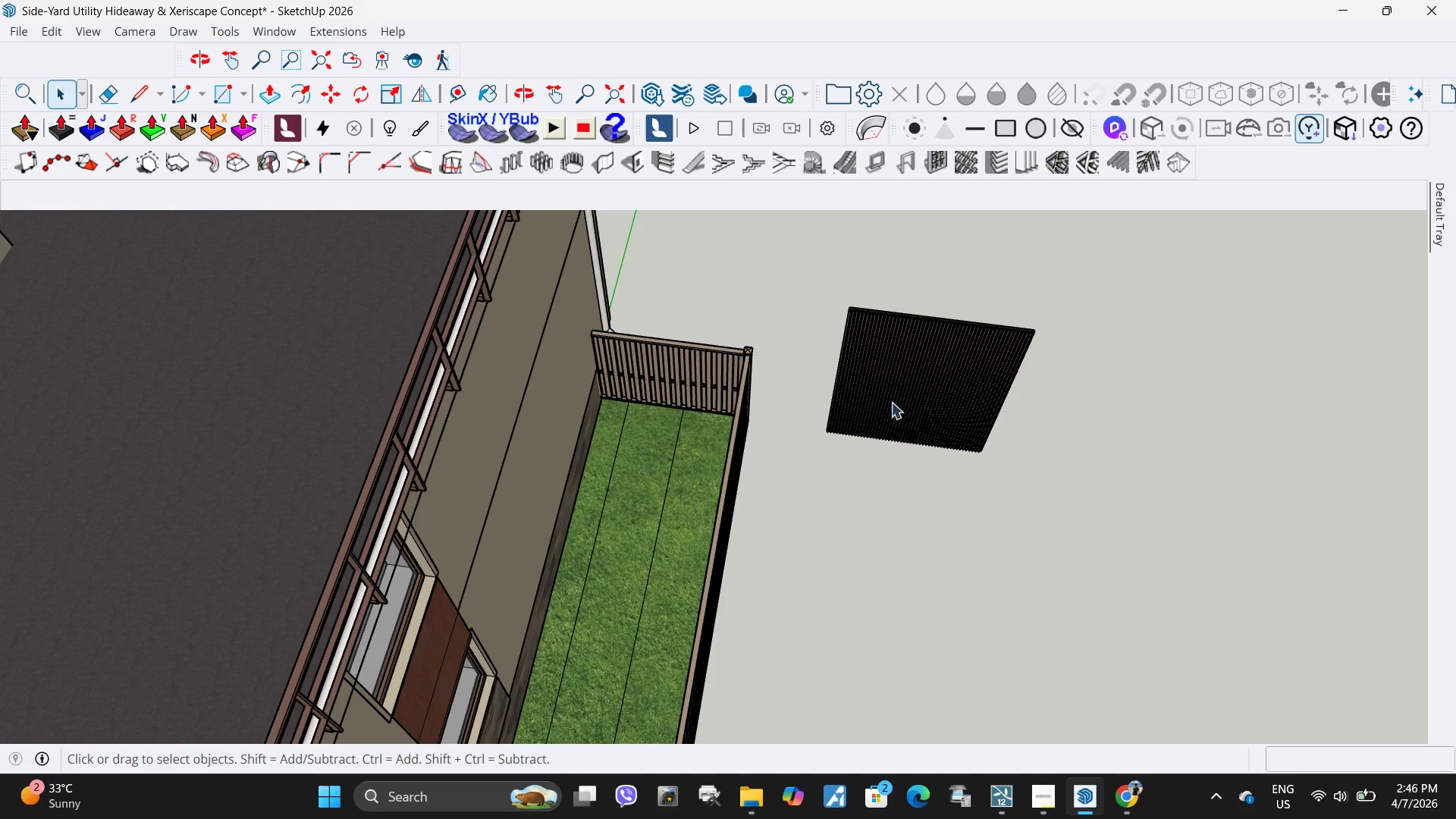 
left_click([876, 418])
 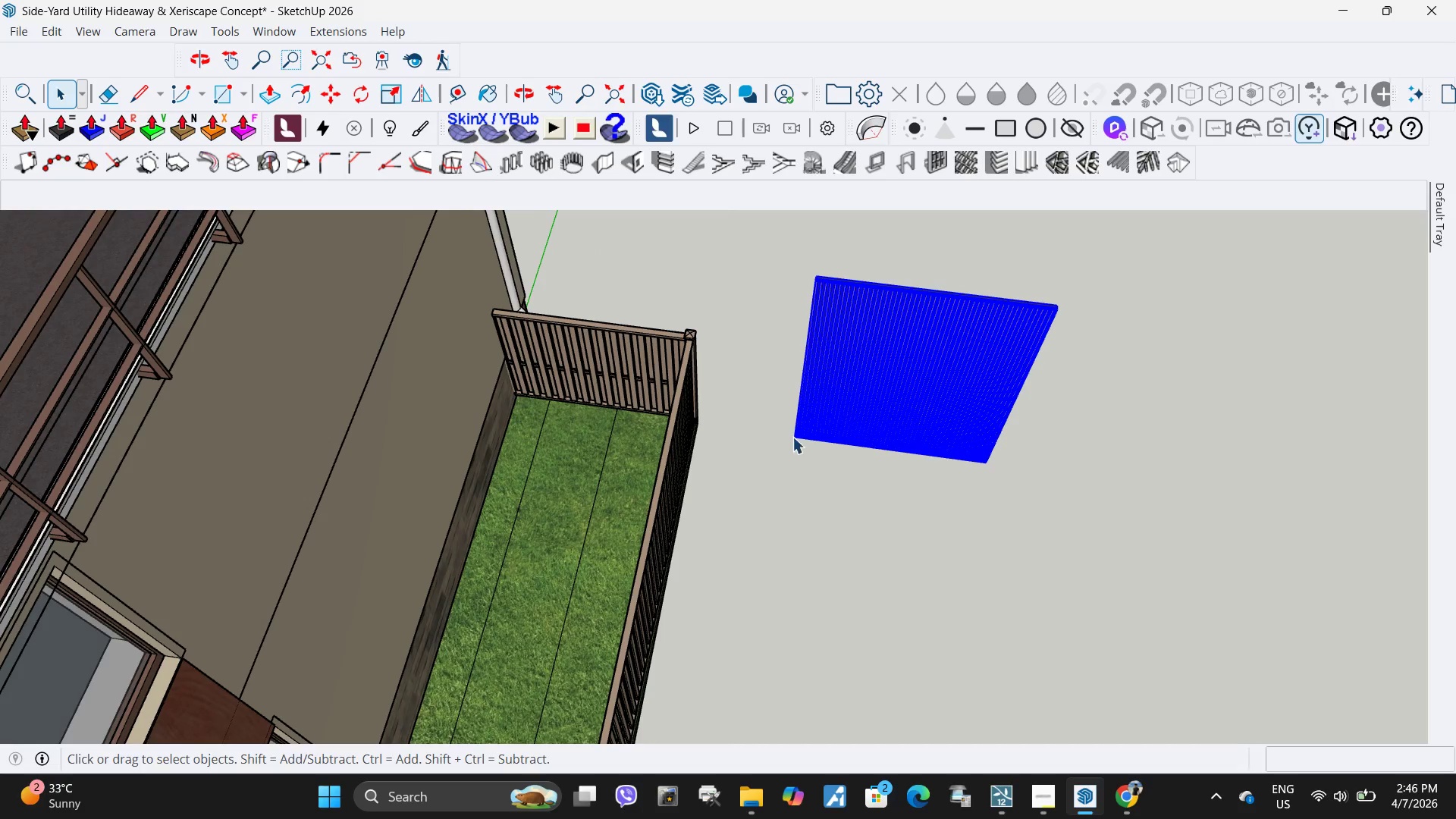 
scroll: coordinate [661, 608], scroll_direction: up, amount: 11.0
 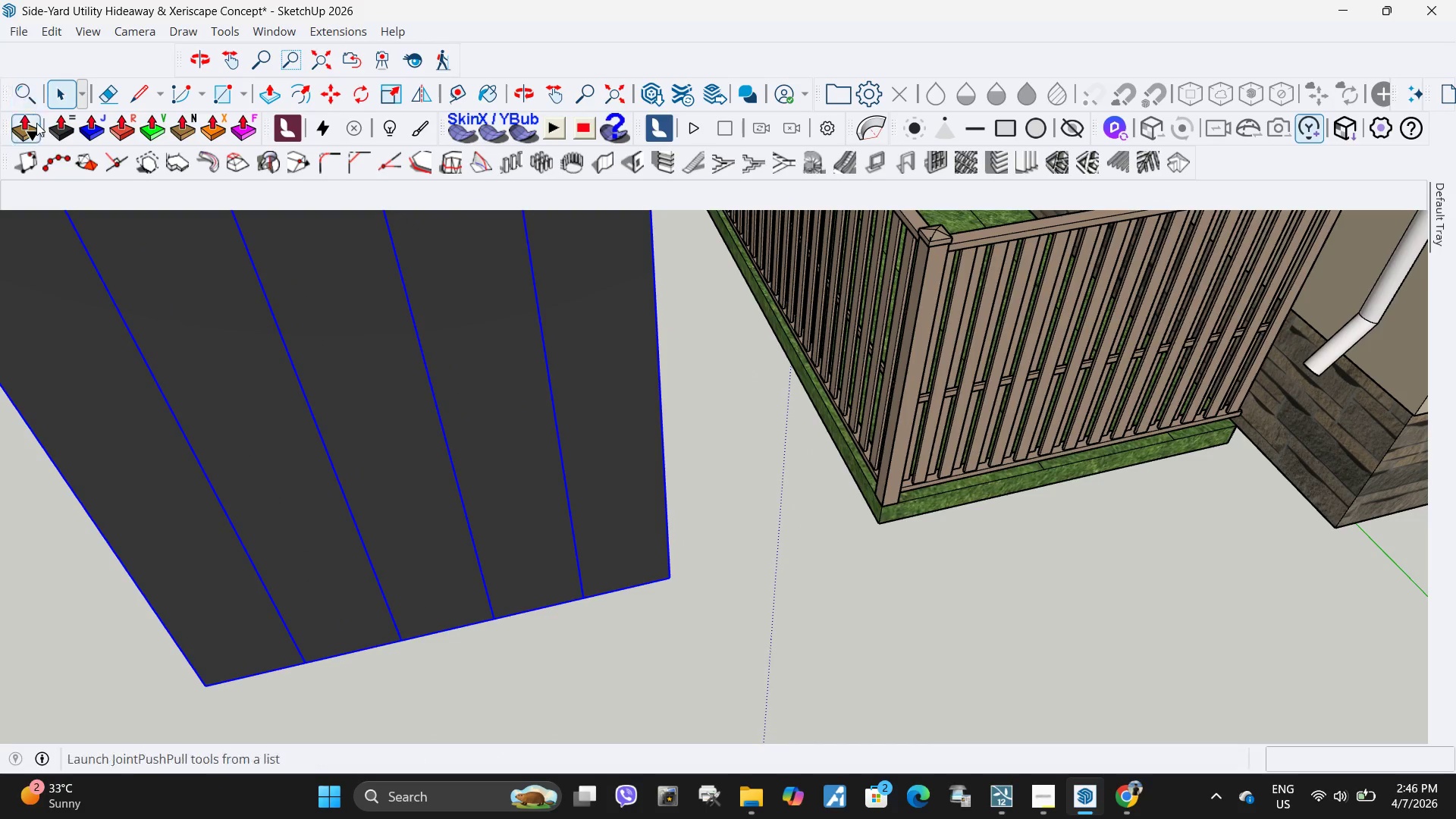 
left_click([17, 30])
 